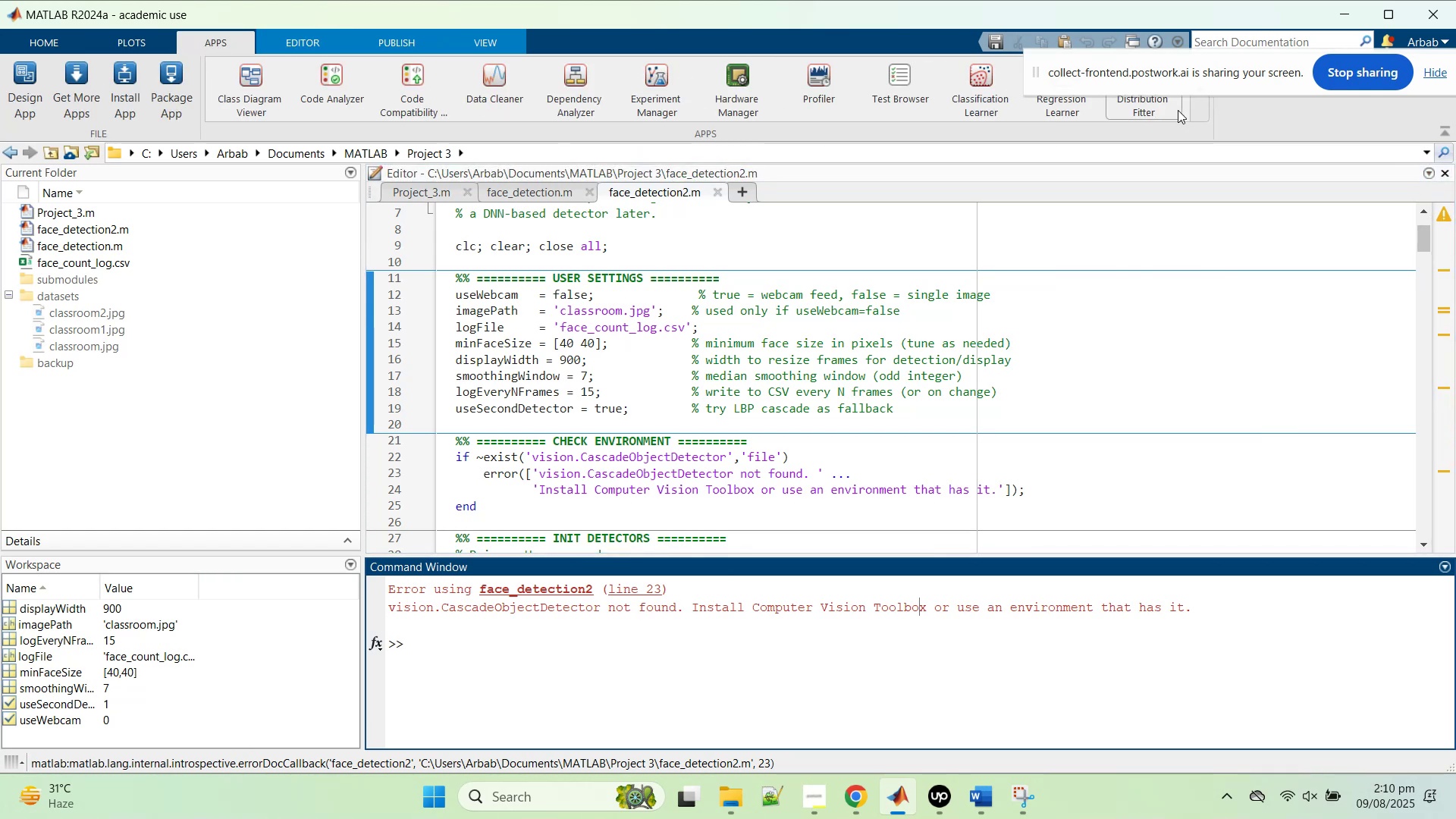 
left_click([1198, 110])
 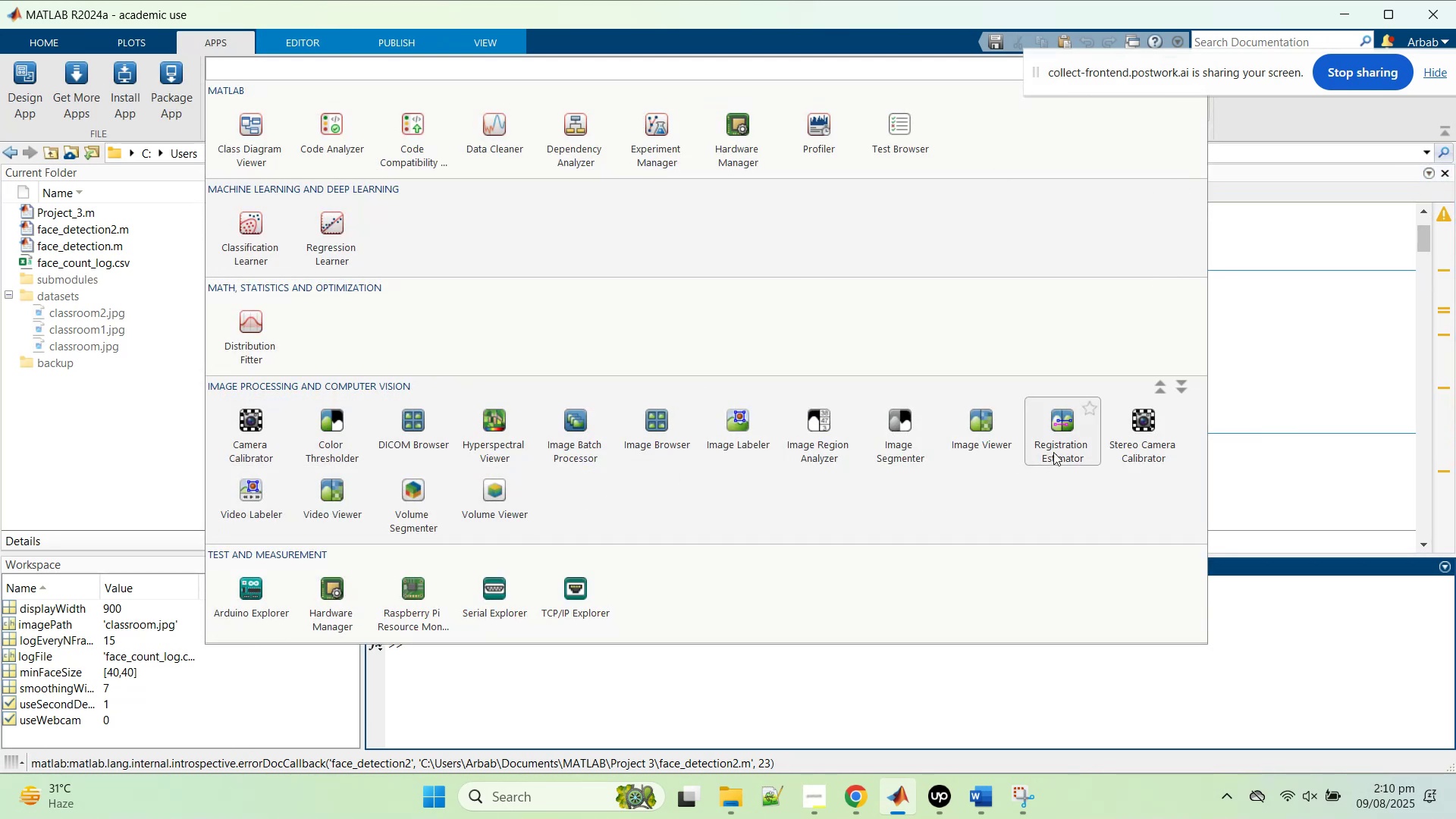 
wait(5.49)
 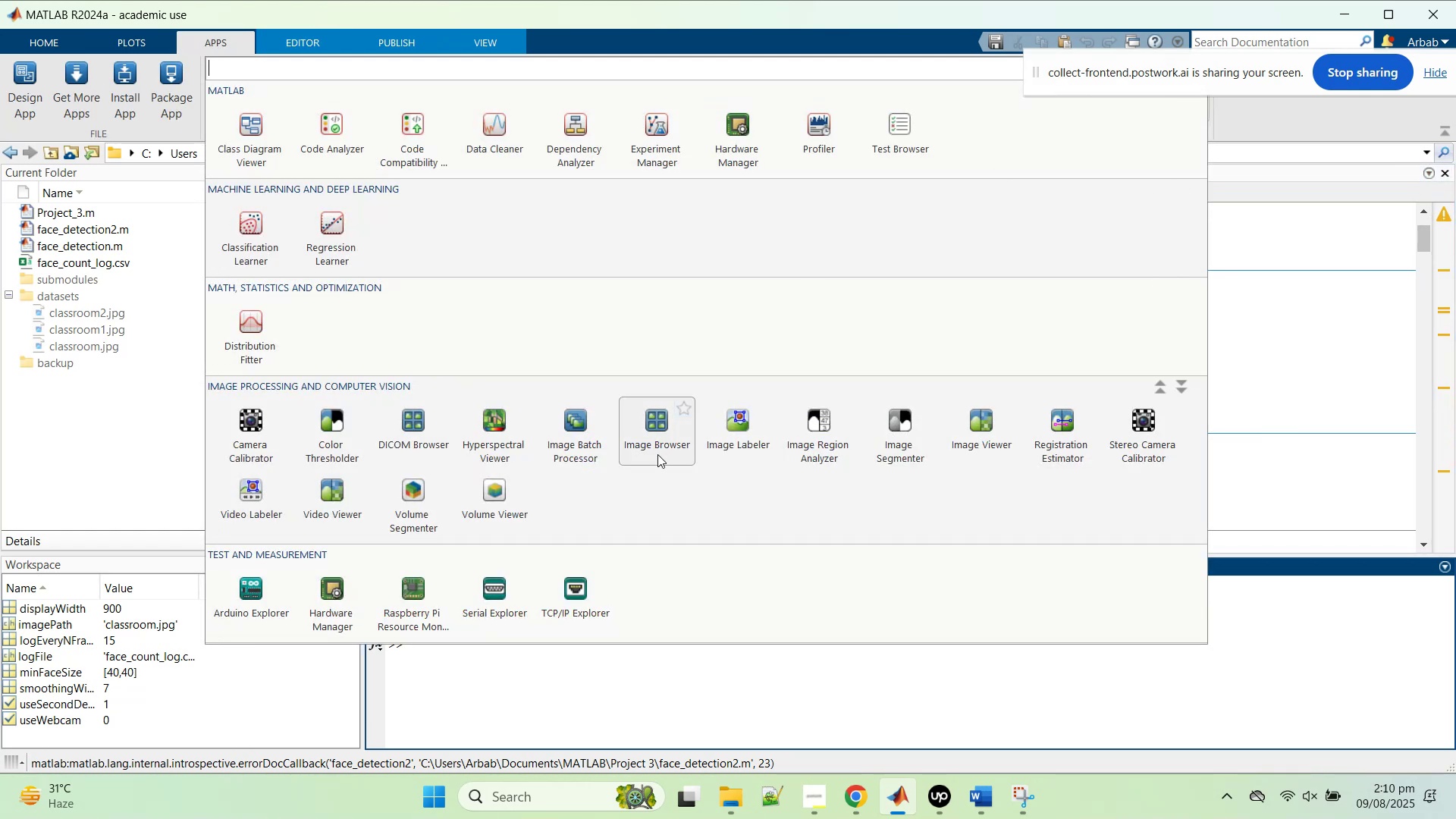 
scroll: coordinate [725, 514], scroll_direction: none, amount: 0.0
 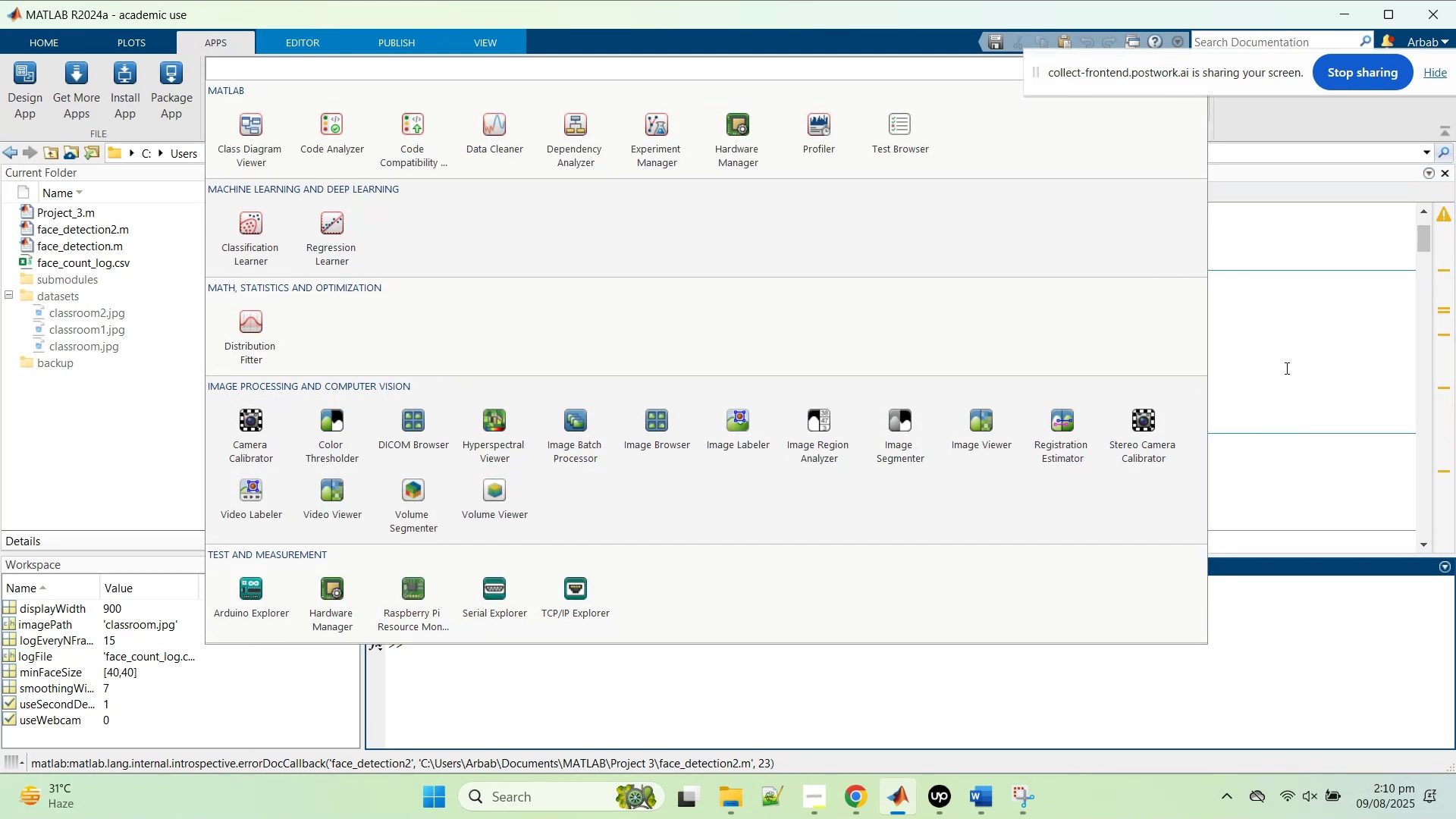 
left_click([1285, 368])
 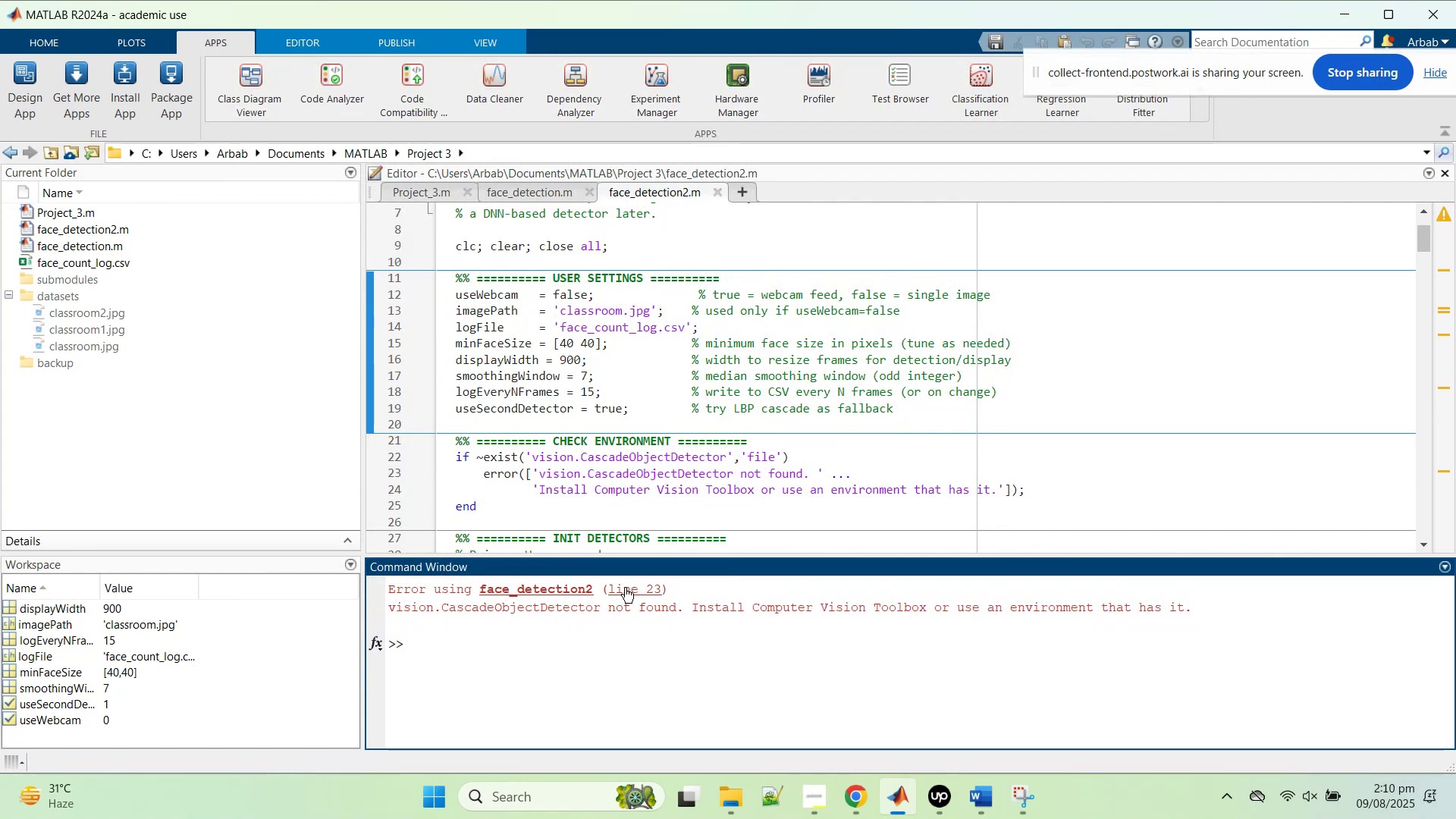 
left_click([629, 589])
 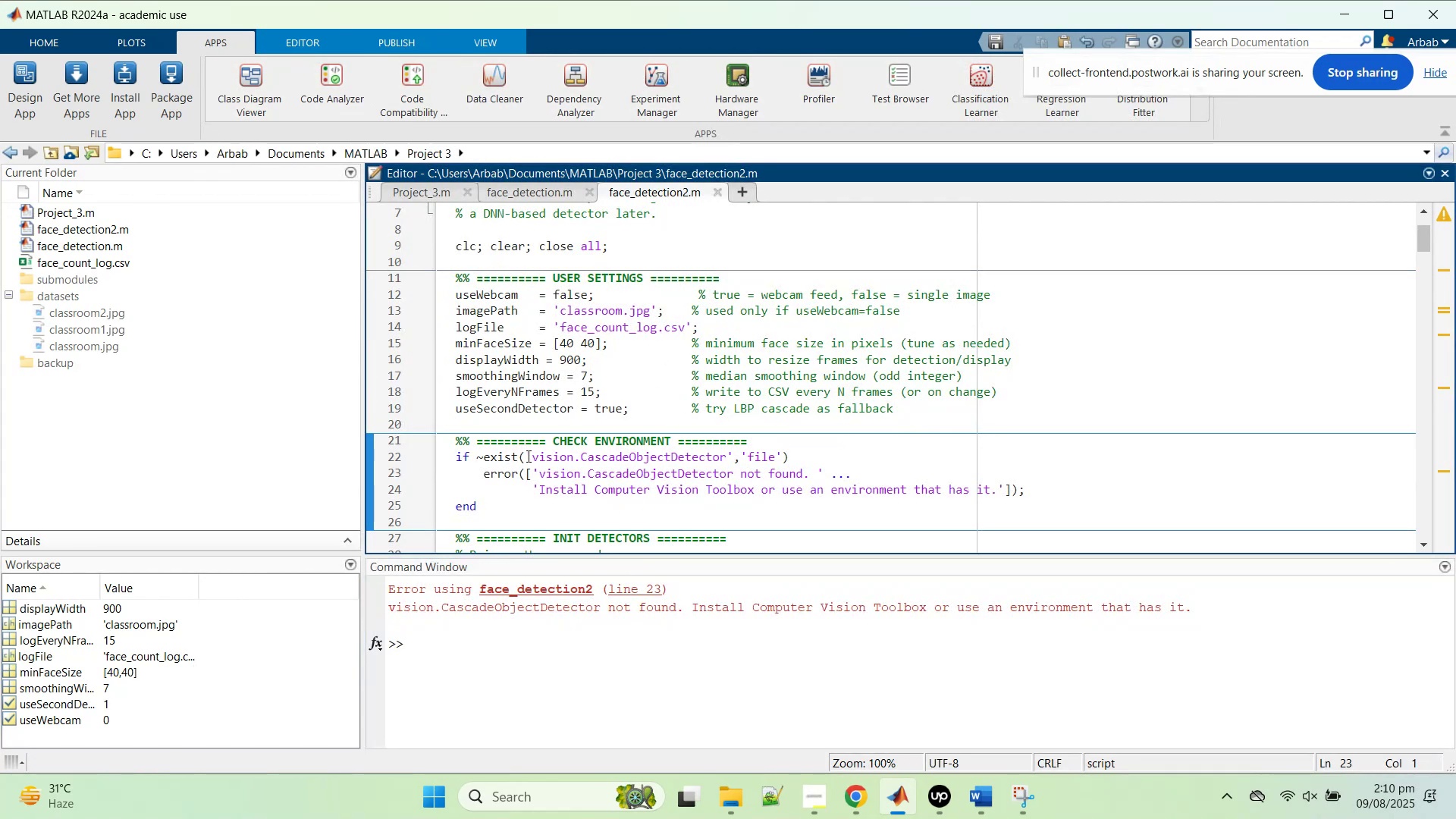 
left_click_drag(start_coordinate=[531, 460], to_coordinate=[728, 462])
 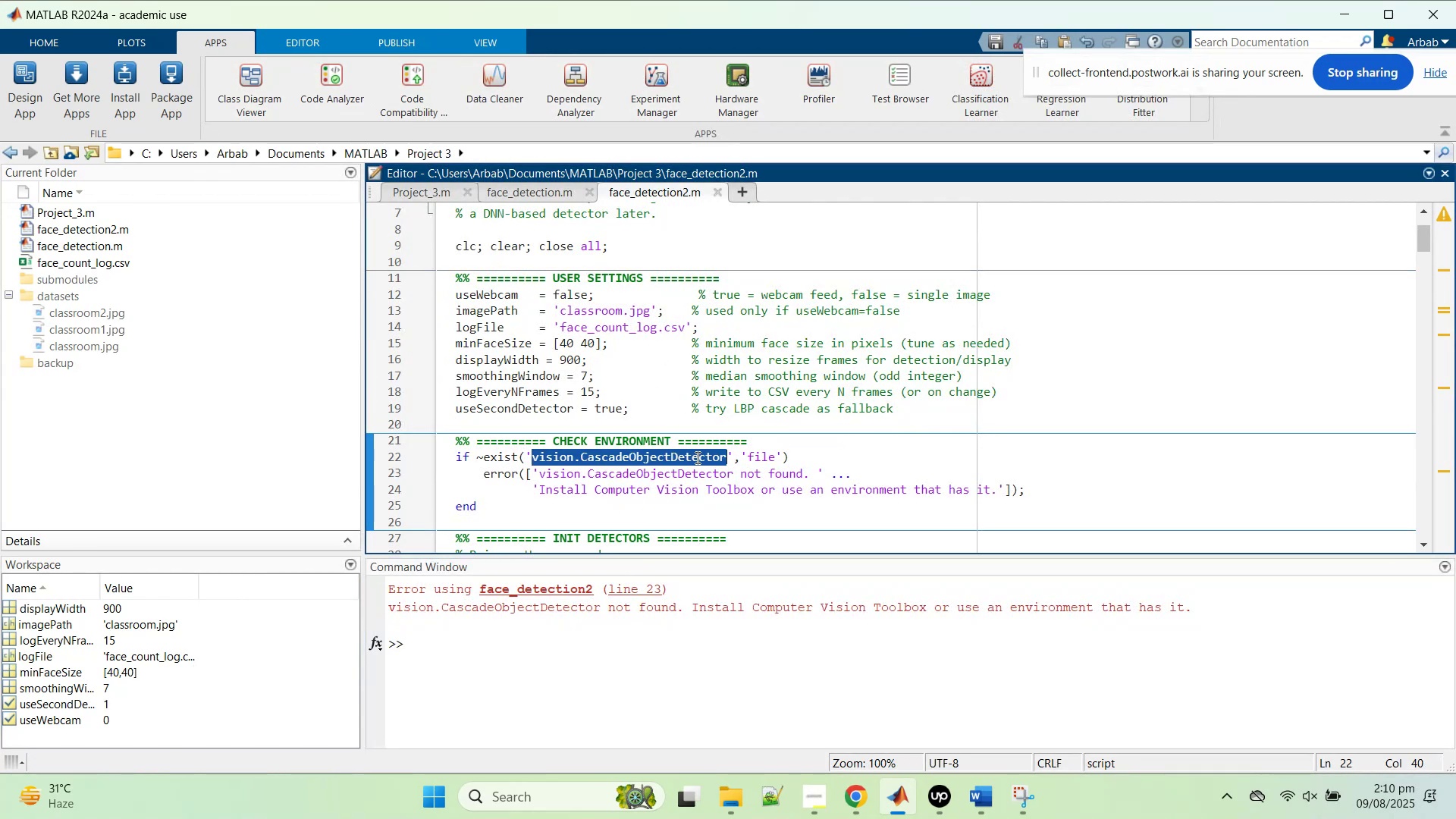 
right_click([696, 457])
 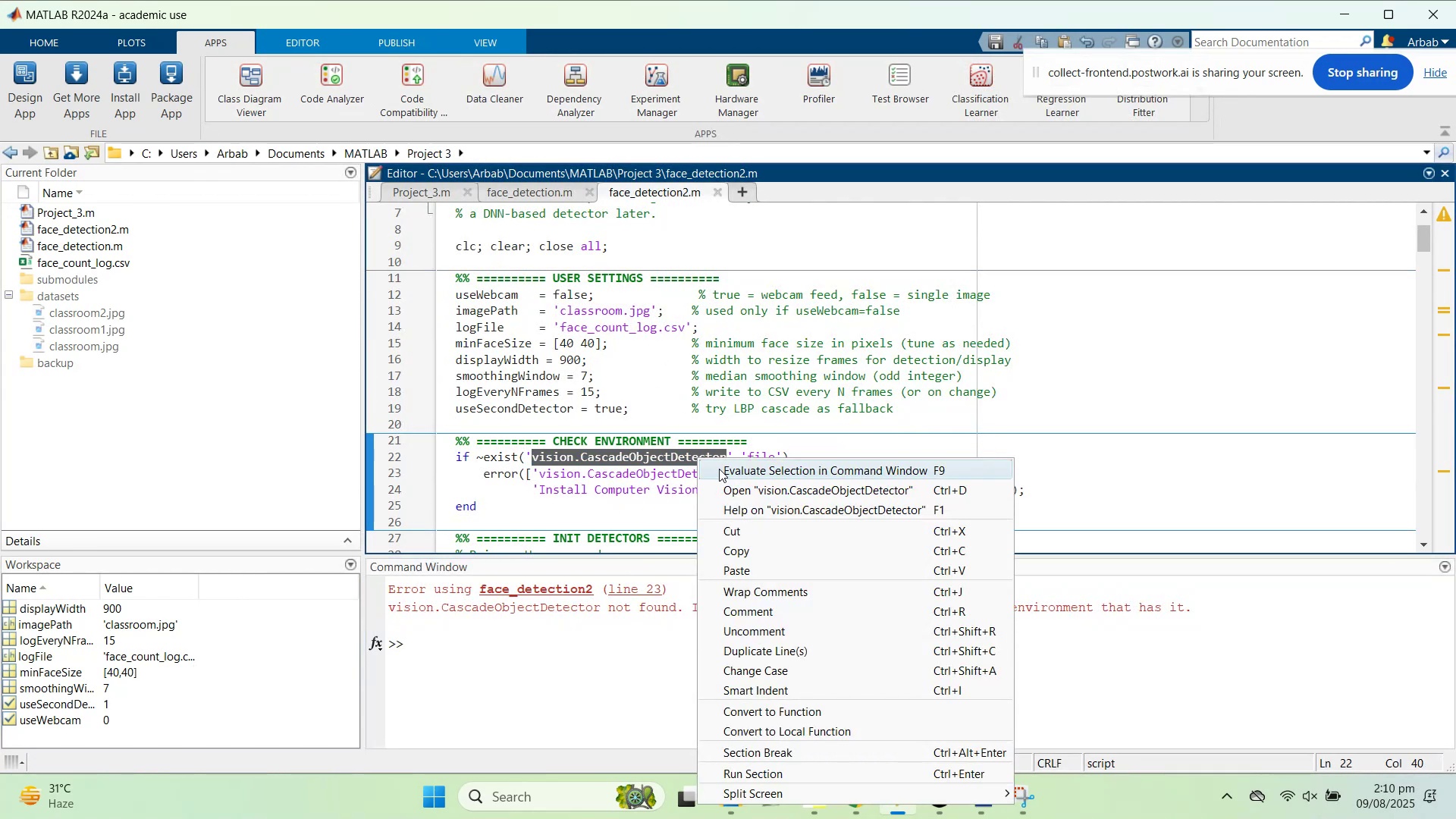 
left_click([719, 469])
 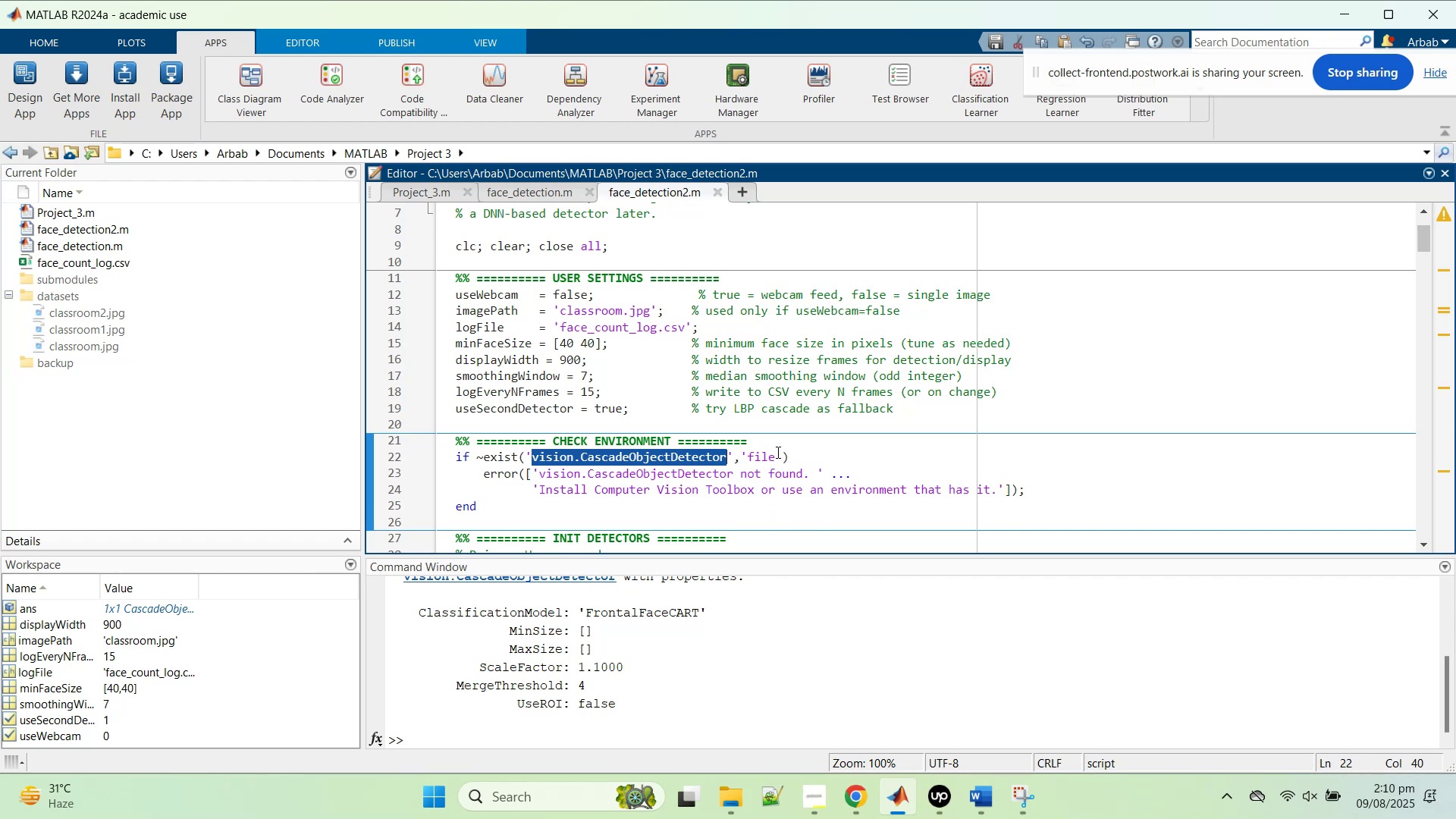 
wait(10.1)
 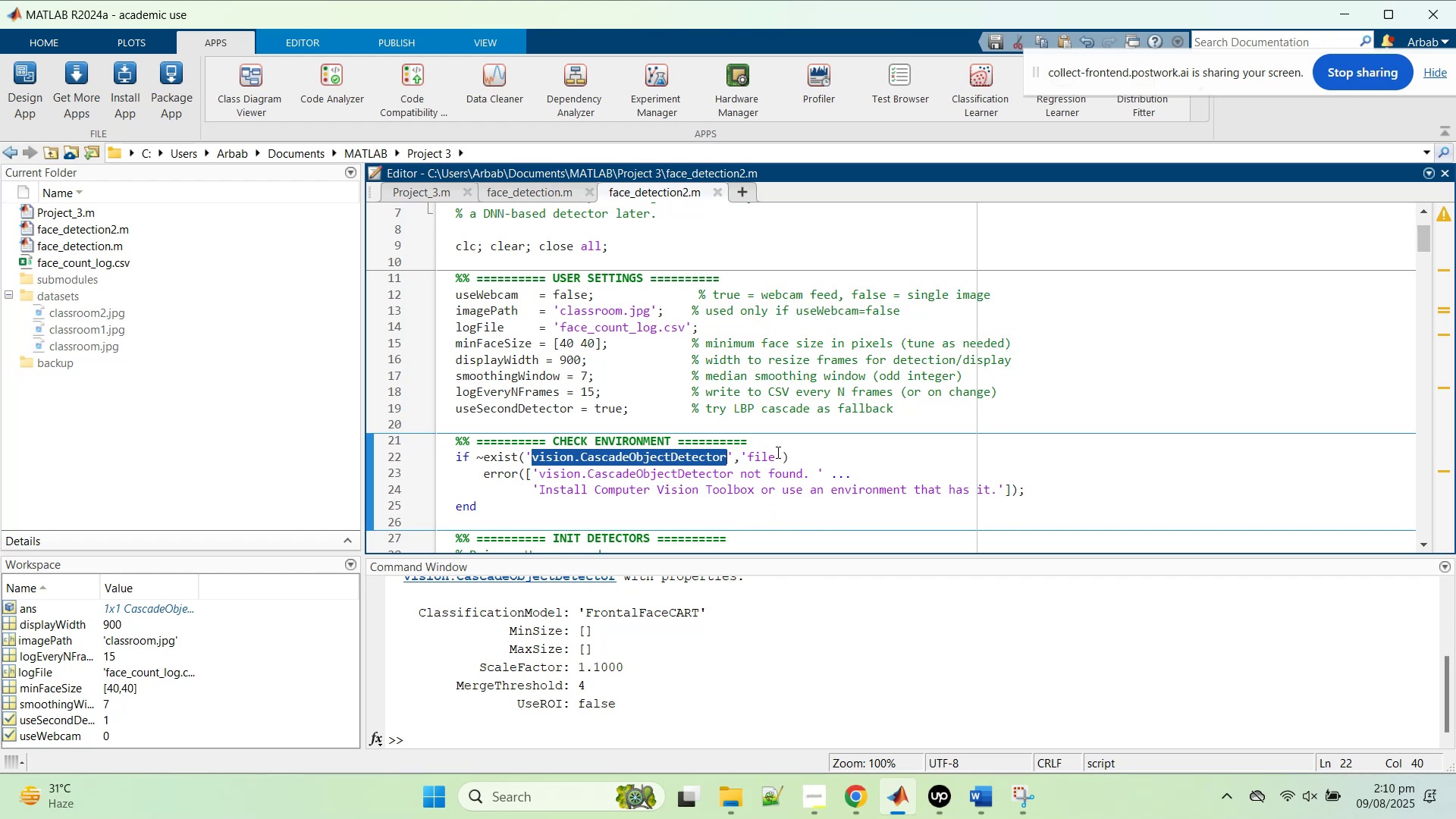 
scroll: coordinate [708, 654], scroll_direction: up, amount: 3.0
 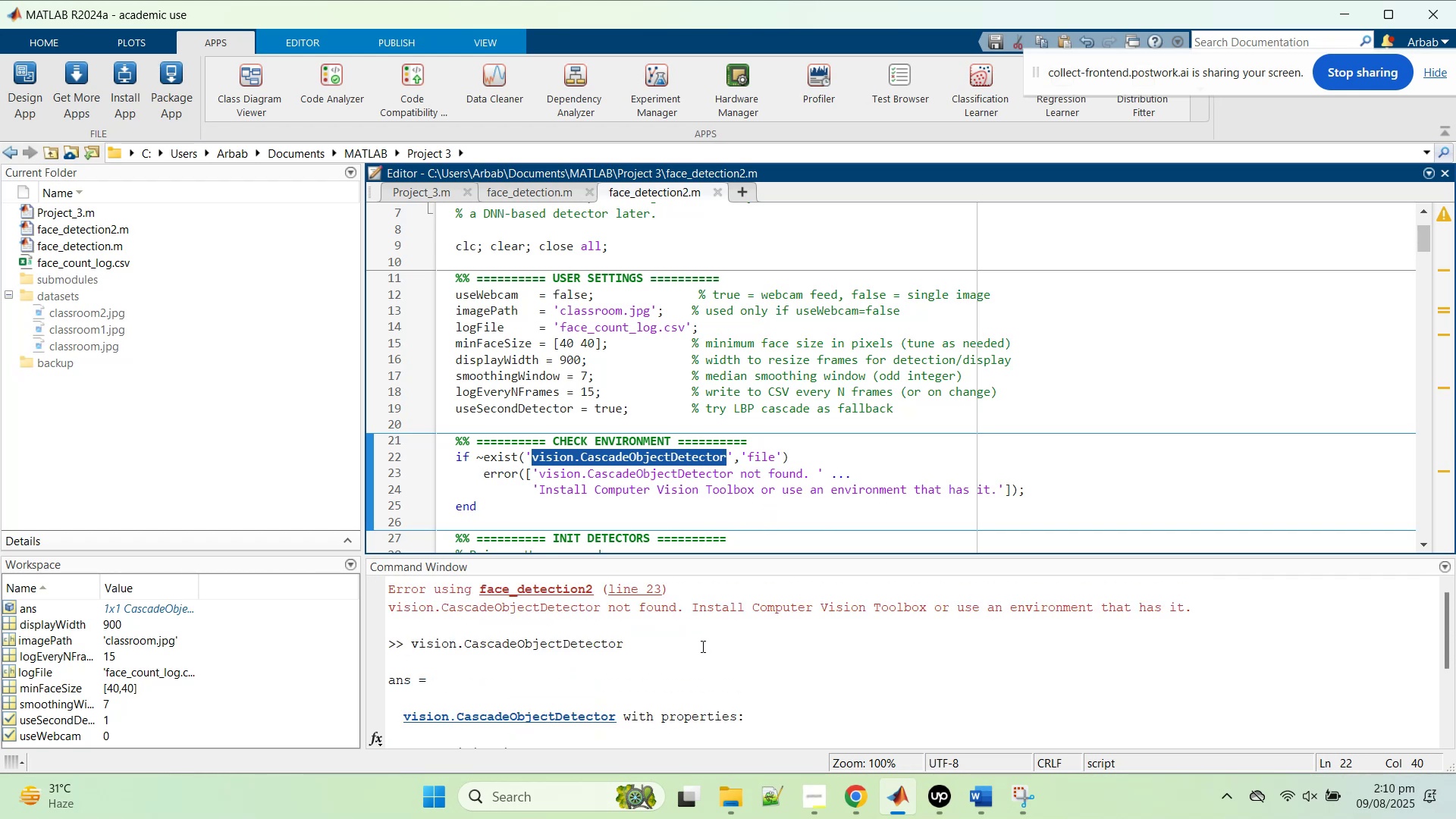 
scroll: coordinate [702, 642], scroll_direction: down, amount: 7.0
 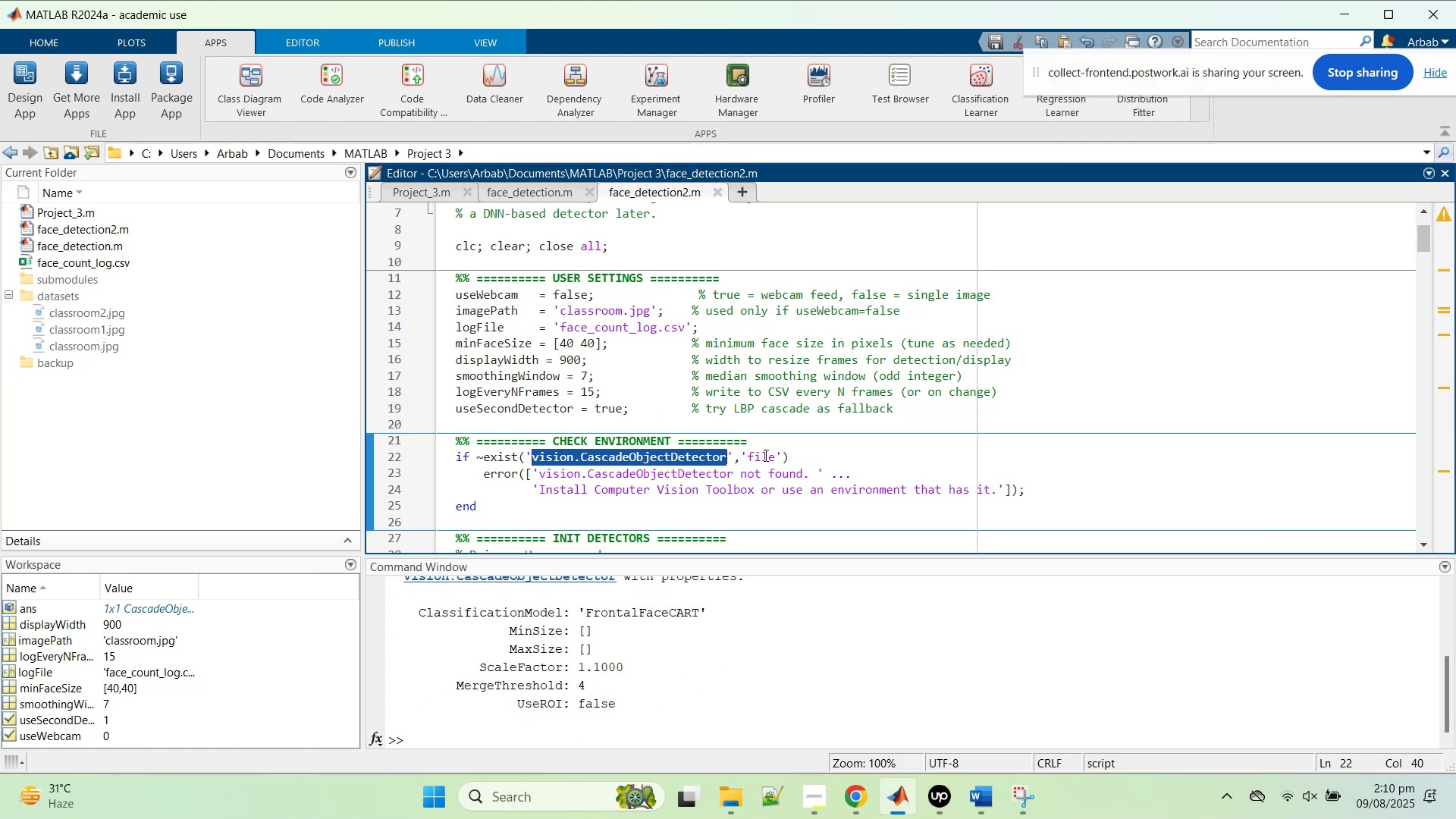 
left_click([764, 455])
 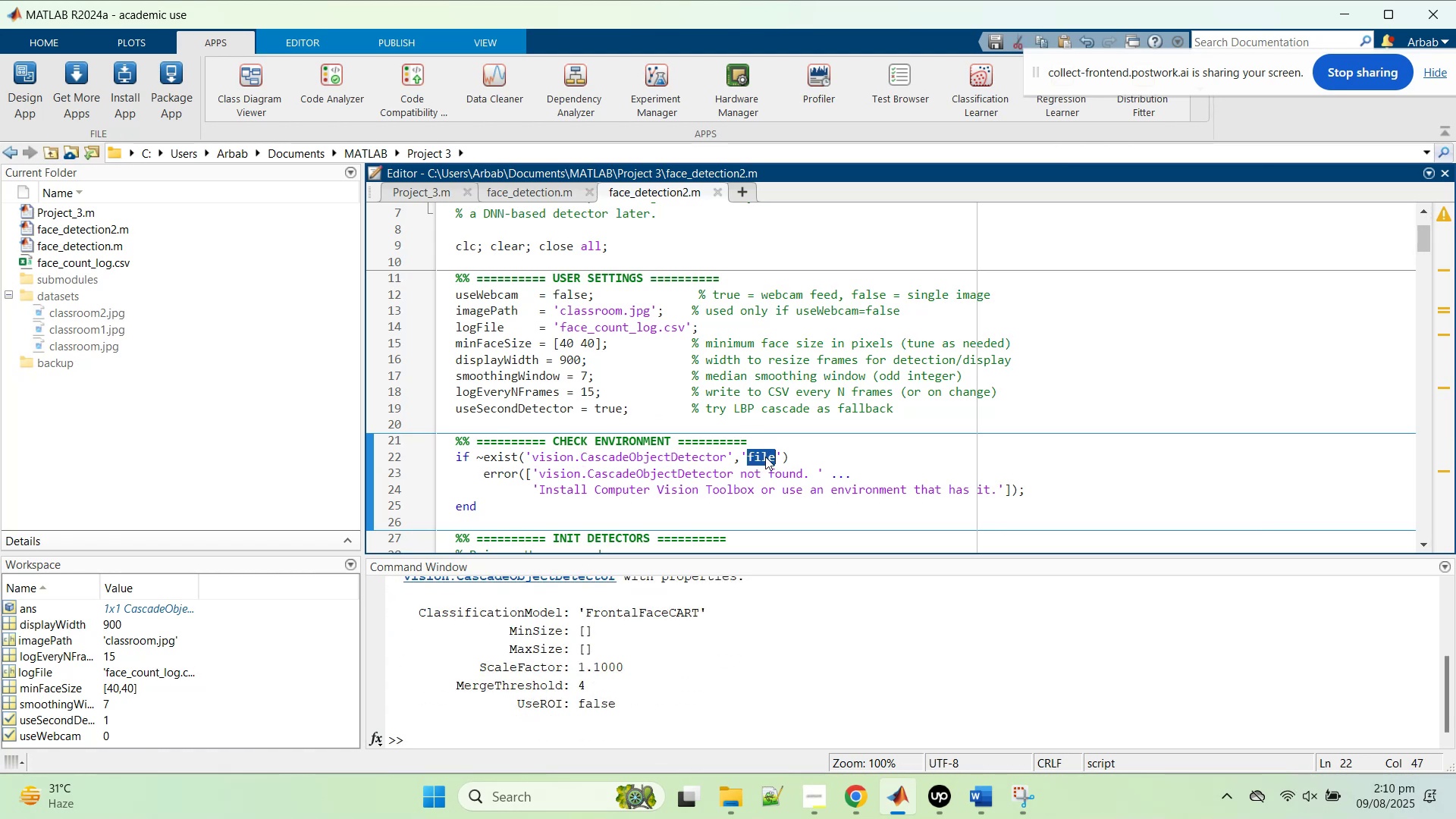 
scroll: coordinate [490, 411], scroll_direction: down, amount: 2.0
 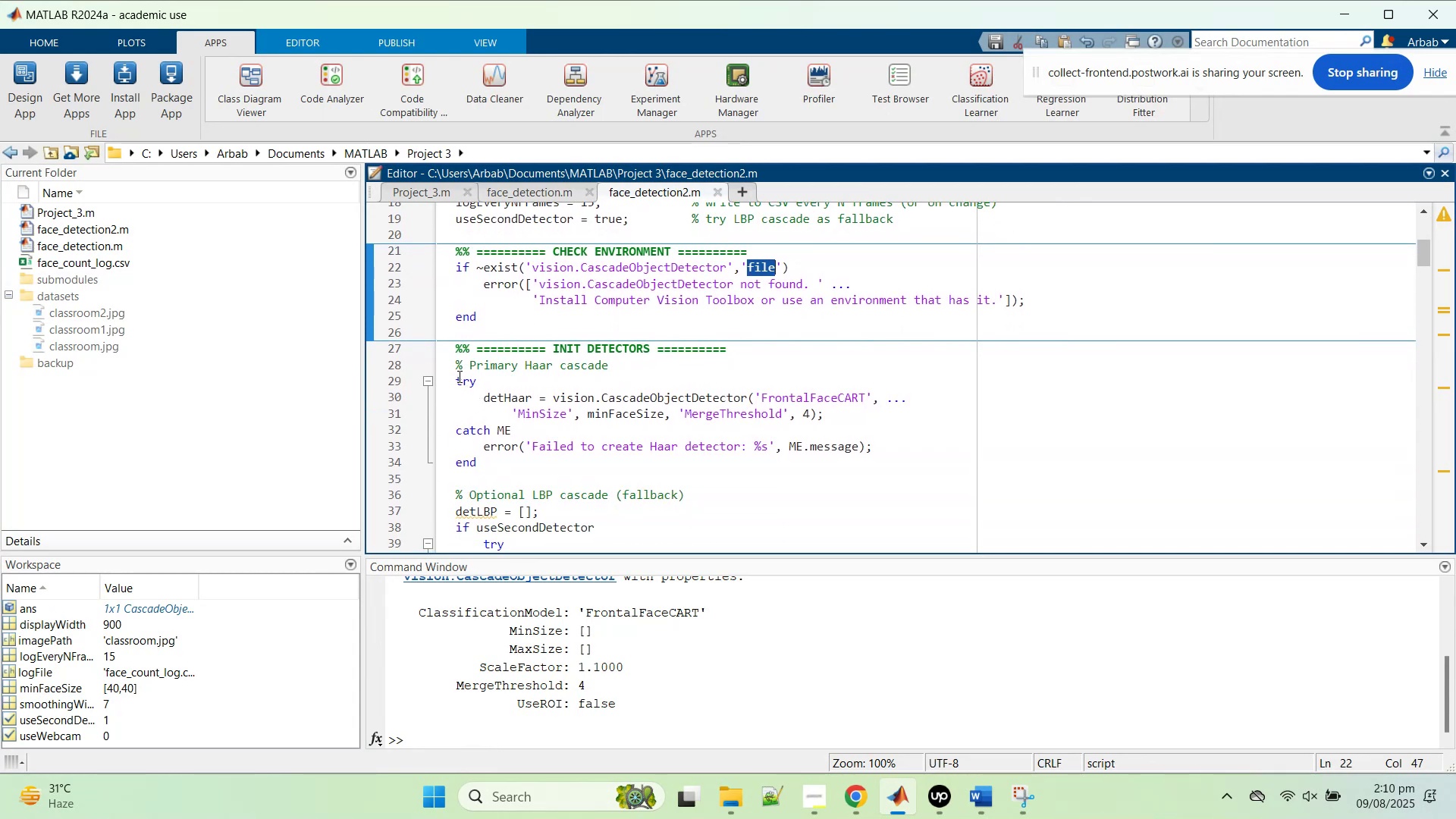 
scroll: coordinate [474, 372], scroll_direction: up, amount: 1.0
 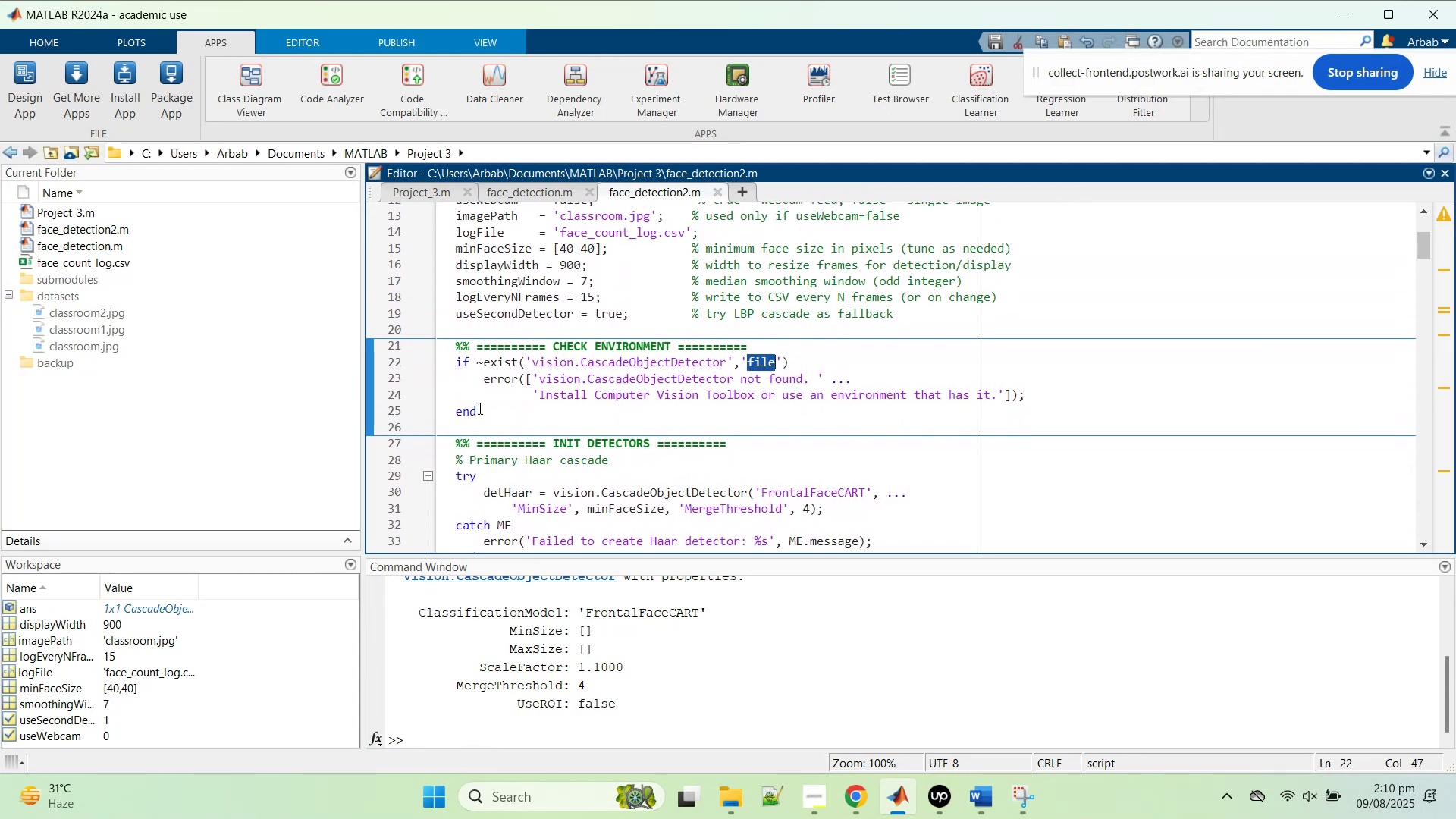 
left_click_drag(start_coordinate=[488, 415], to_coordinate=[435, 362])
 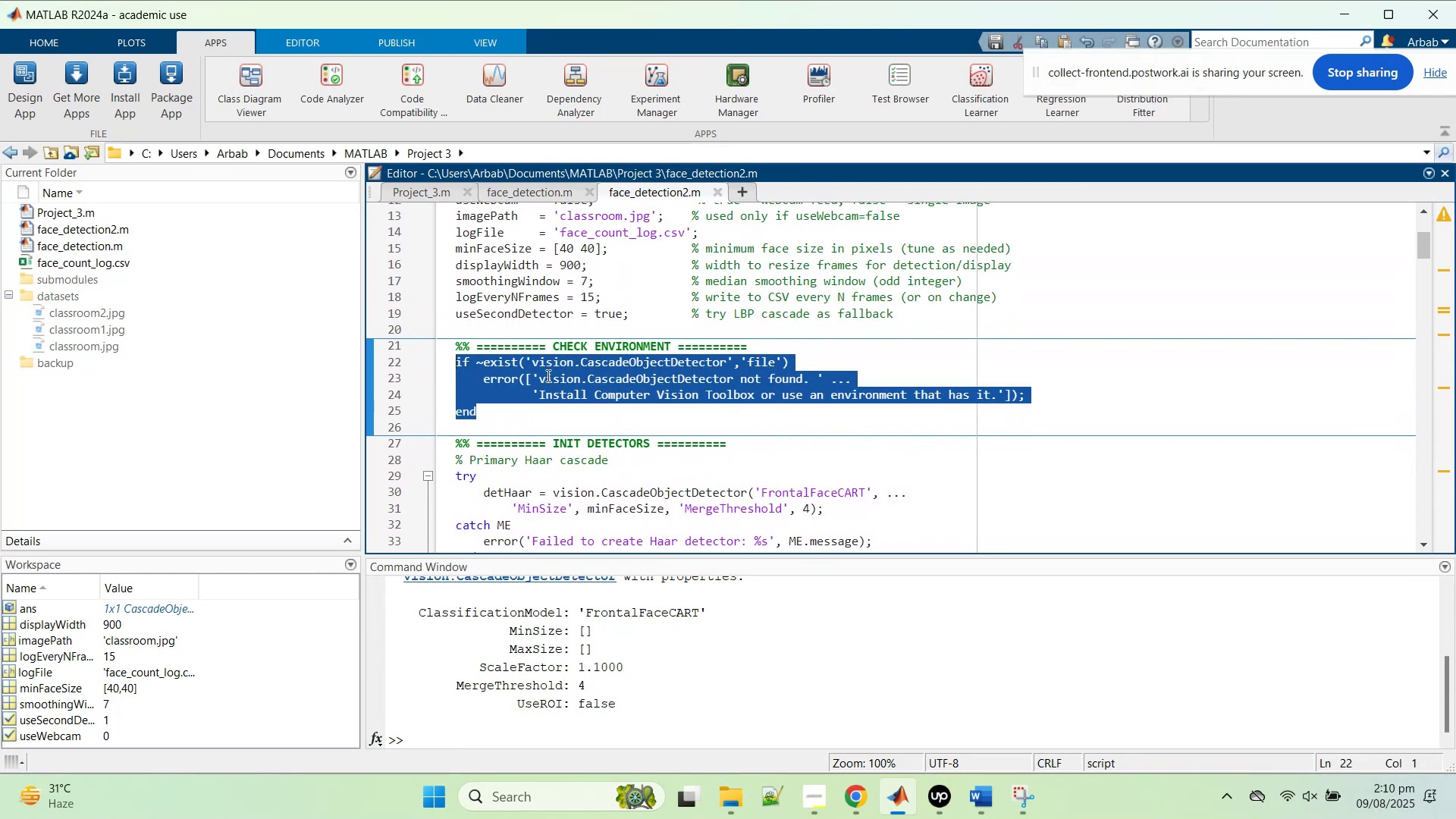 
right_click([548, 375])
 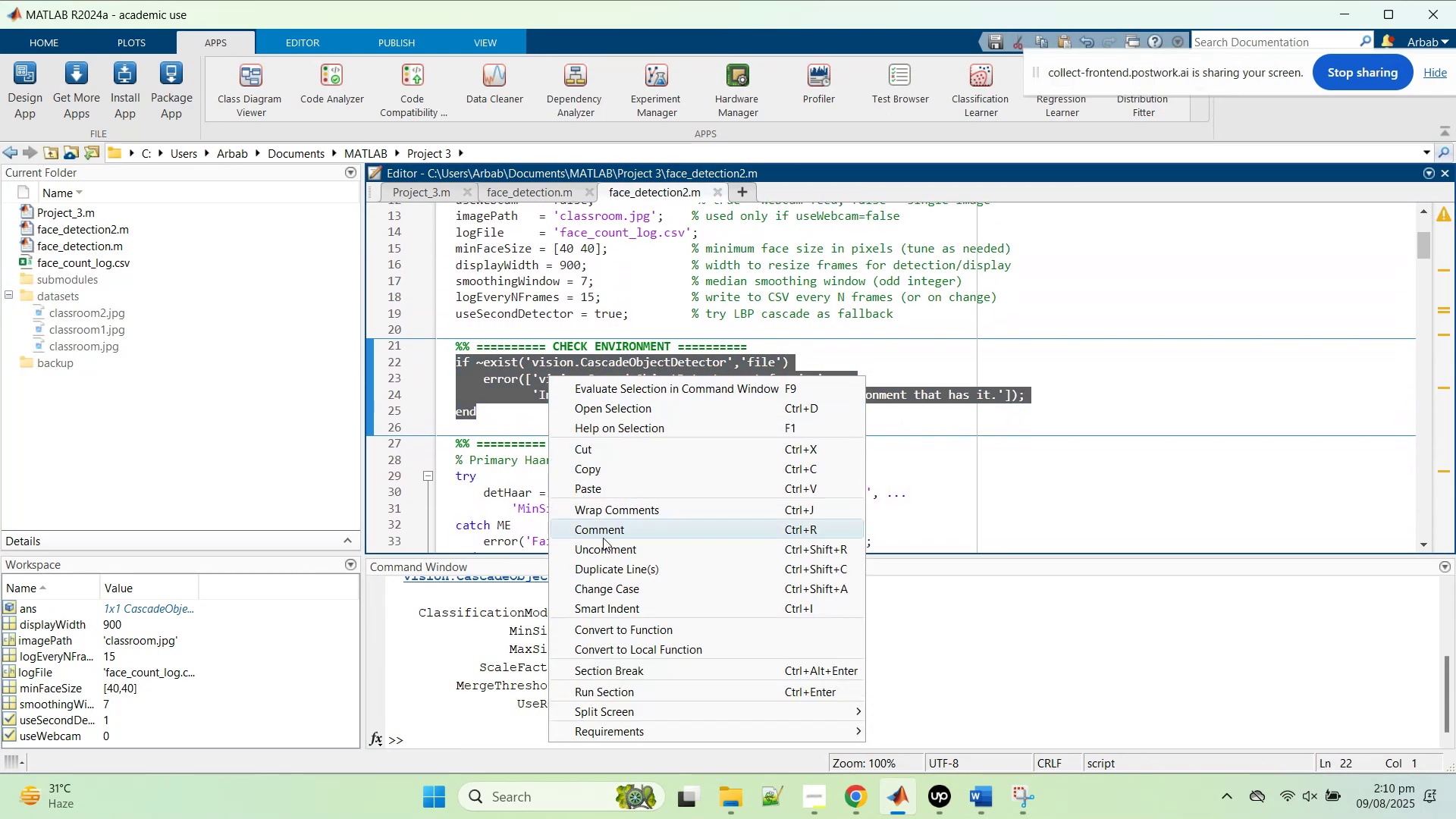 
left_click([603, 538])
 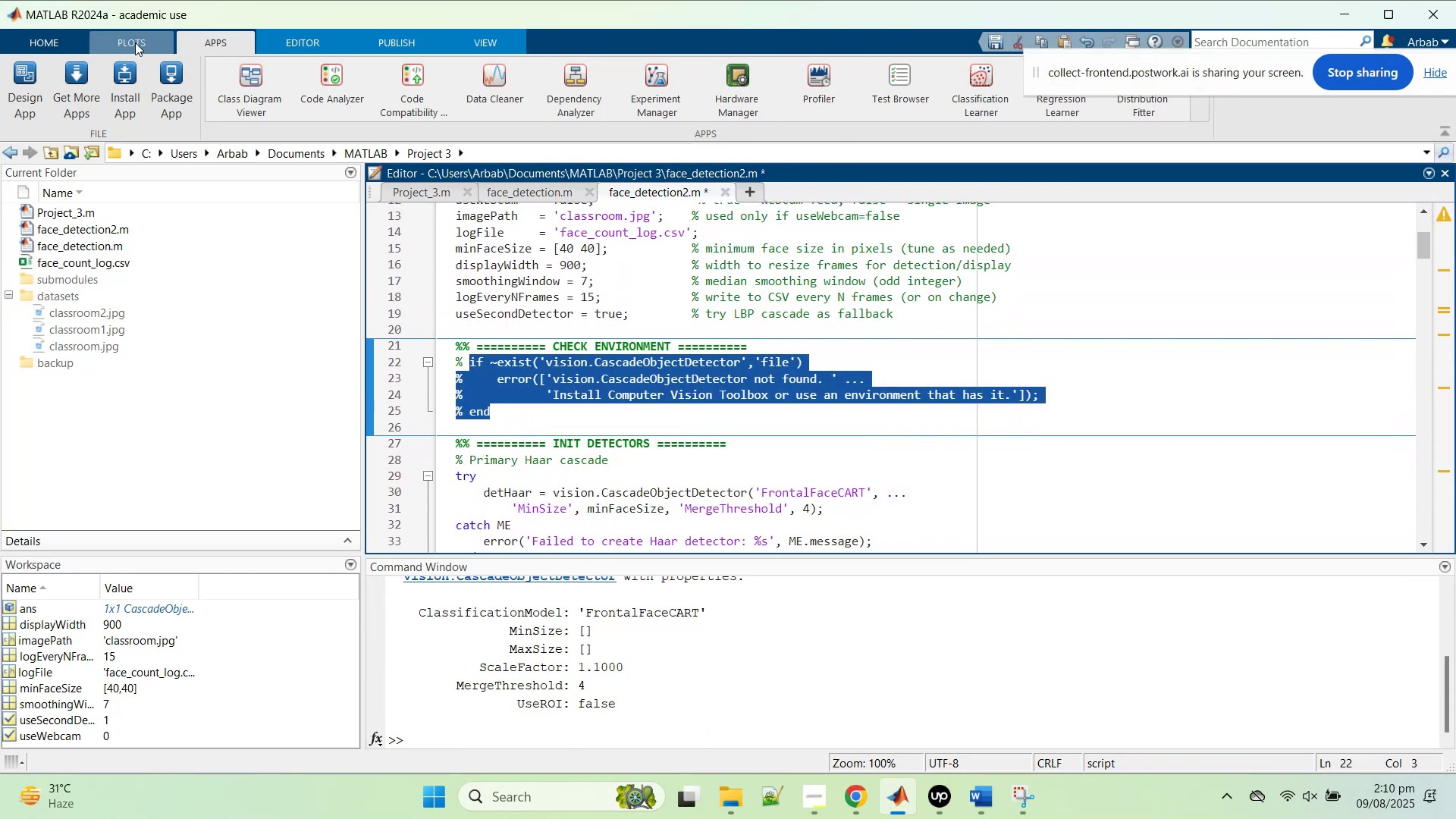 
left_click([301, 42])
 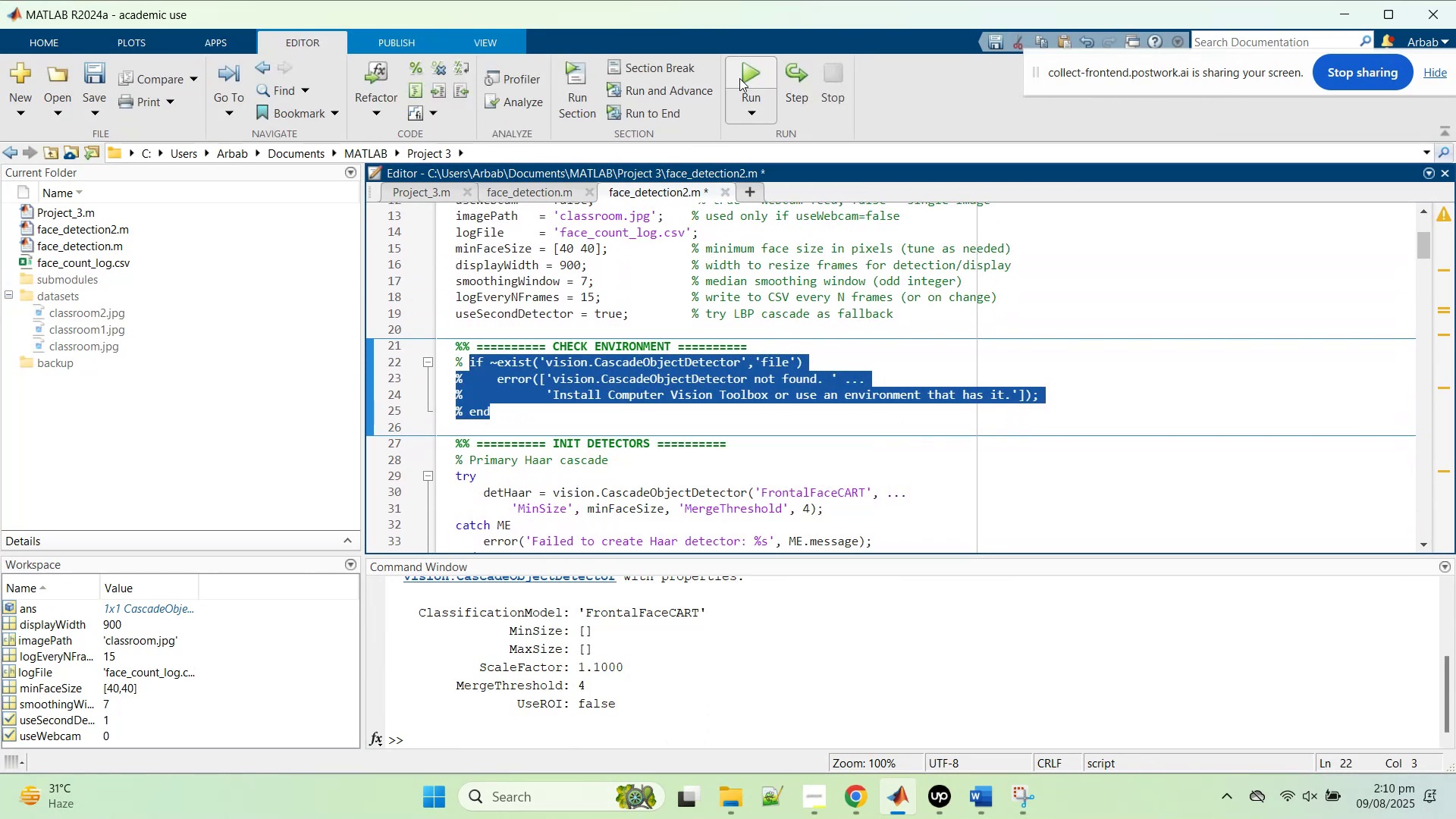 
left_click([739, 76])
 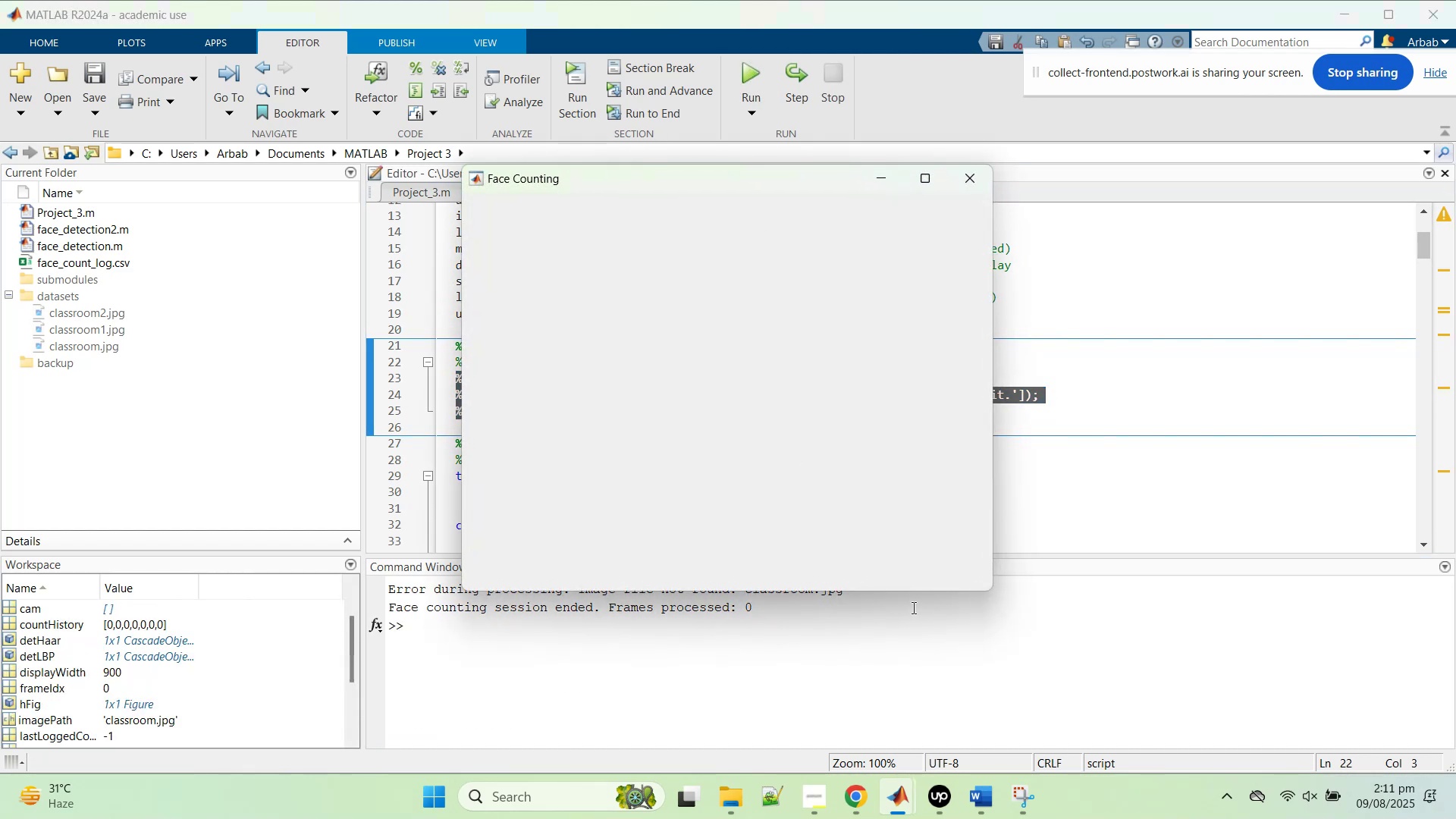 
left_click([1104, 469])
 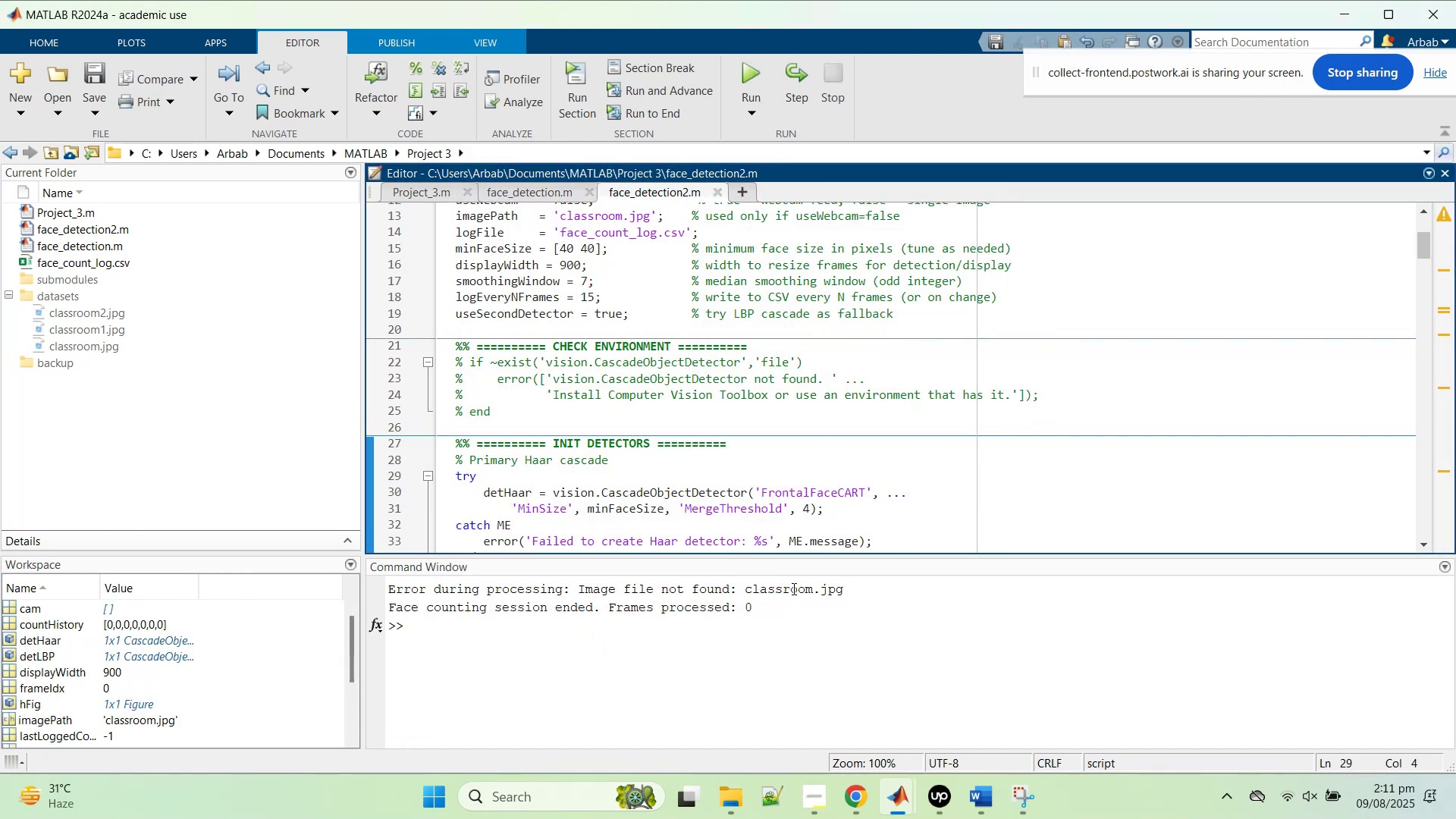 
scroll: coordinate [636, 365], scroll_direction: up, amount: 1.0
 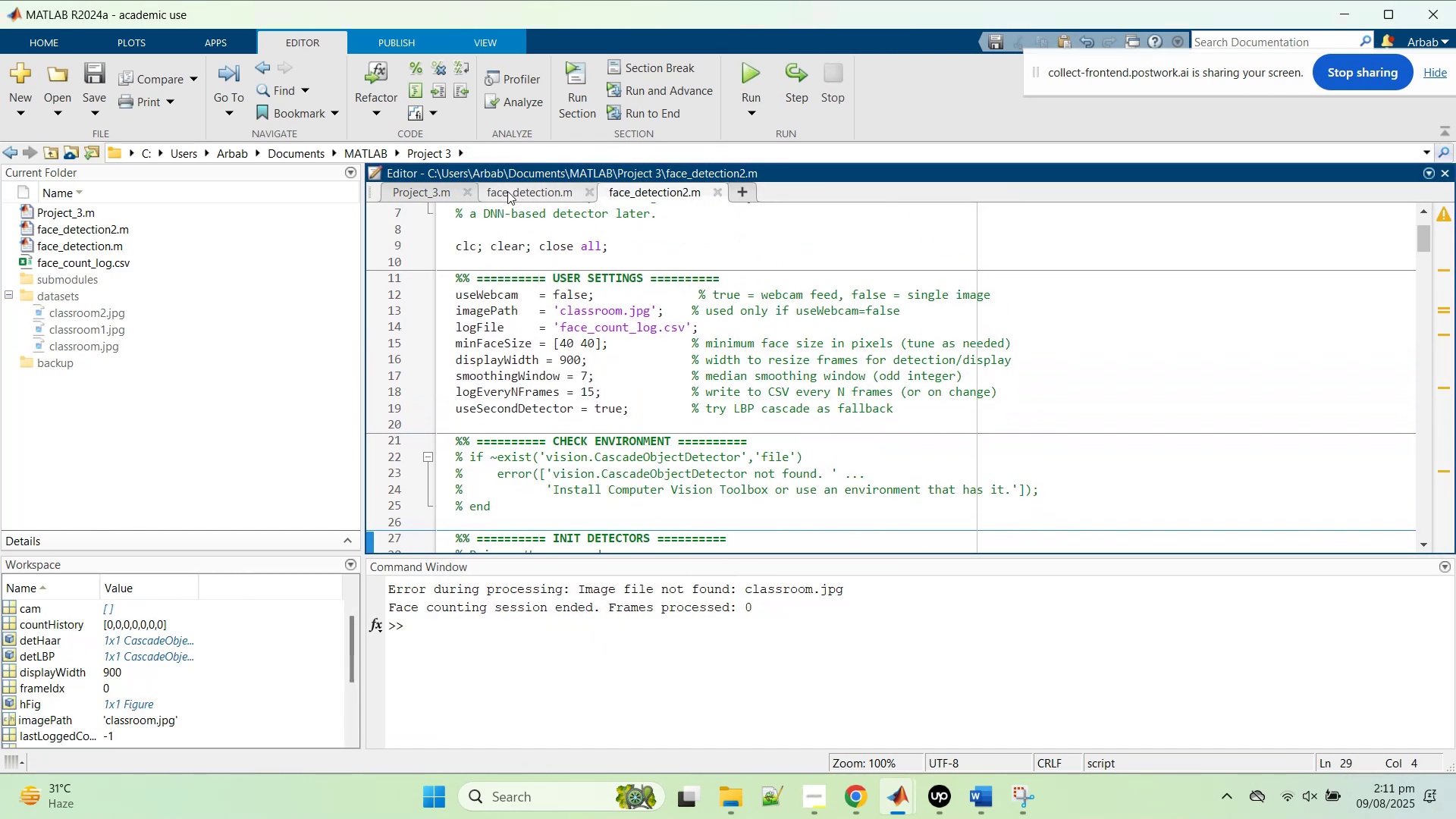 
left_click([504, 191])
 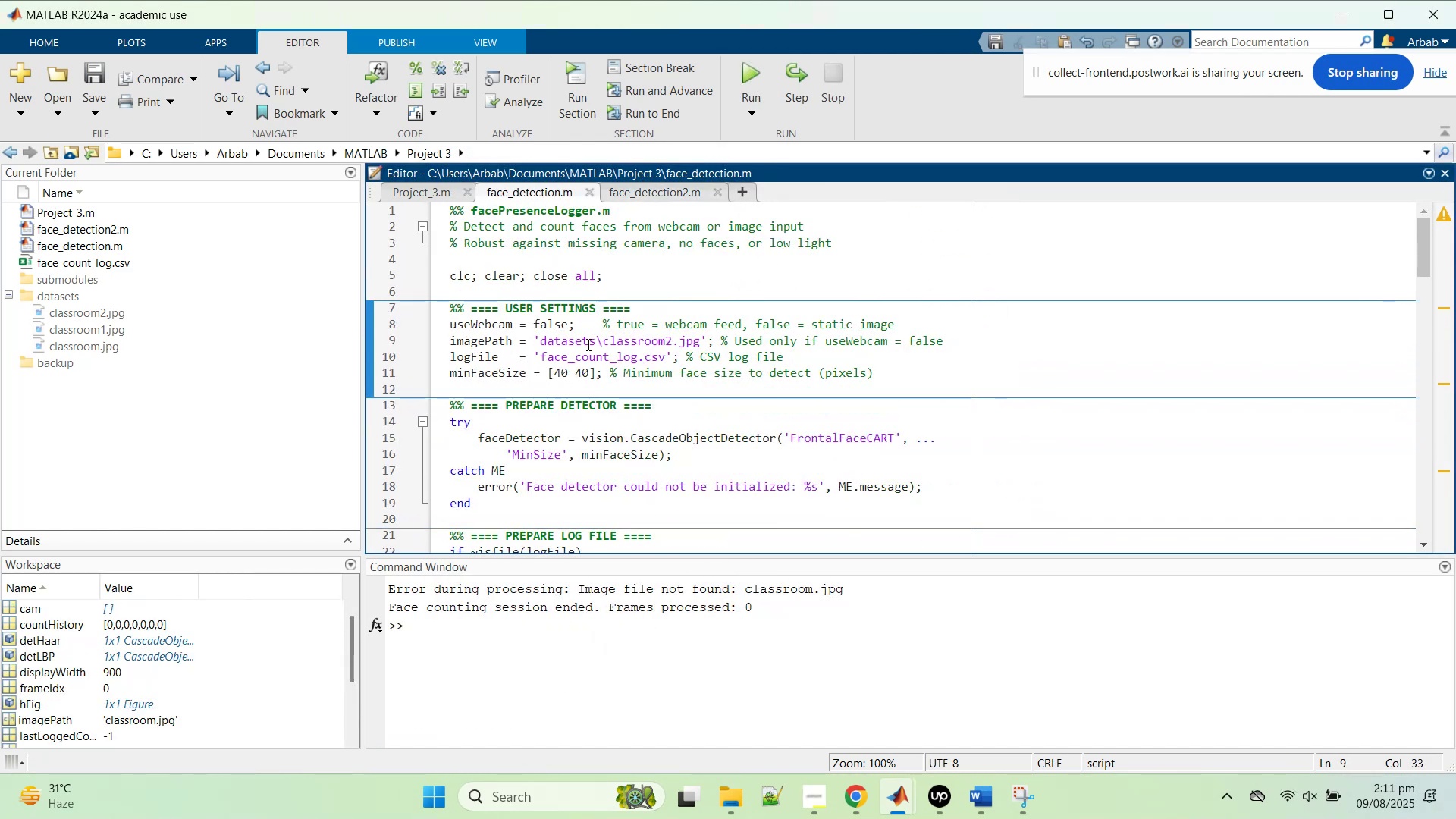 
double_click([585, 343])
 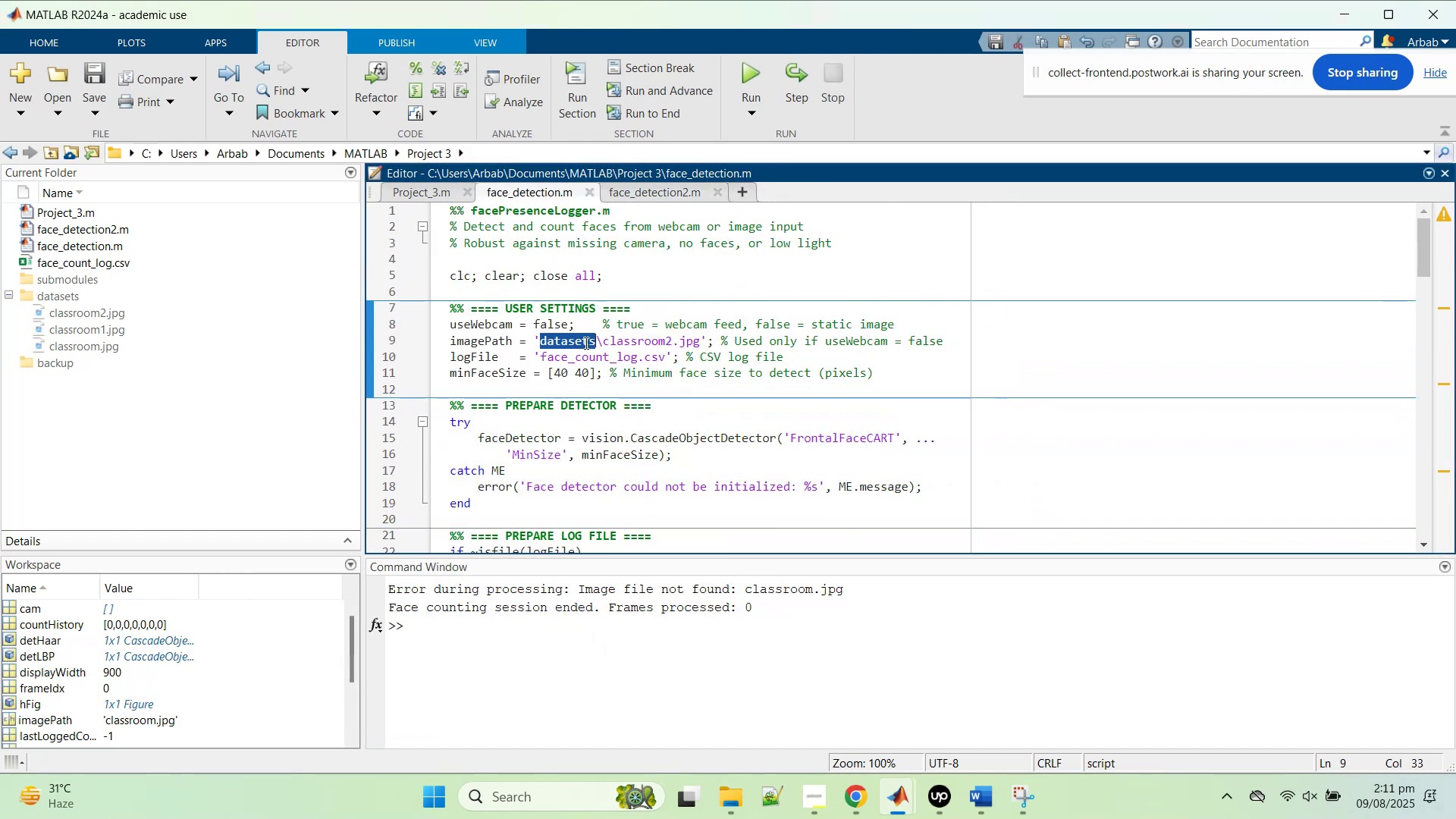 
key(Control+C)
 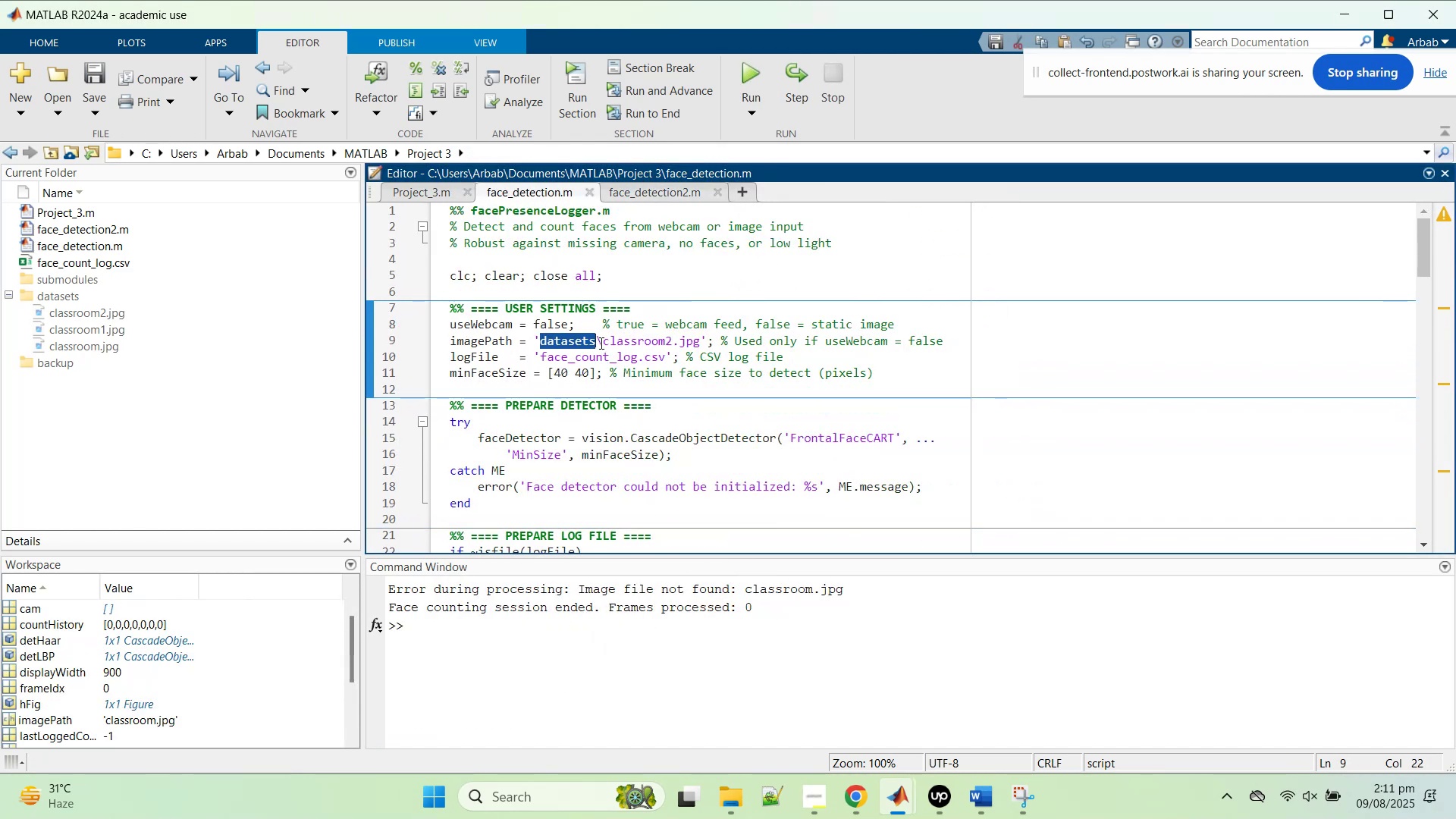 
left_click_drag(start_coordinate=[604, 341], to_coordinate=[542, 340])
 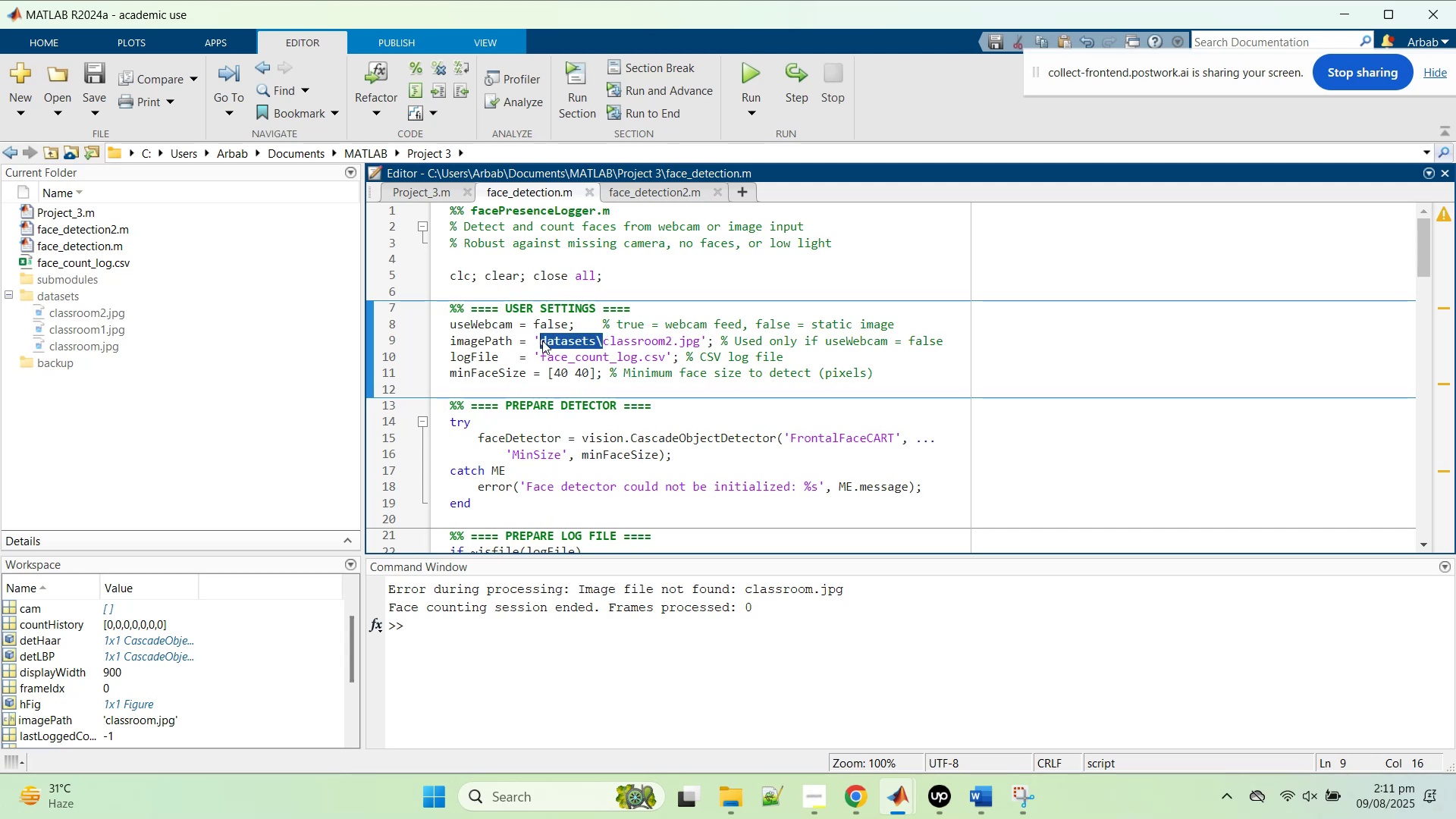 
key(Control+C)
 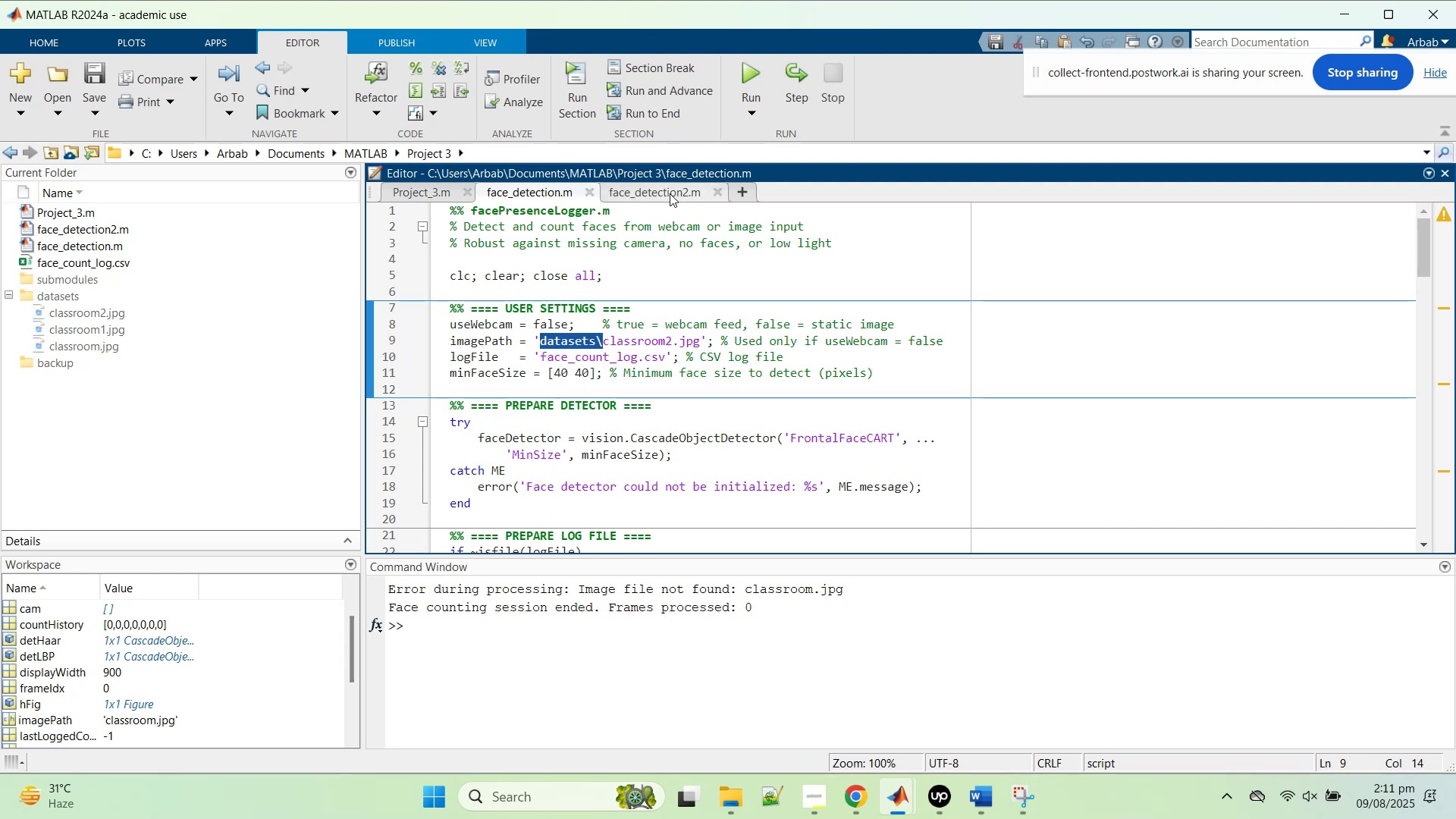 
left_click([670, 193])
 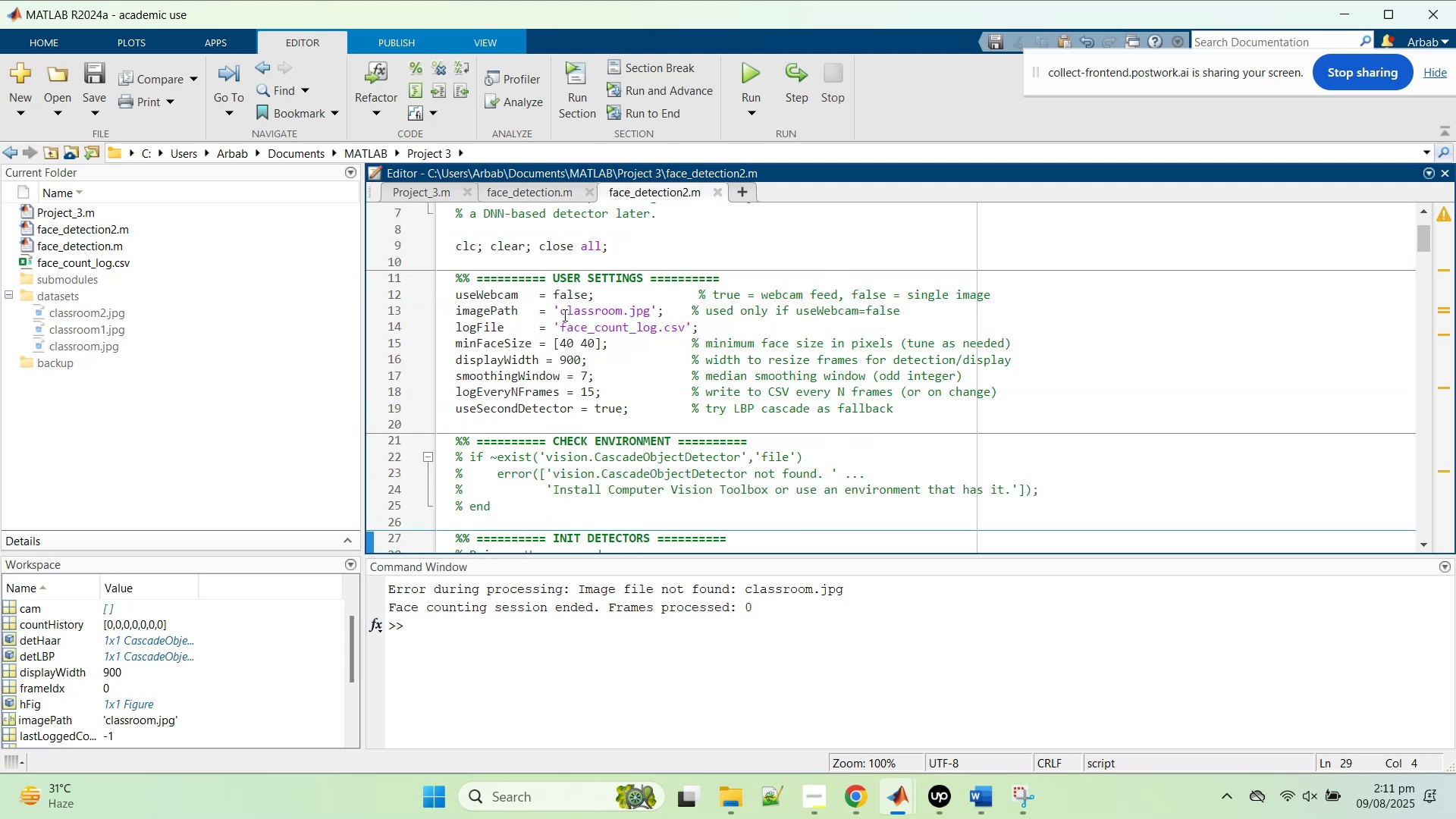 
left_click([557, 309])
 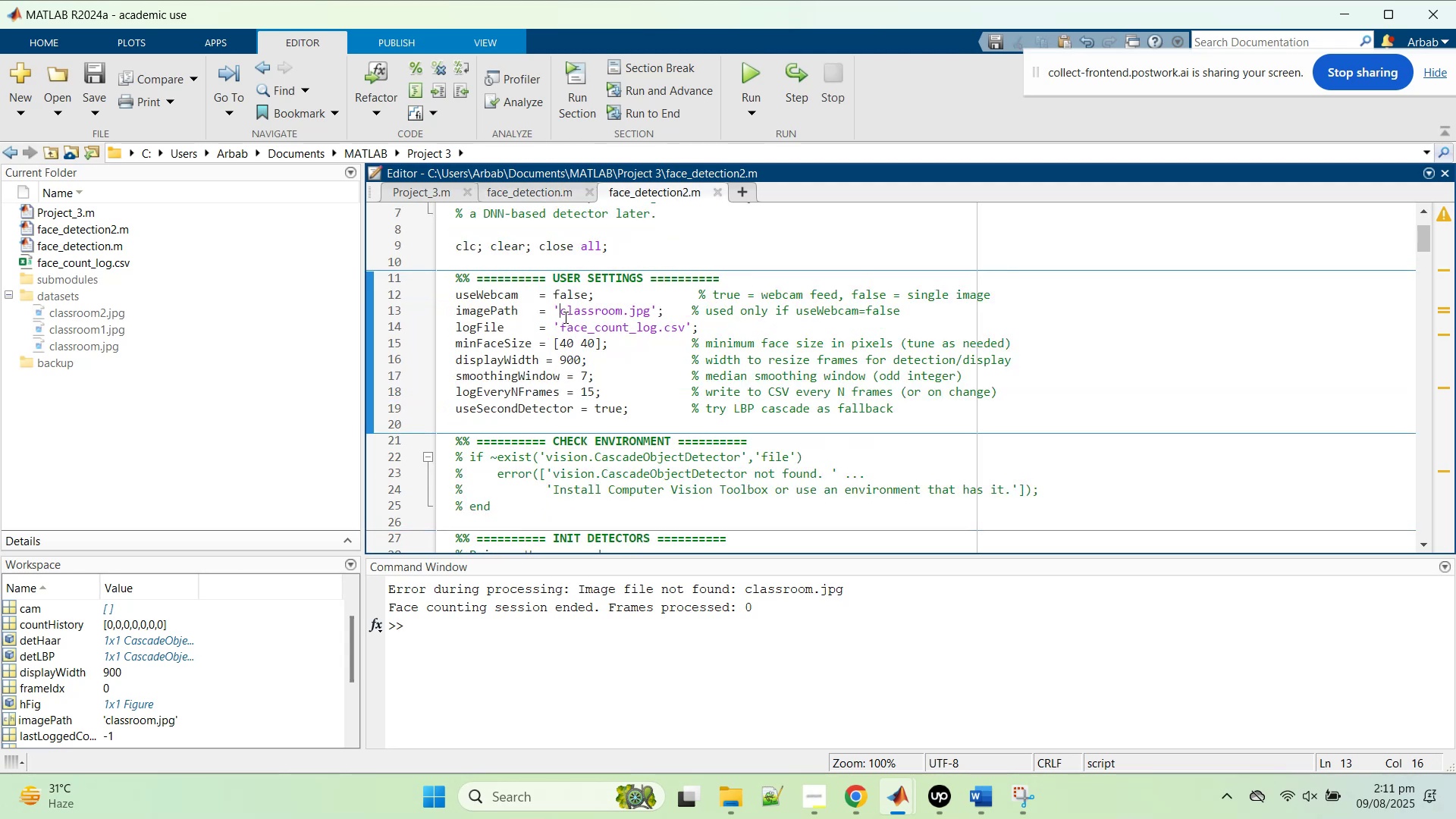 
key(Control+V)
 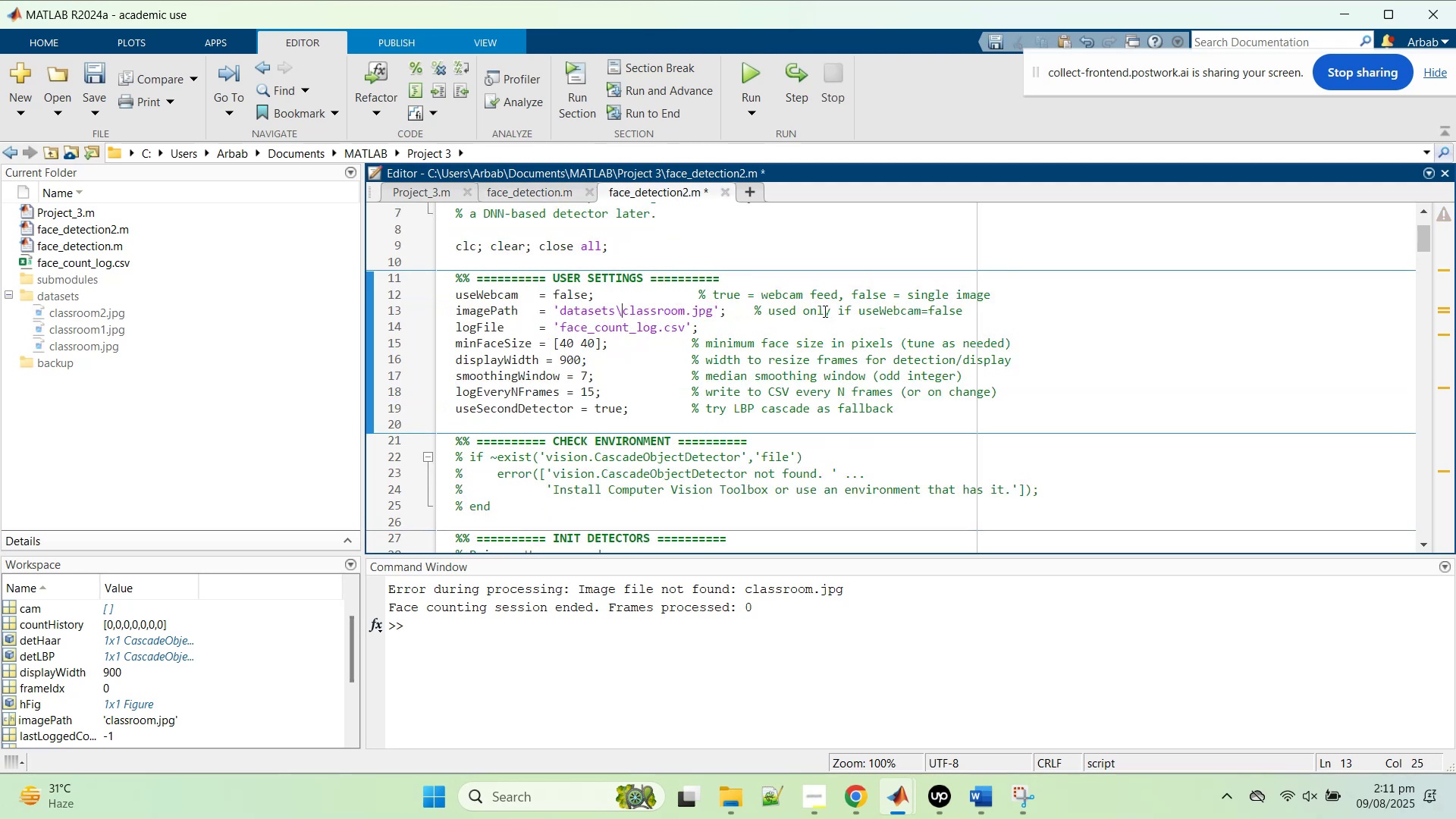 
scroll: coordinate [708, 371], scroll_direction: down, amount: 1.0
 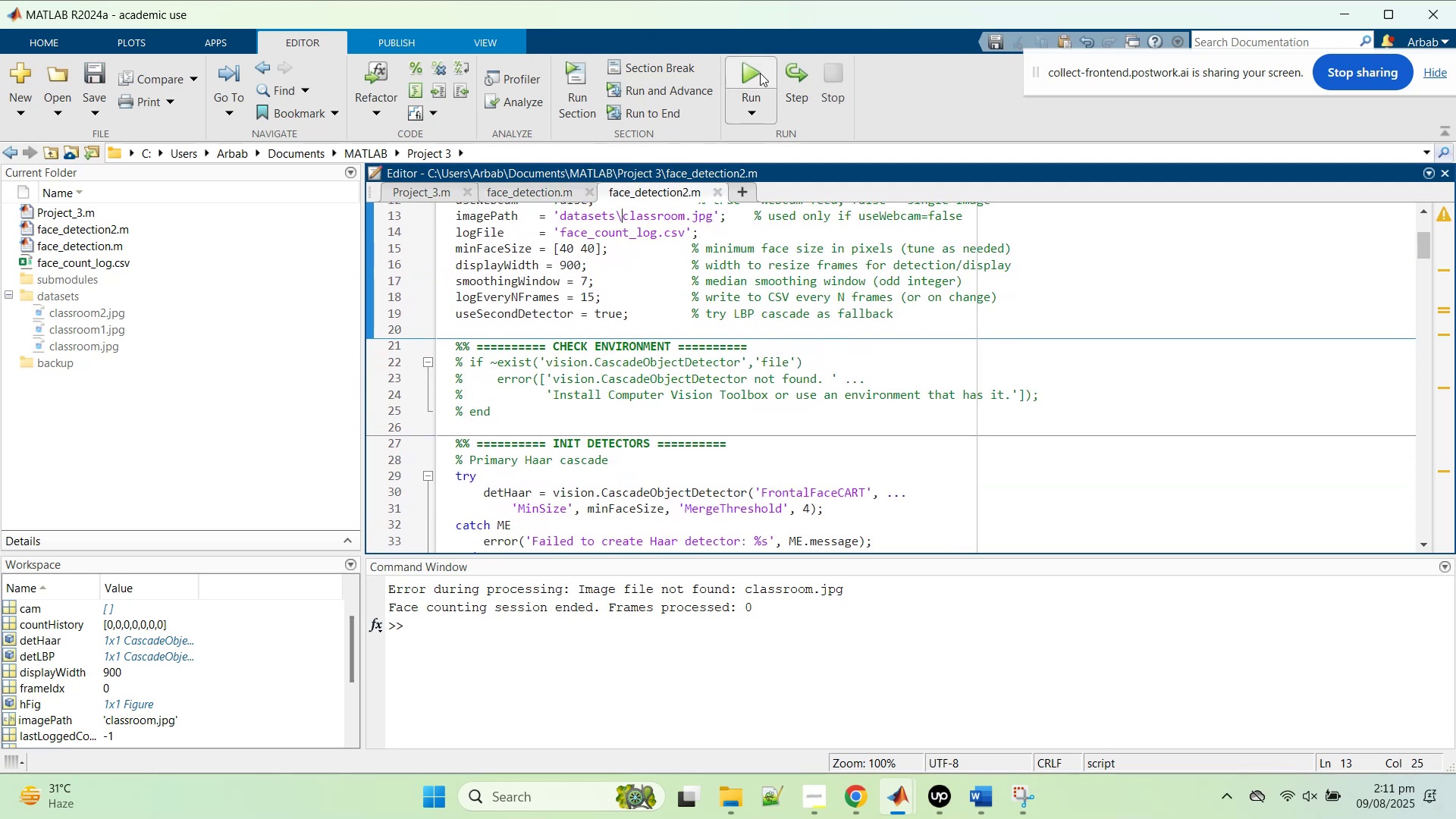 
left_click([764, 73])
 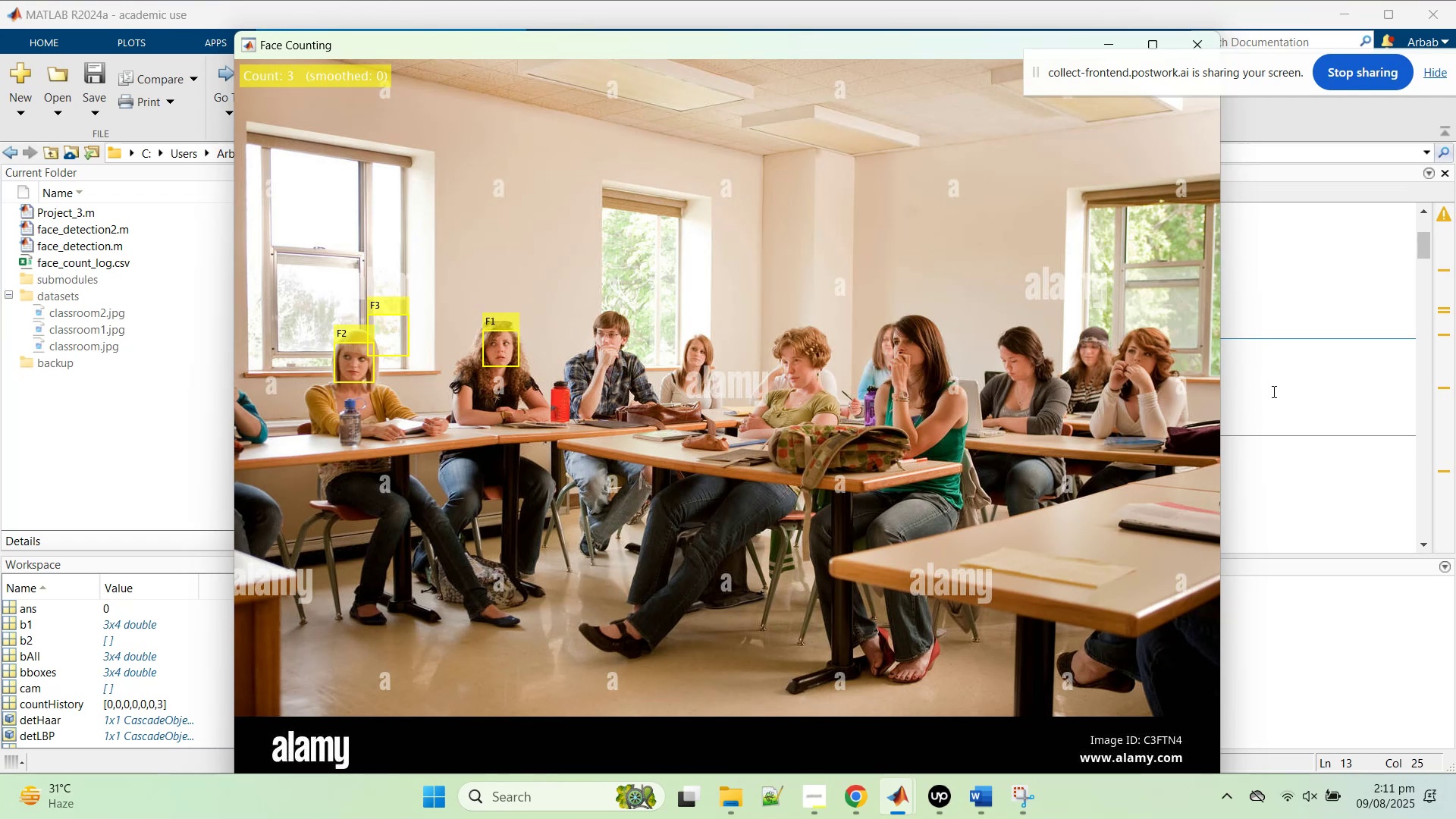 
wait(7.07)
 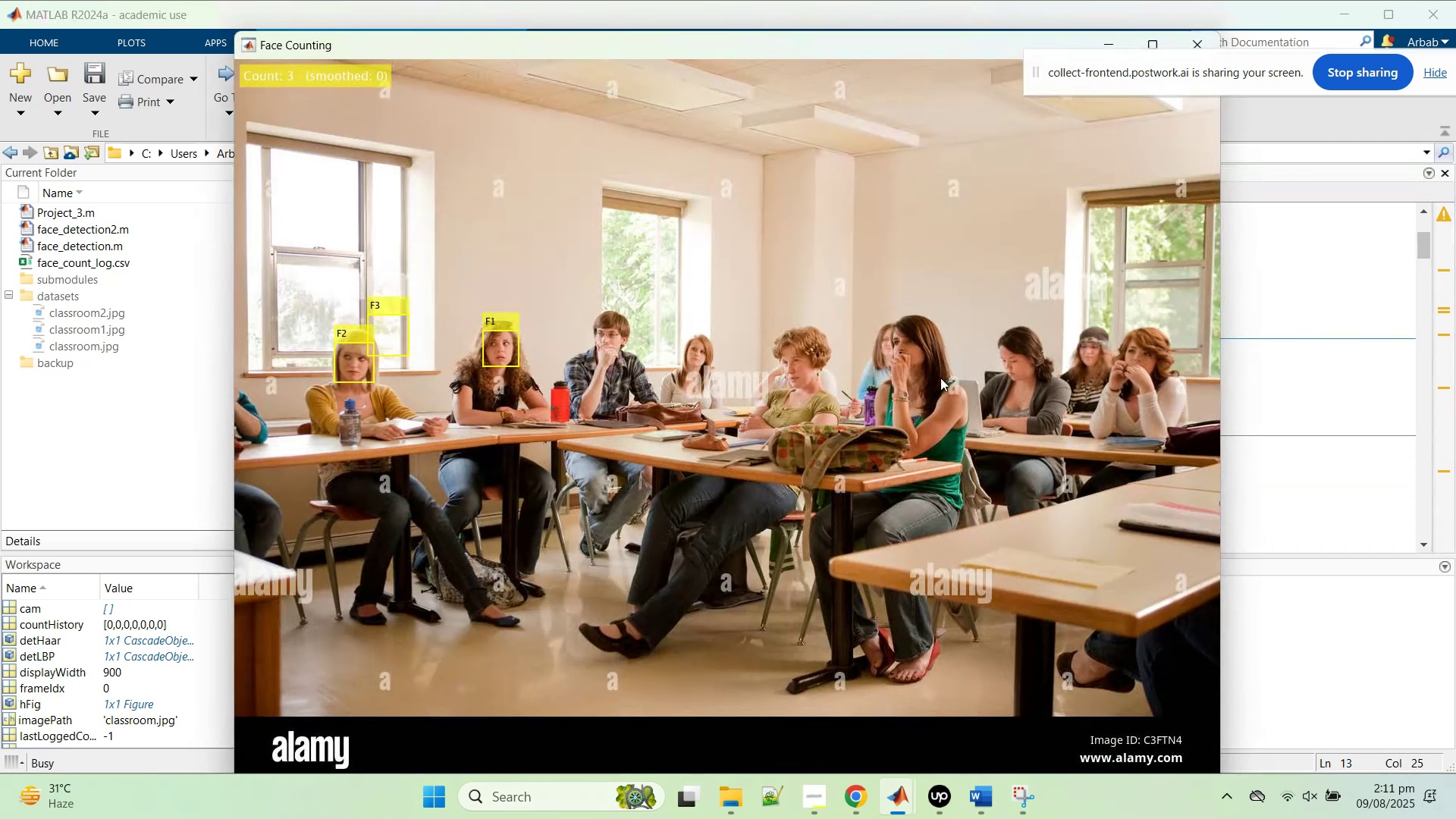 
left_click([1323, 348])
 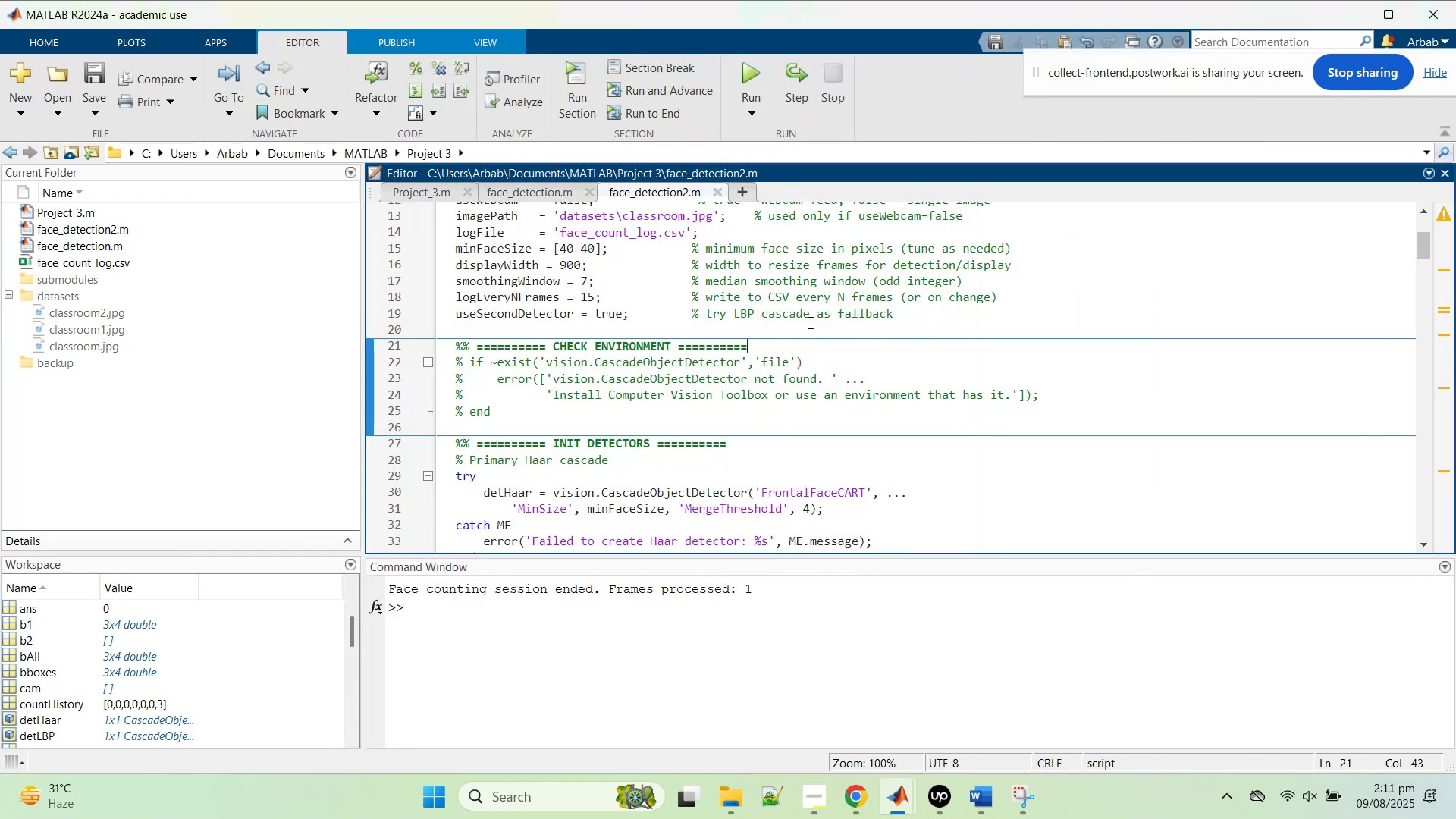 
scroll: coordinate [693, 305], scroll_direction: up, amount: 1.0
 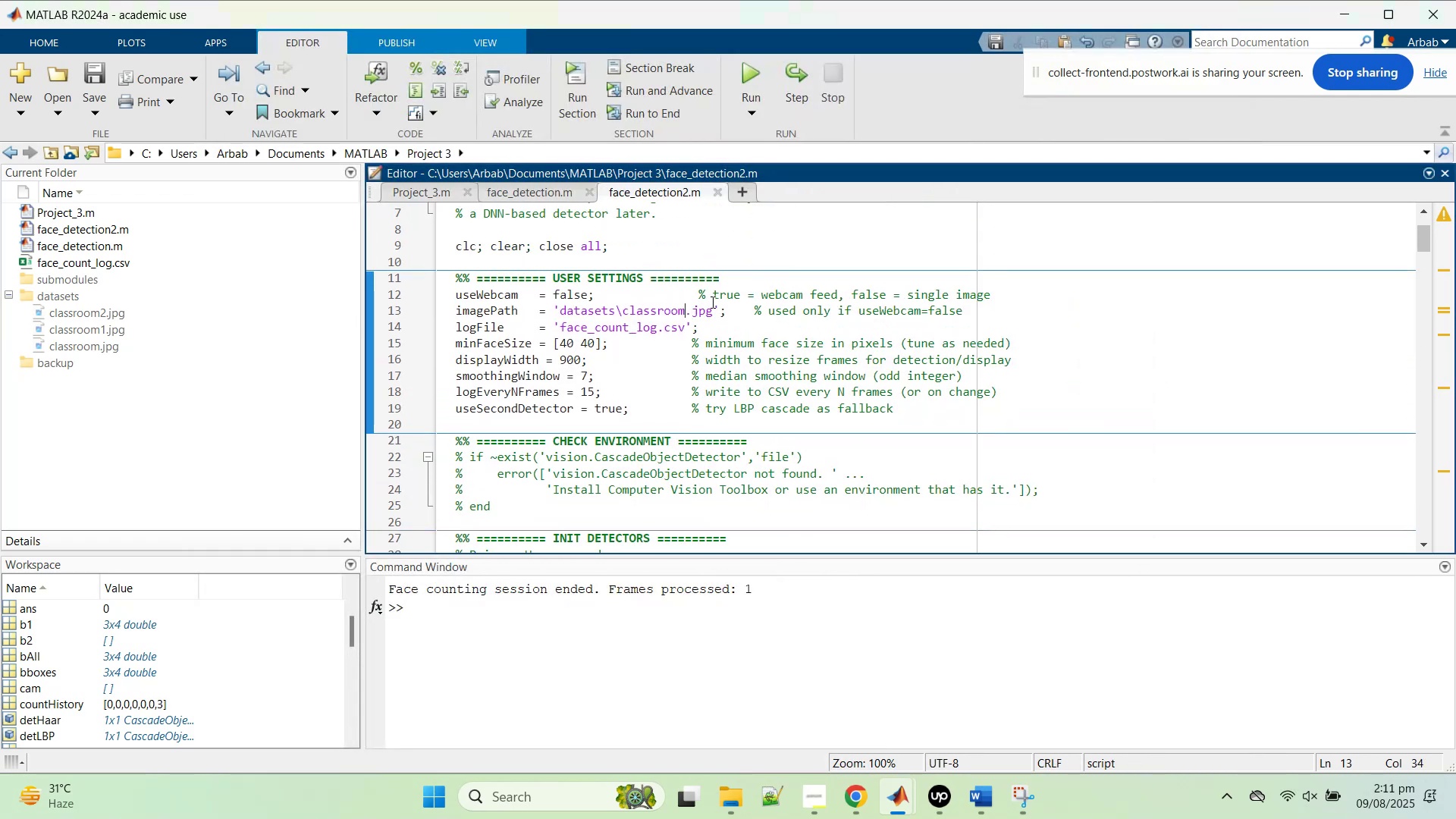 
key(1)
 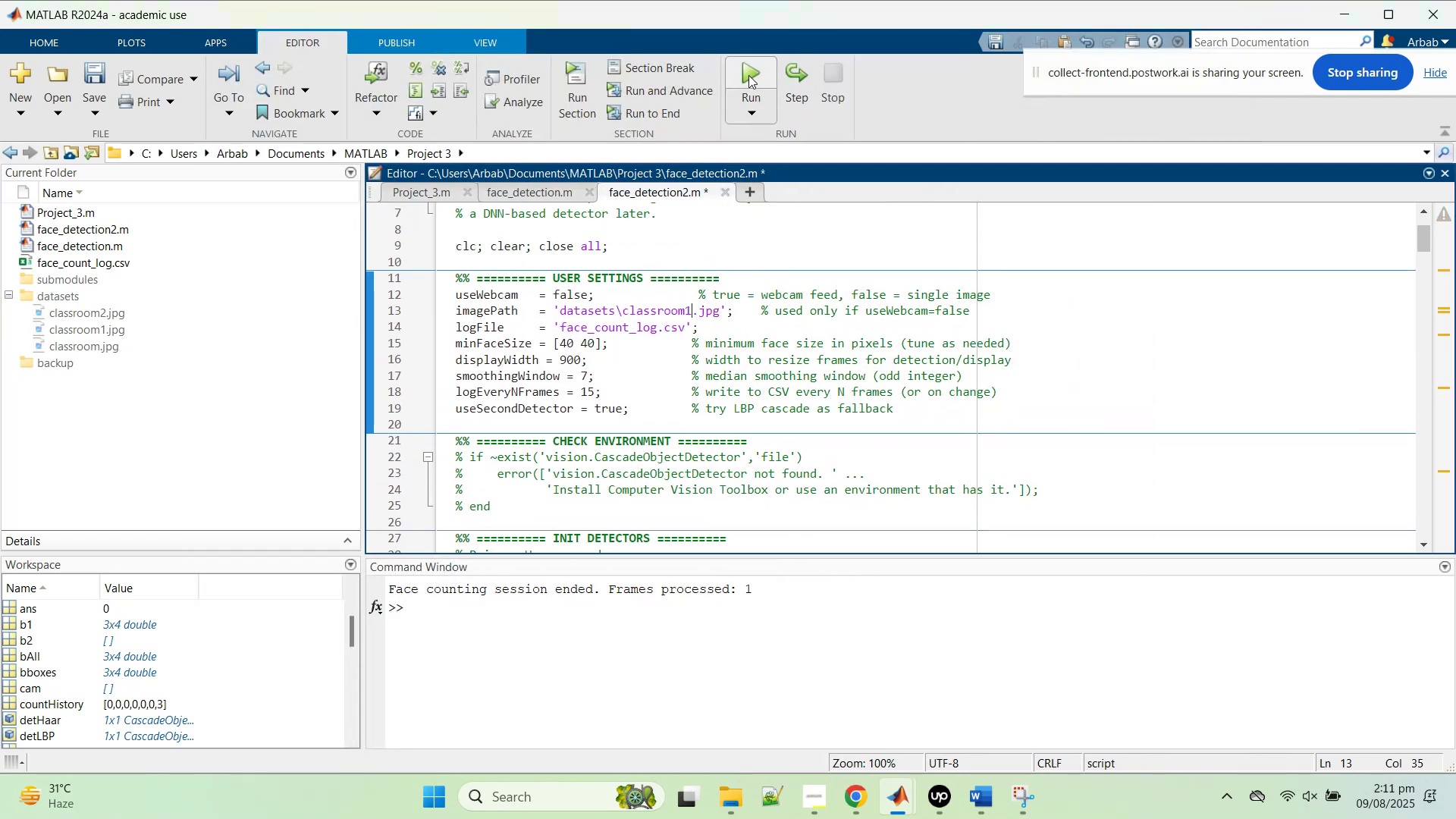 
left_click([745, 74])
 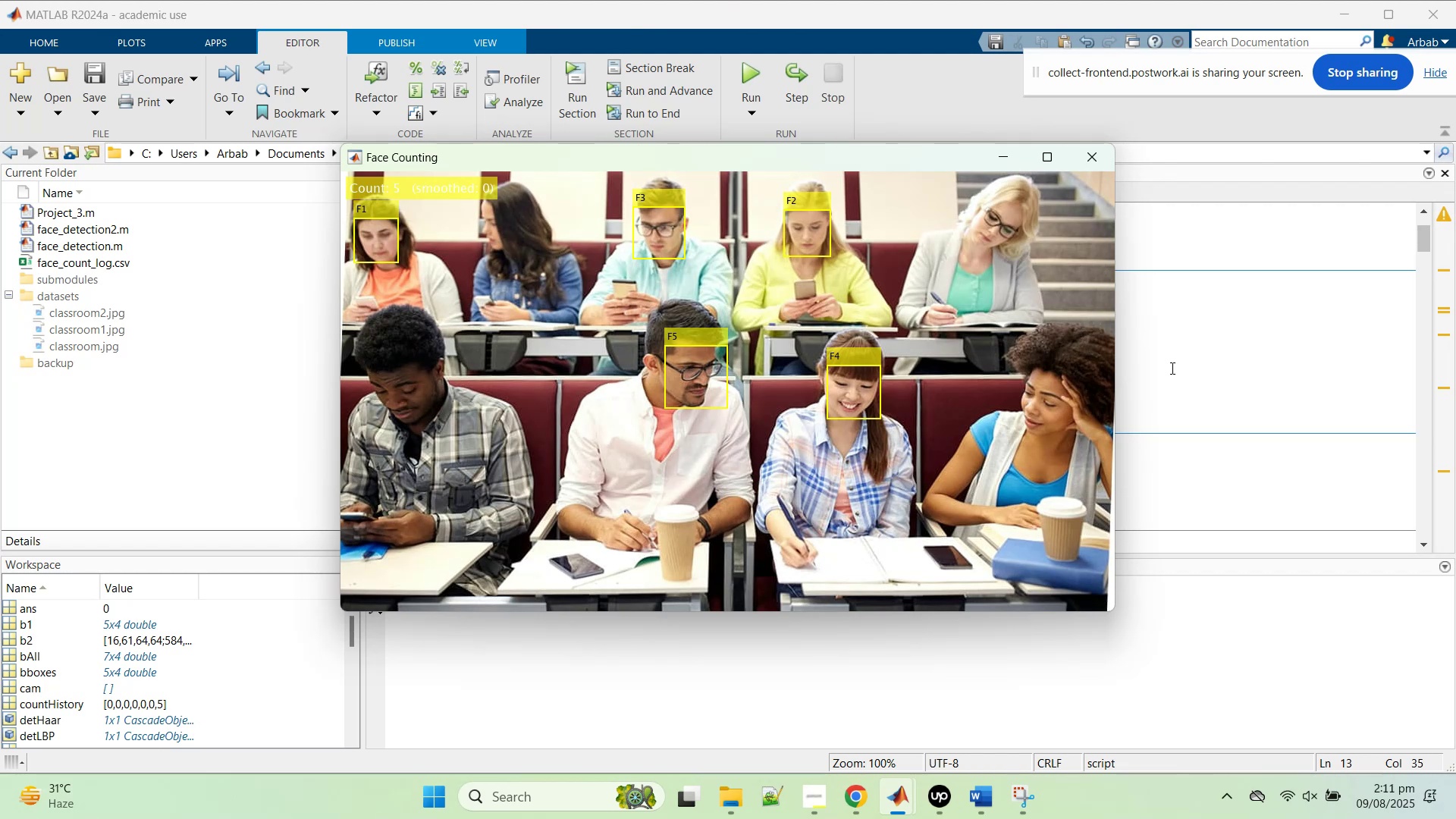 
left_click([1162, 377])
 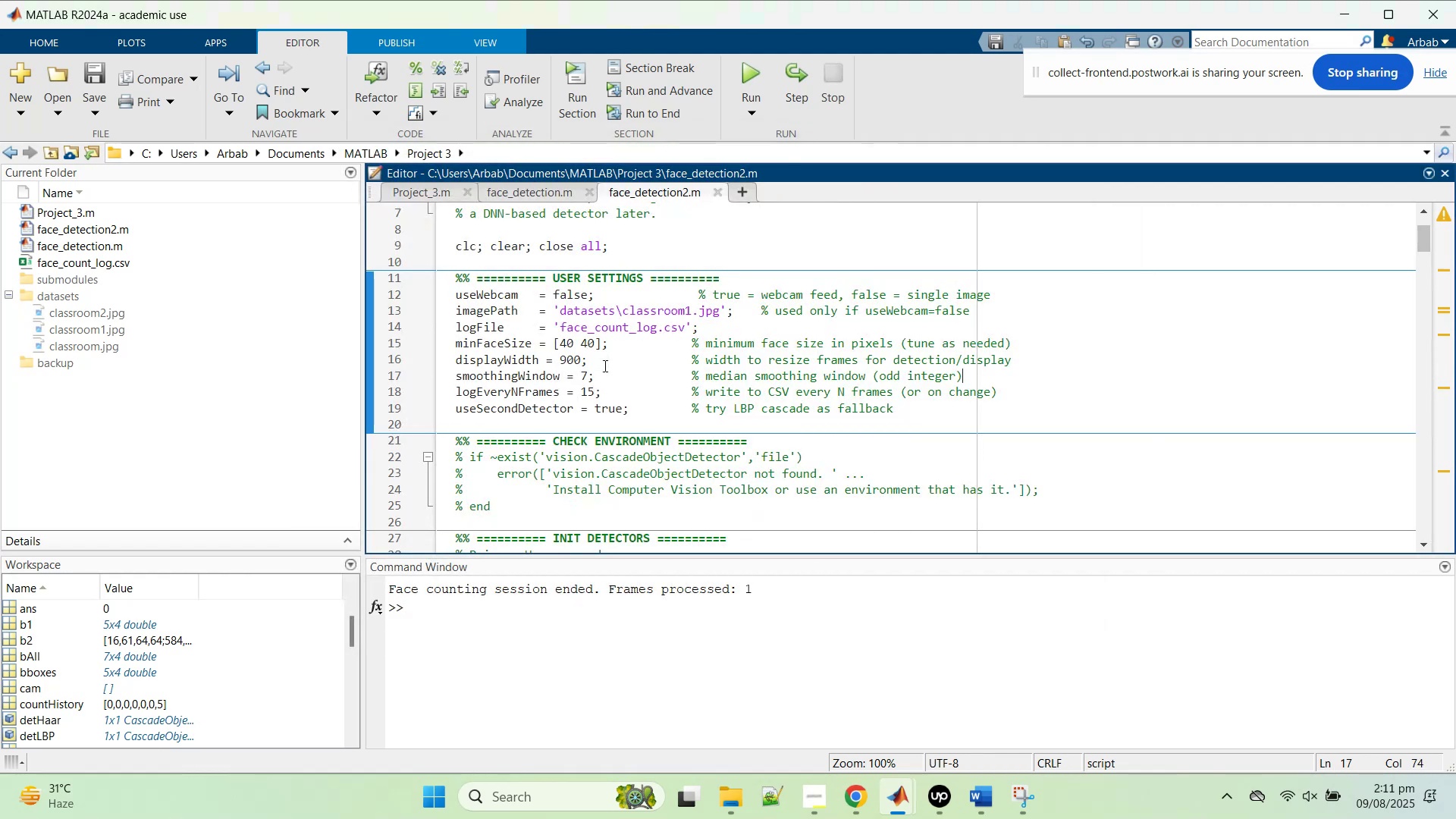 
scroll: coordinate [601, 391], scroll_direction: down, amount: 1.0
 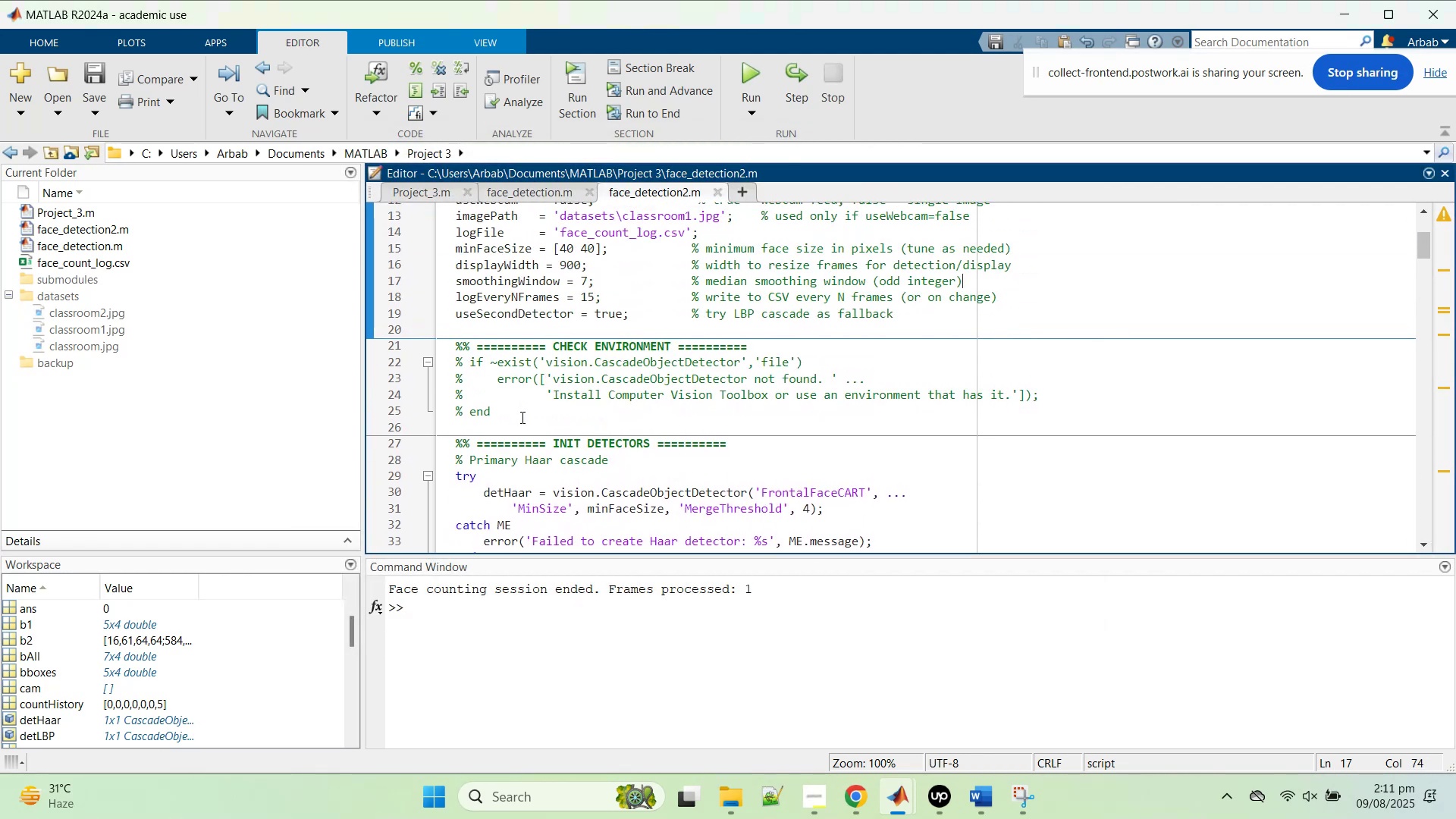 
left_click_drag(start_coordinate=[517, 416], to_coordinate=[424, 361])
 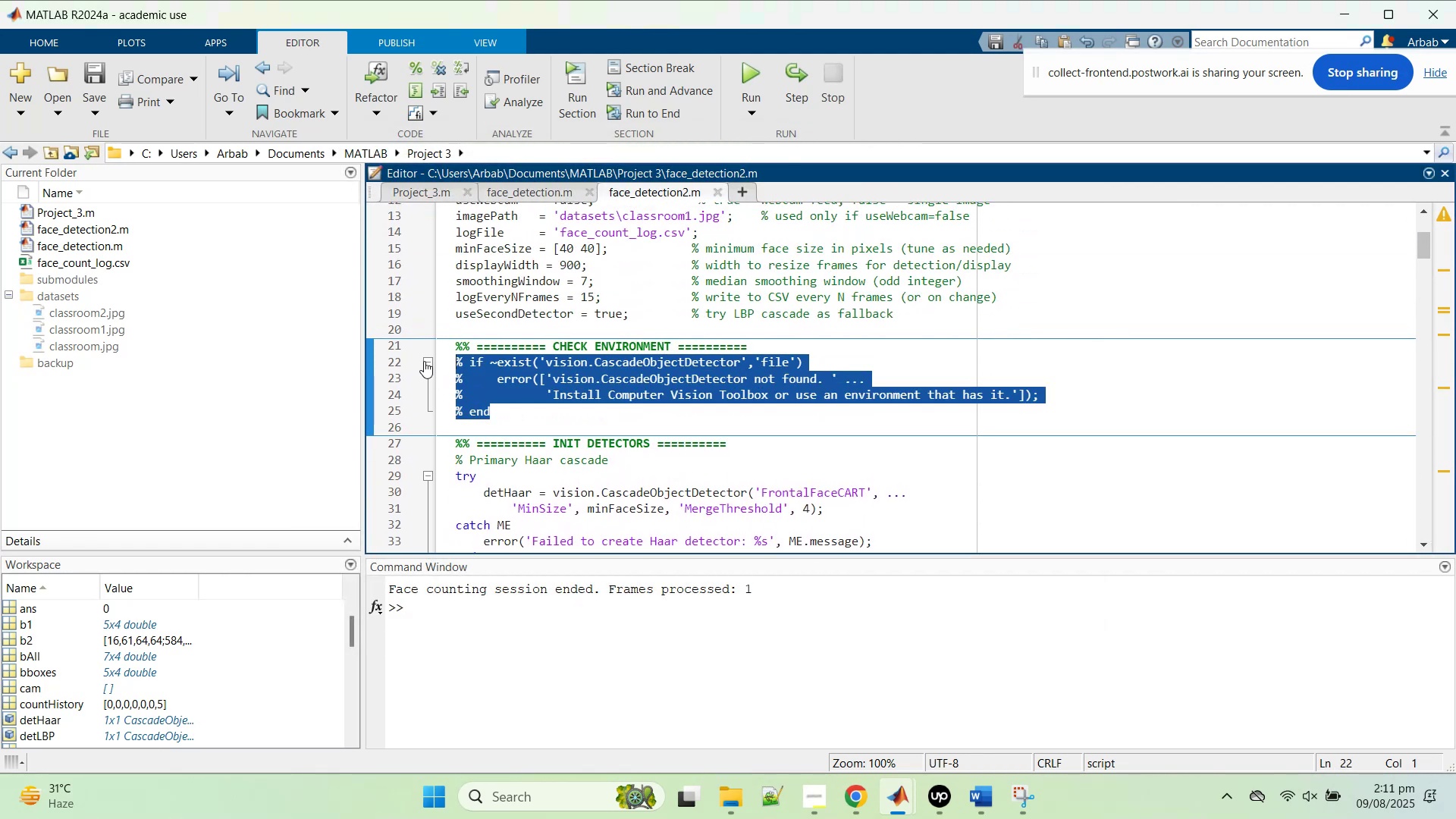 
key(Control+T)
 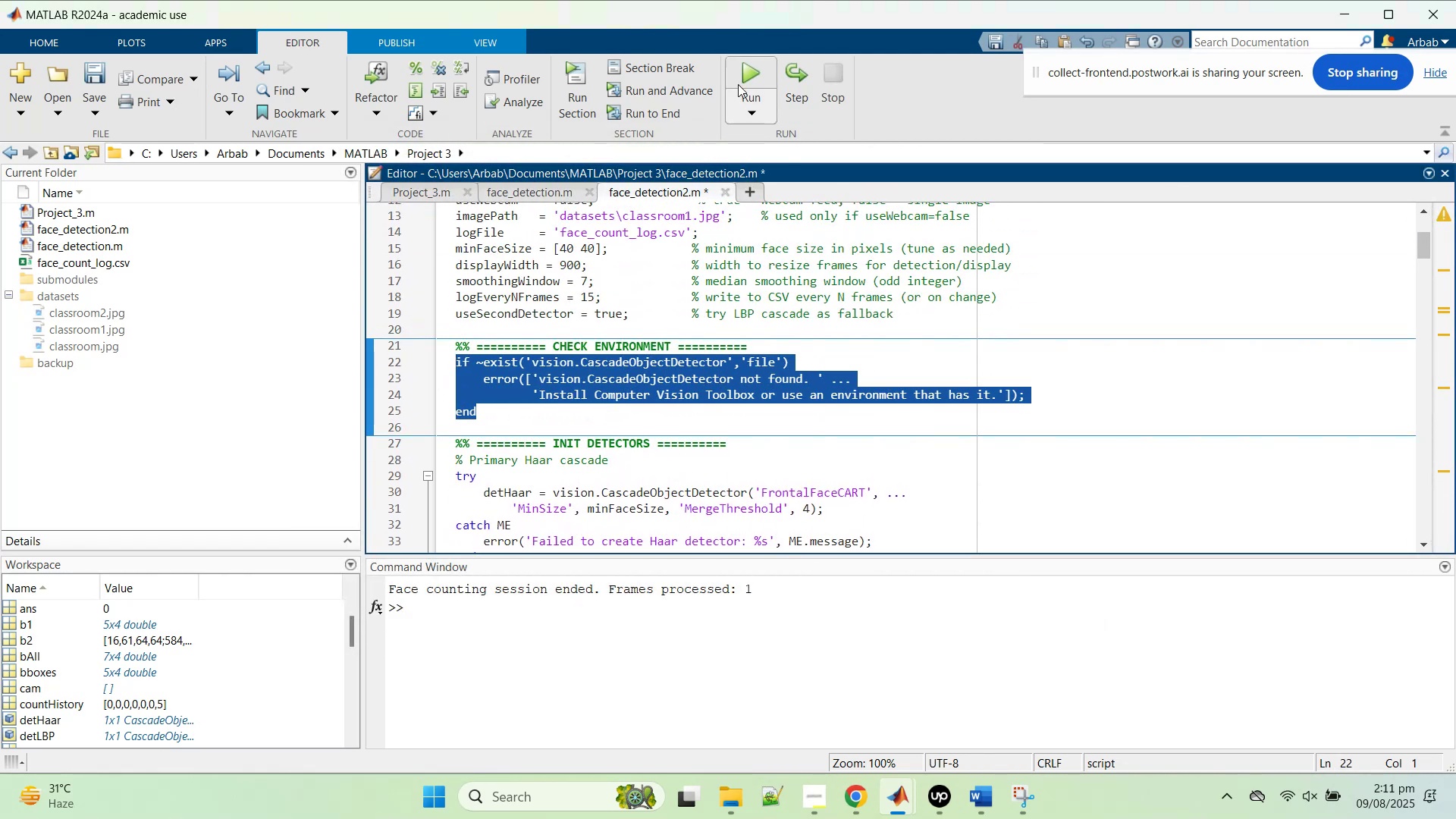 
left_click([742, 80])
 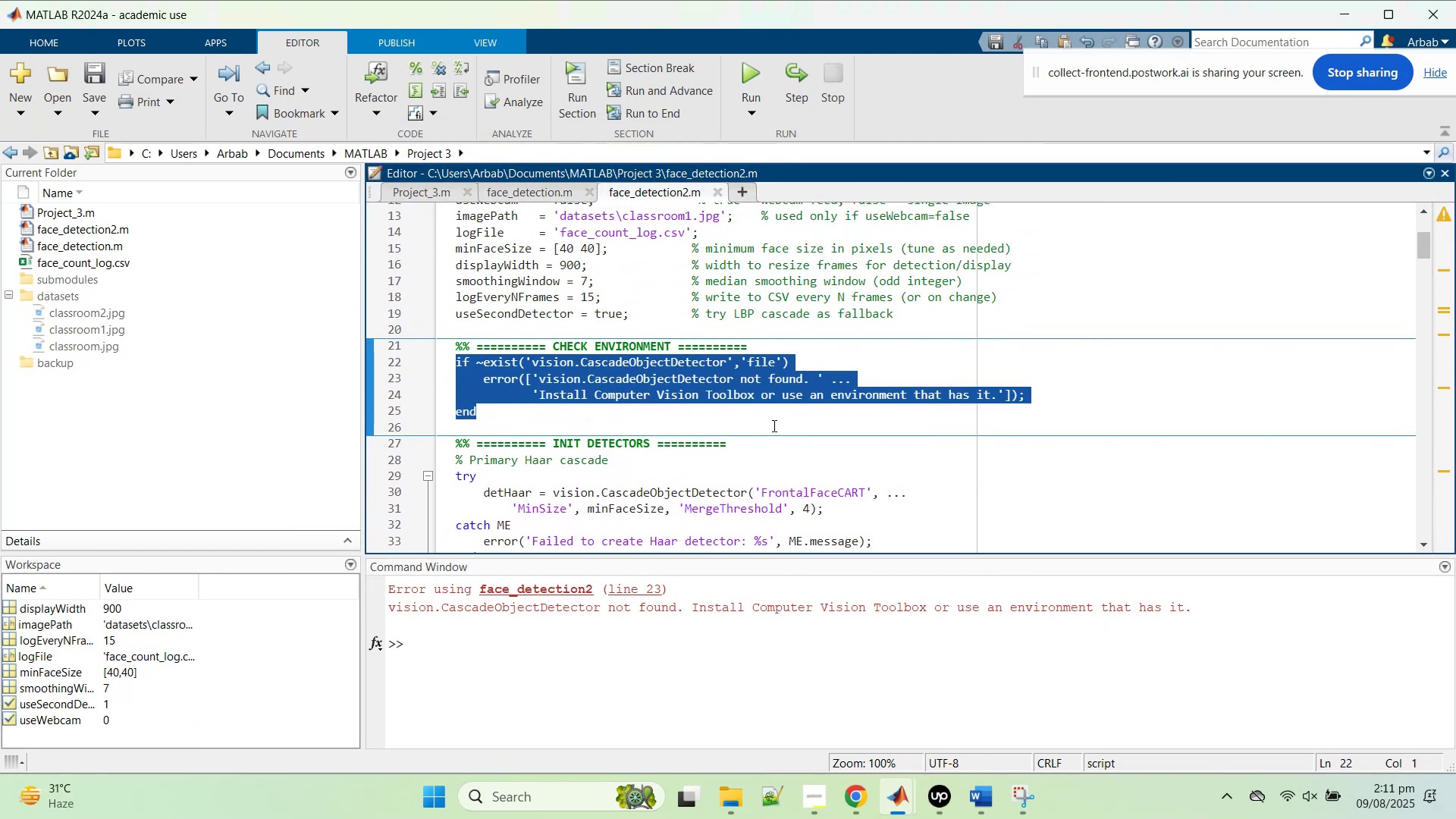 
left_click([664, 431])
 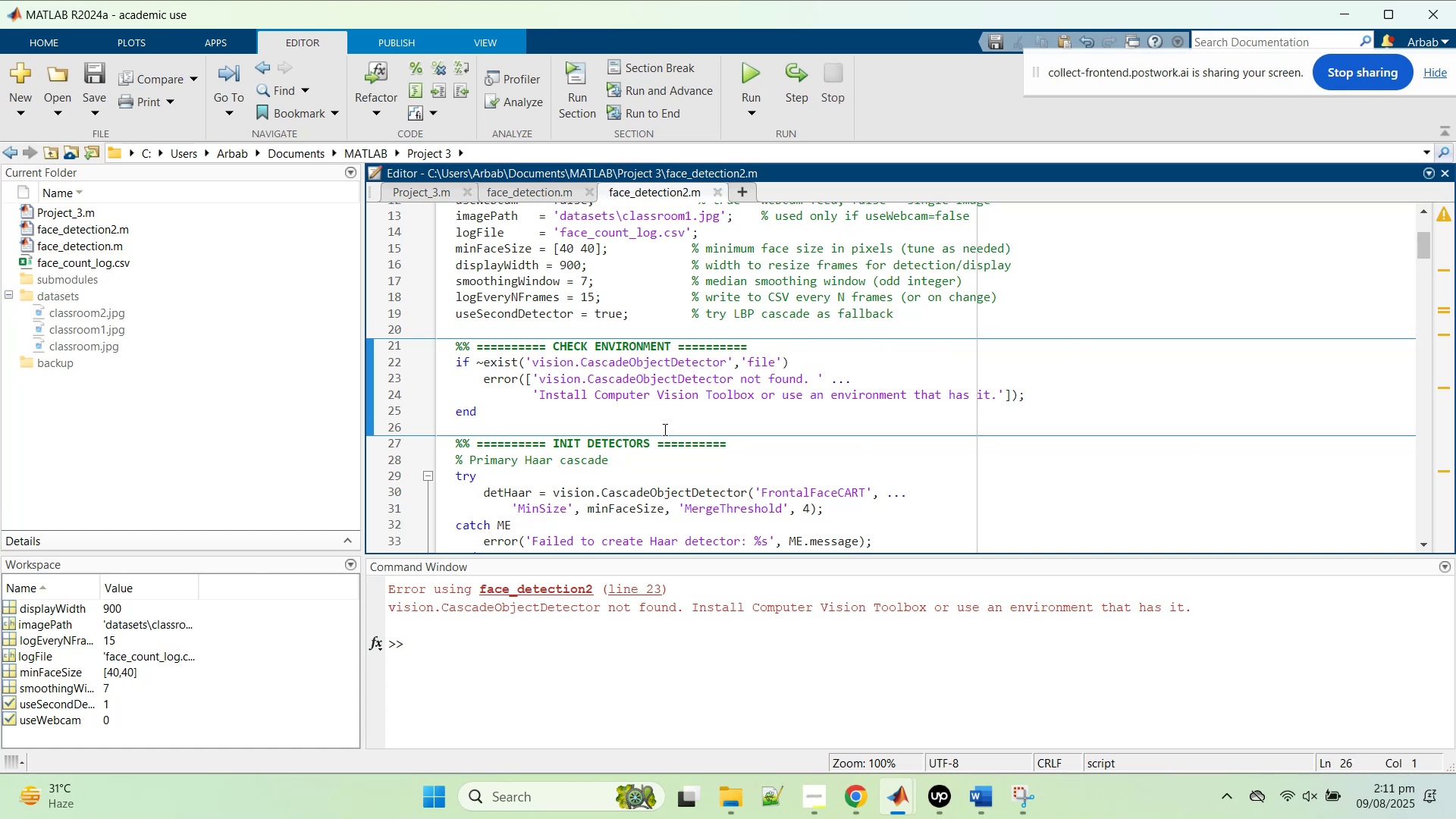 
scroll: coordinate [661, 427], scroll_direction: down, amount: 13.0
 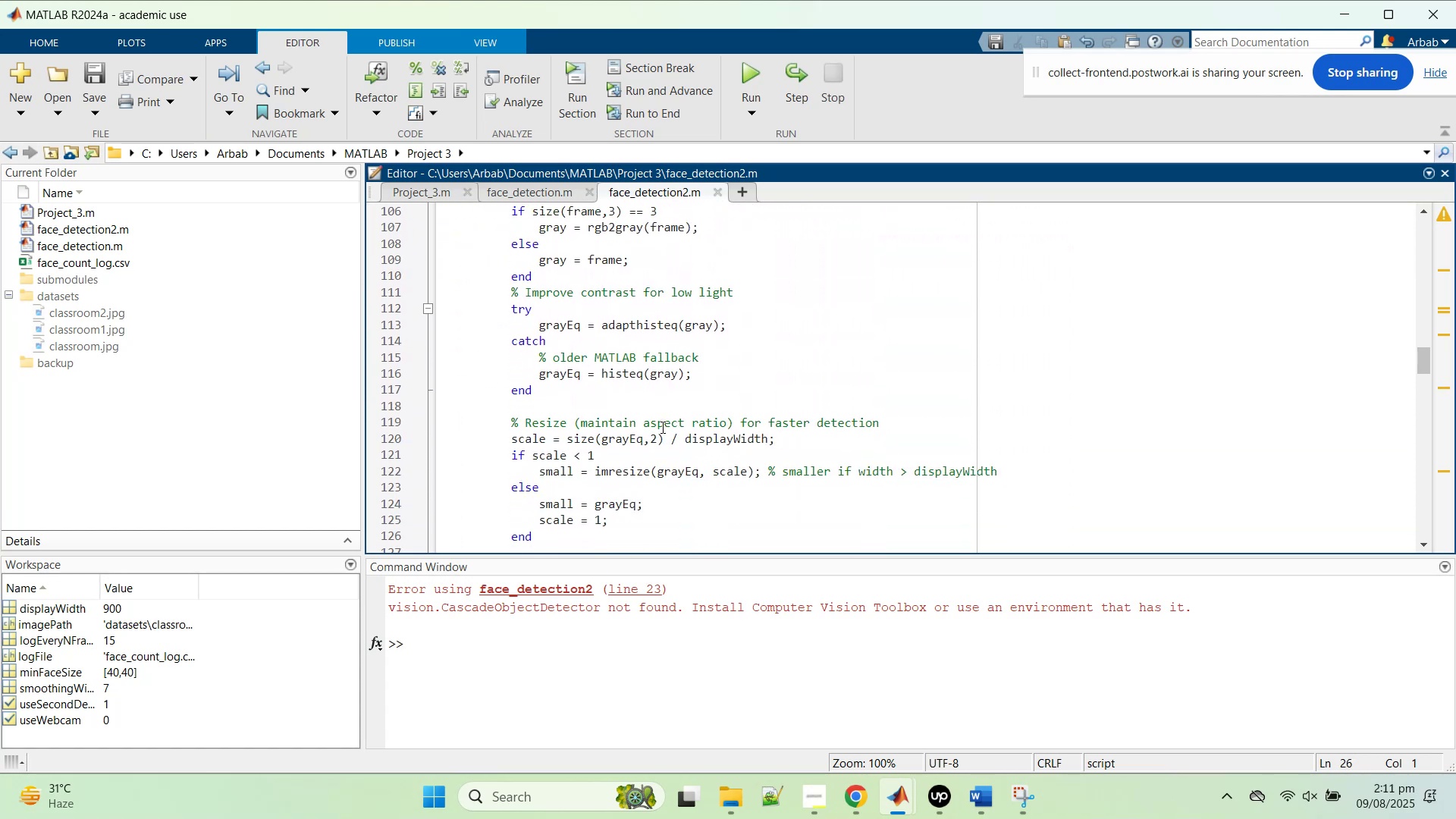 
scroll: coordinate [661, 431], scroll_direction: down, amount: 15.0
 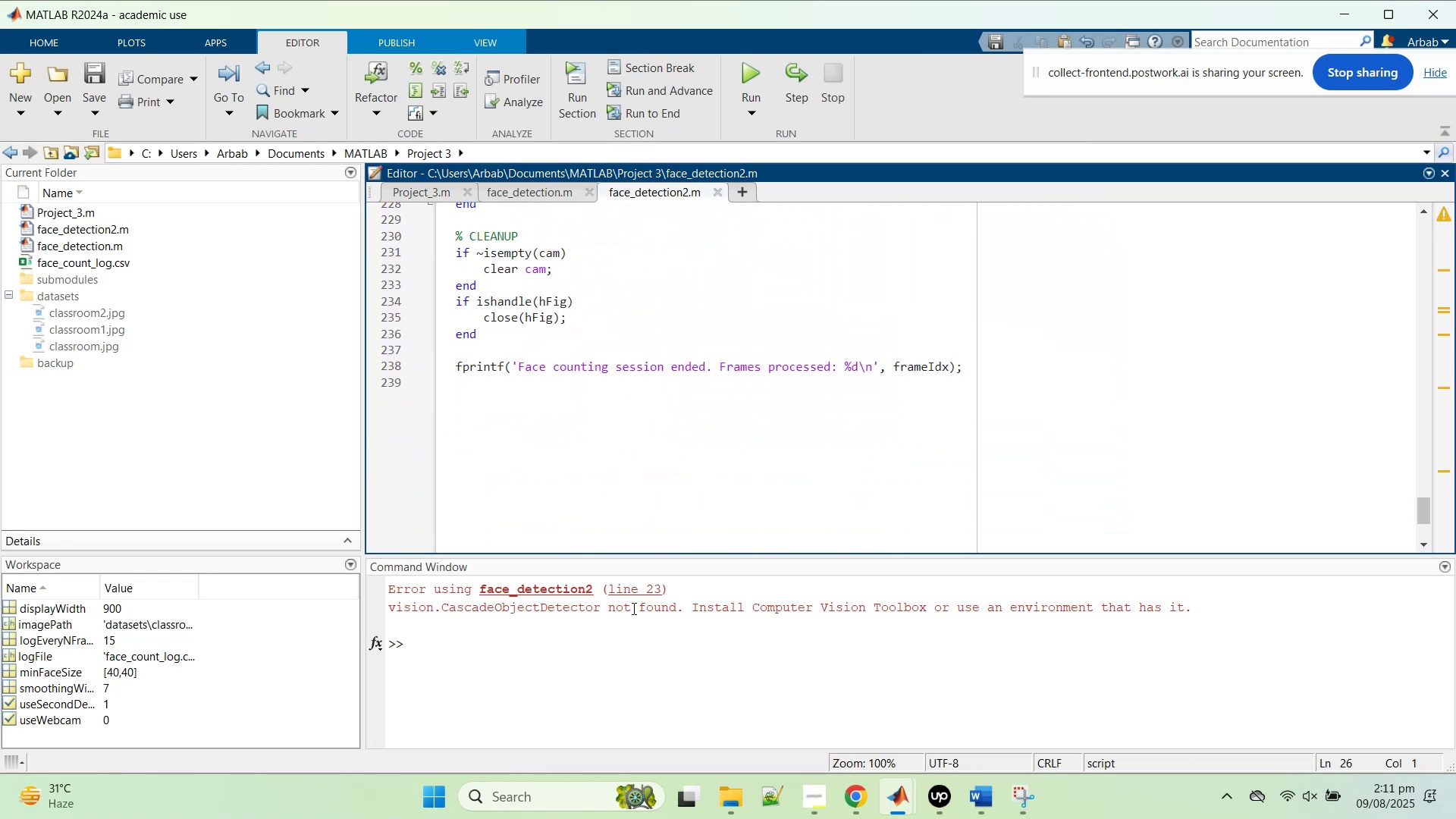 
left_click([854, 798])
 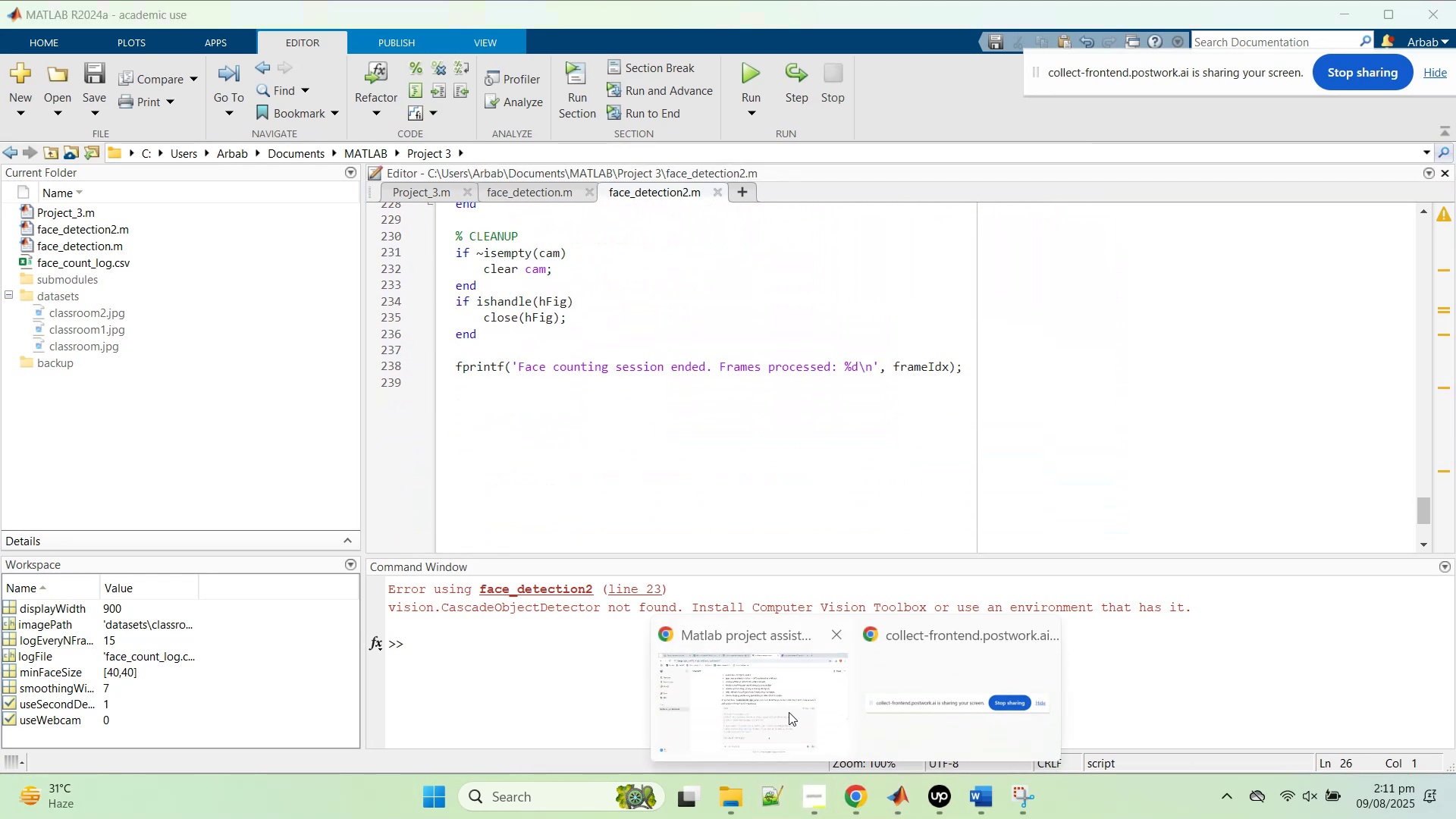 
left_click([786, 711])
 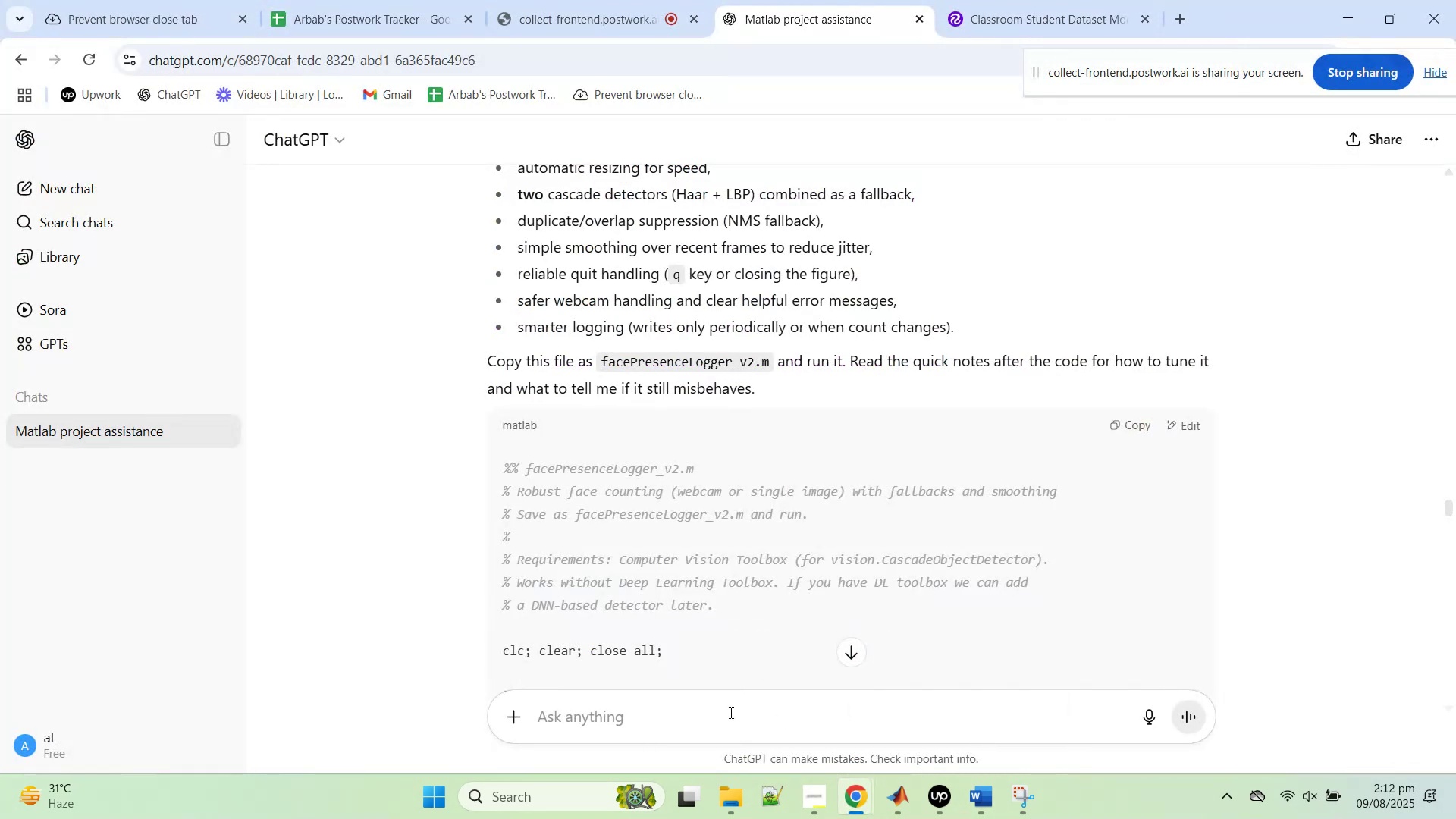 
left_click([732, 730])
 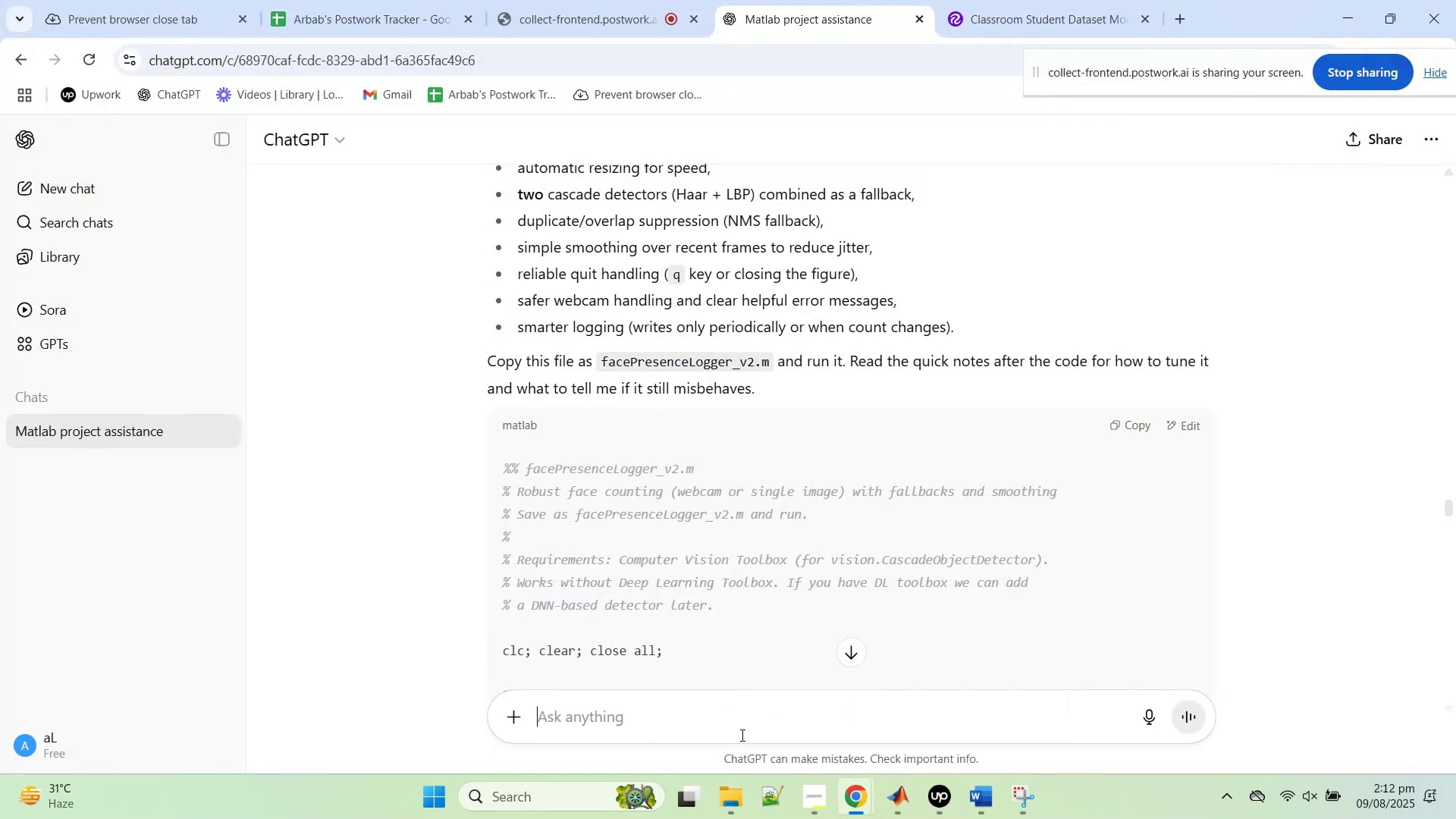 
type(the same result the )
 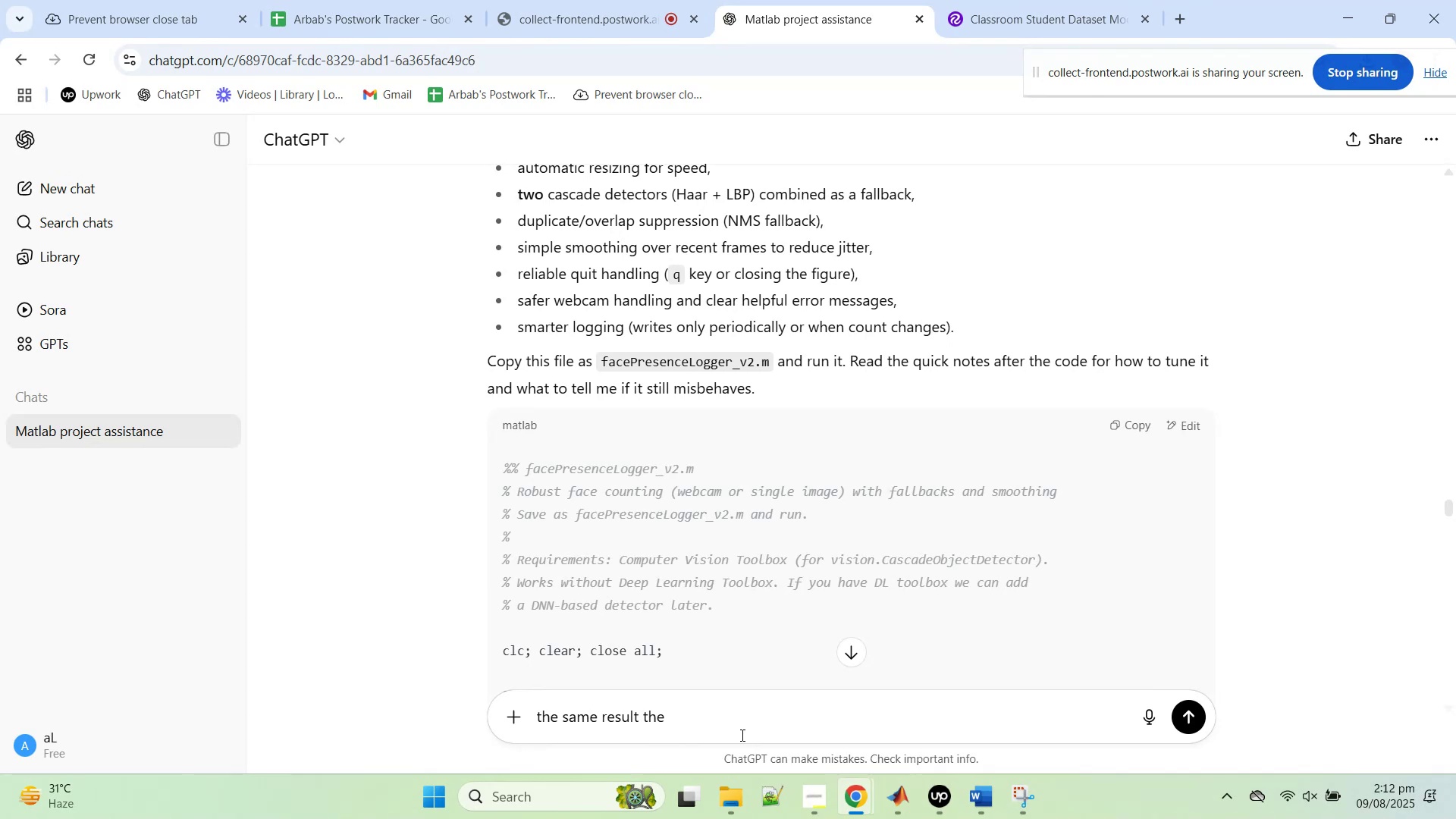 
wait(8.99)
 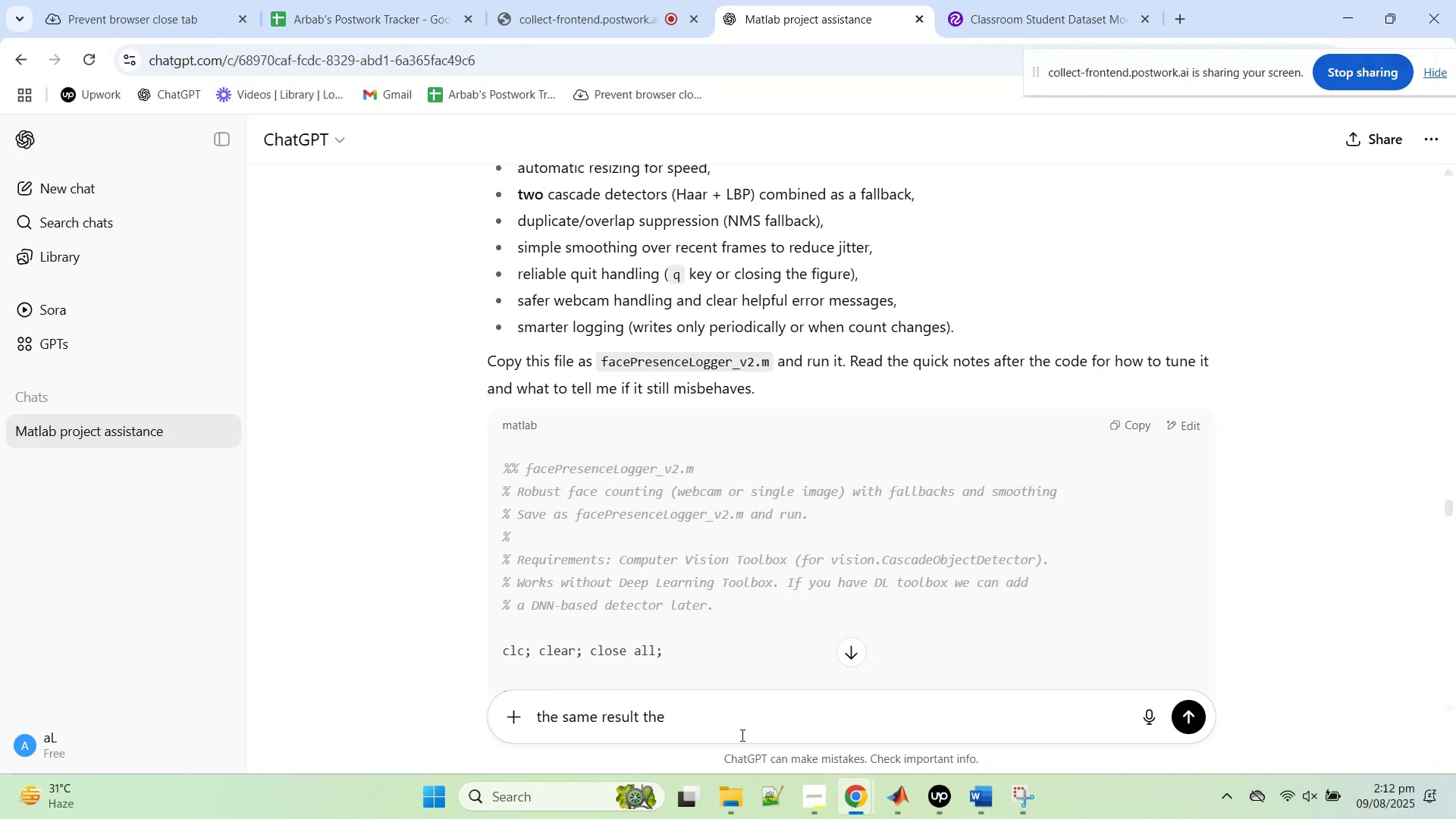 
key(Backspace)
key(Backspace)
key(Backspace)
key(Backspace)
type(and it is not detected all the student.. .se)
key(Backspace)
key(Backspace)
key(Backspace)
 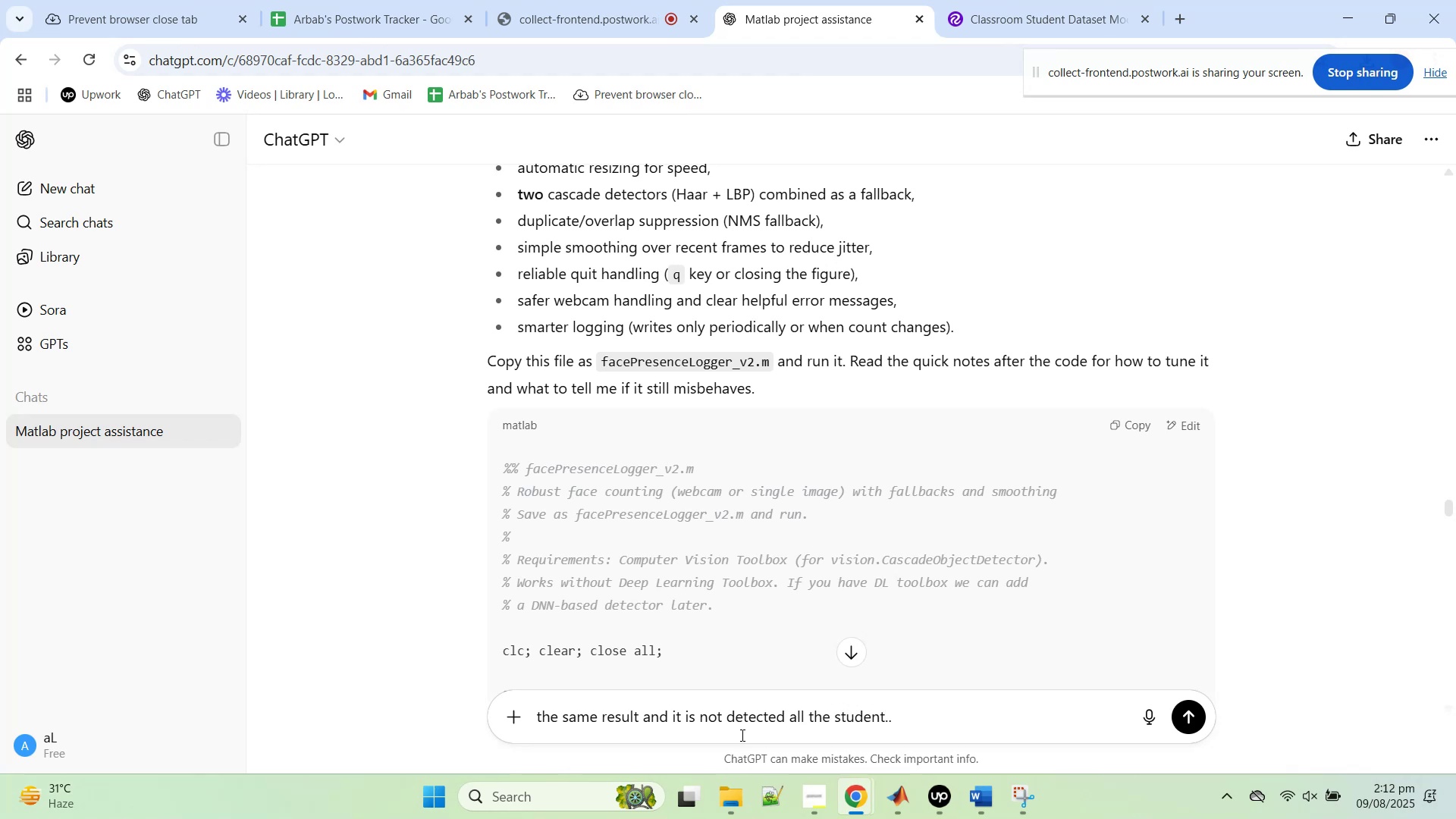 
key(Enter)
 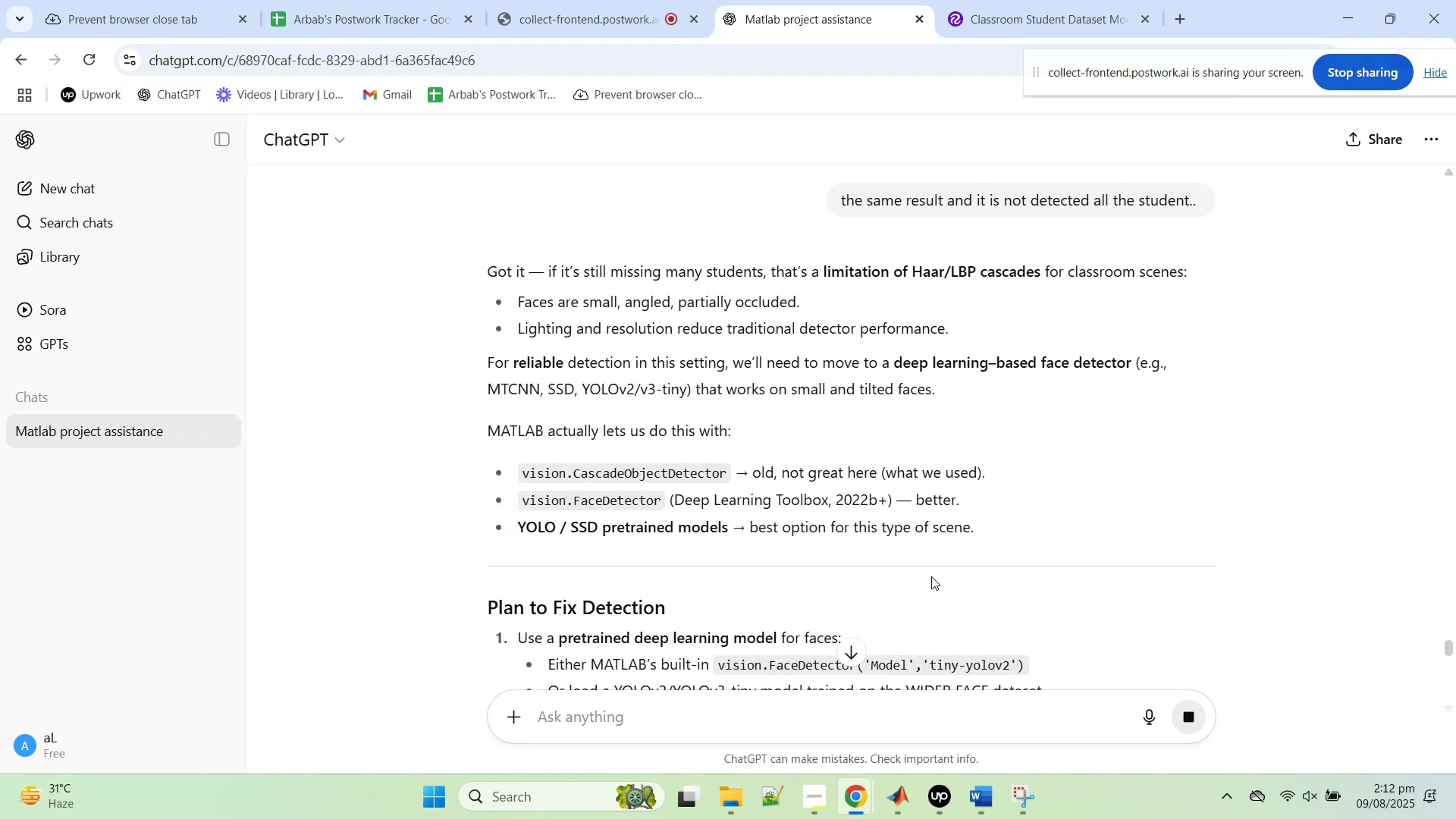 
wait(15.41)
 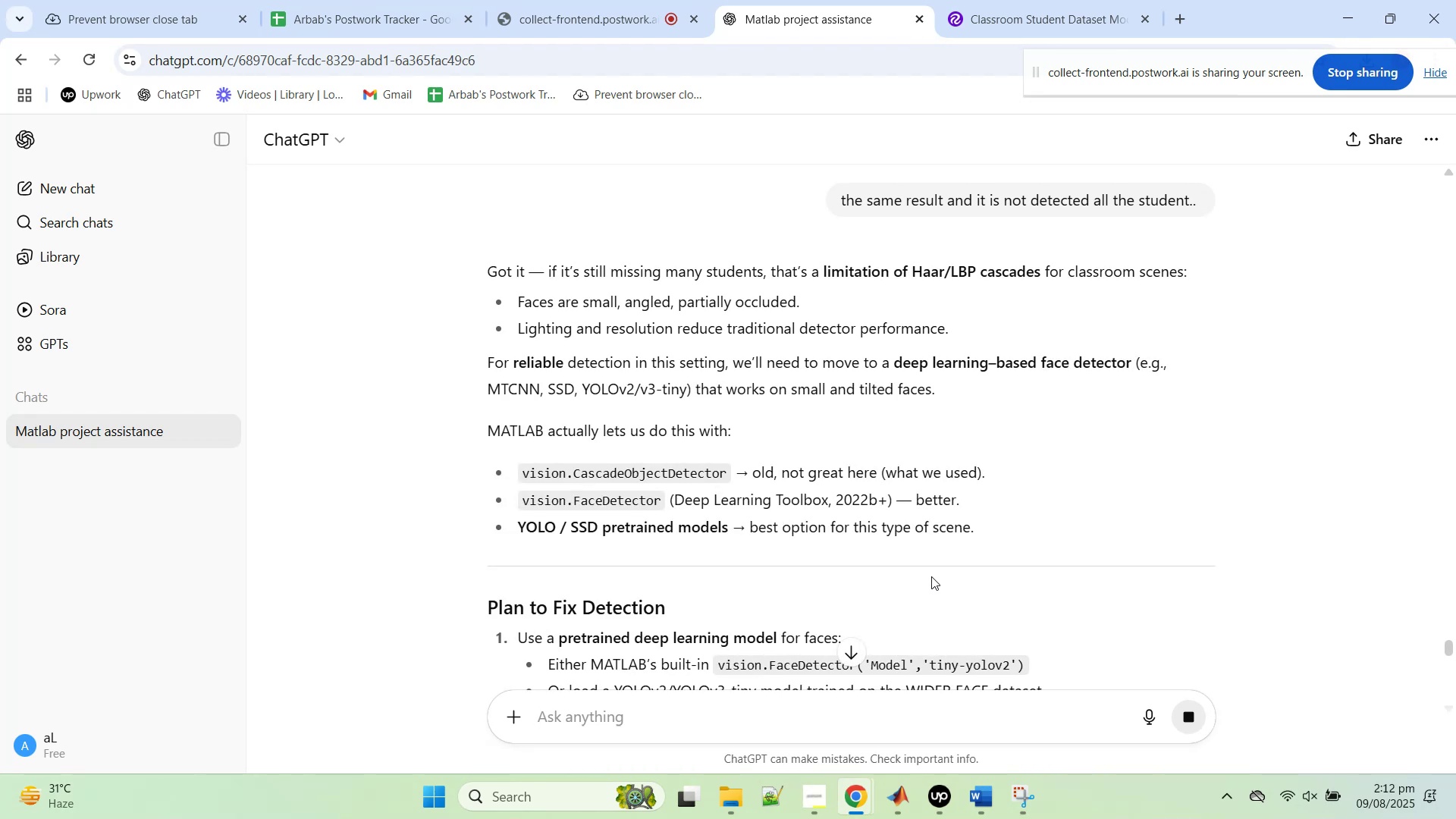 
scroll: coordinate [744, 419], scroll_direction: down, amount: 7.0
 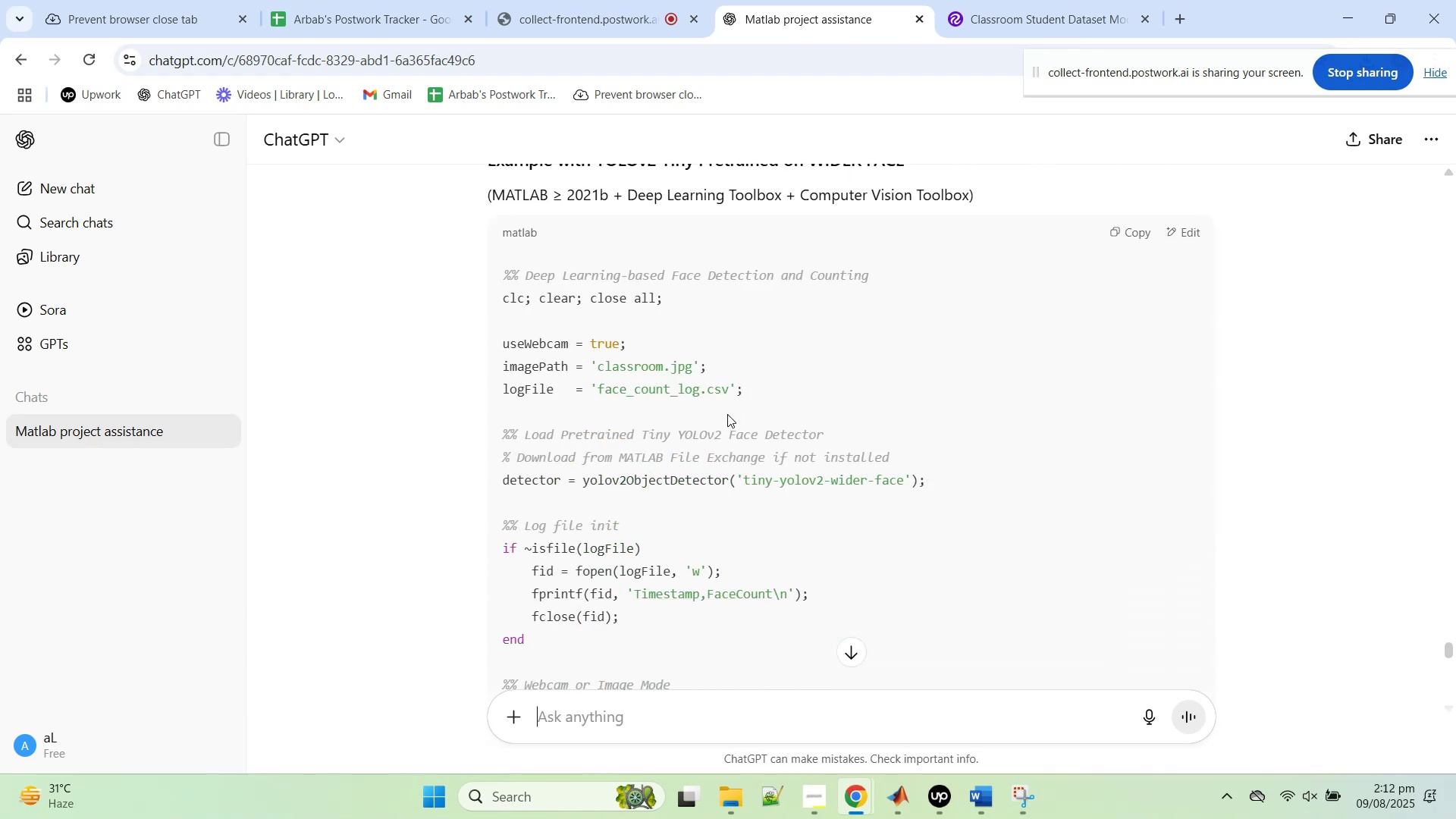 
wait(5.92)
 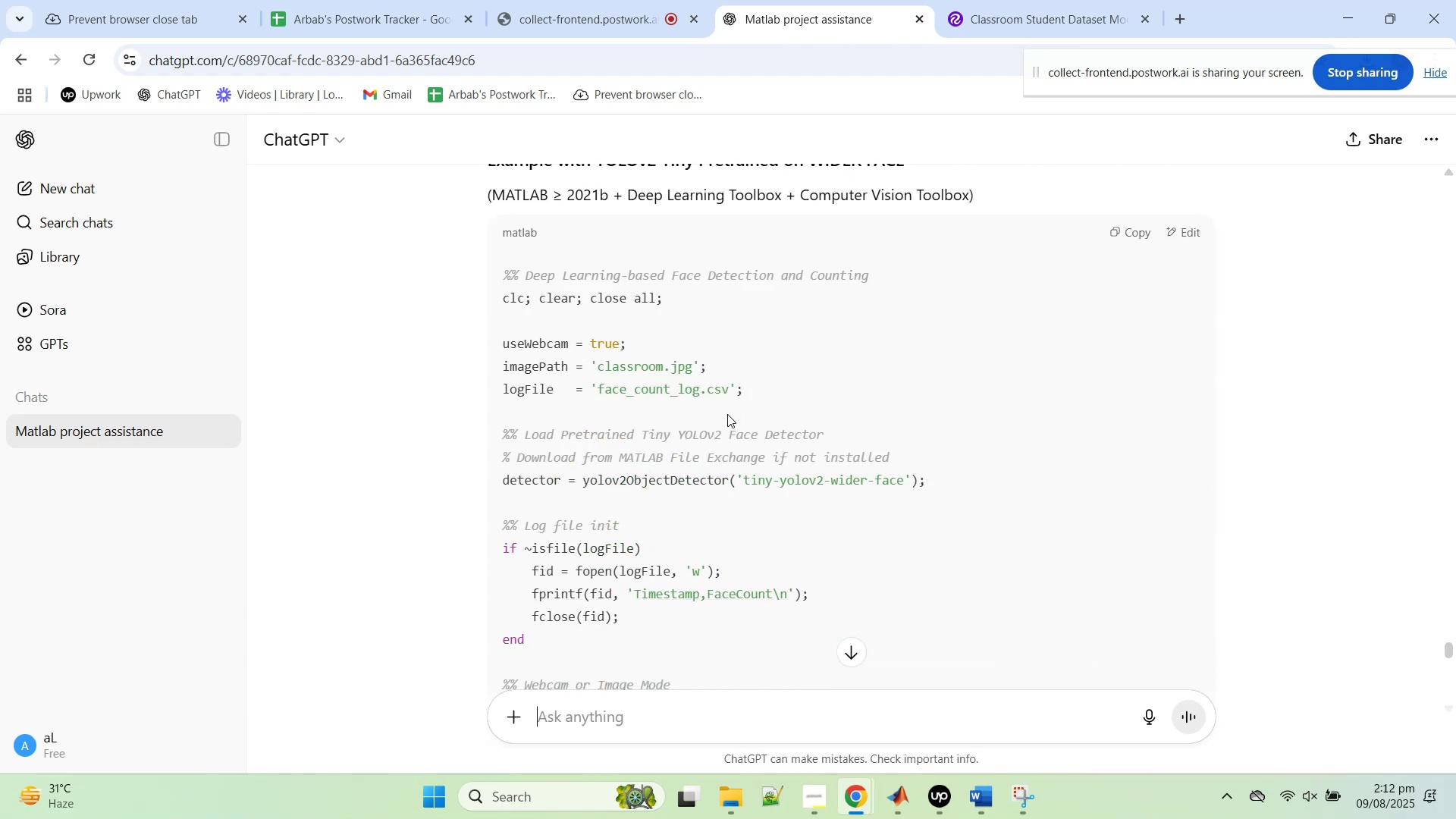 
left_click([1138, 234])
 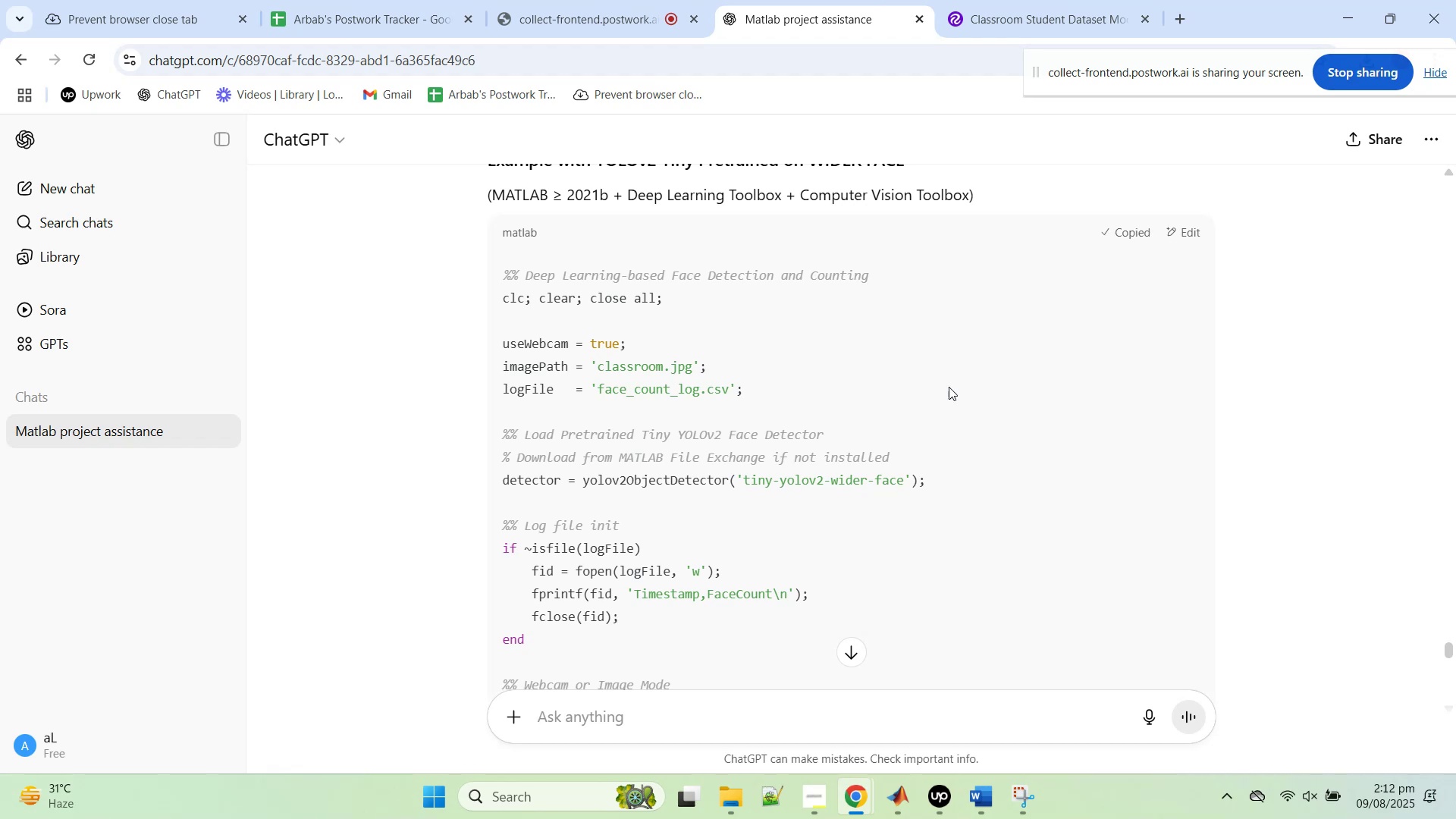 
scroll: coordinate [940, 410], scroll_direction: down, amount: 15.0
 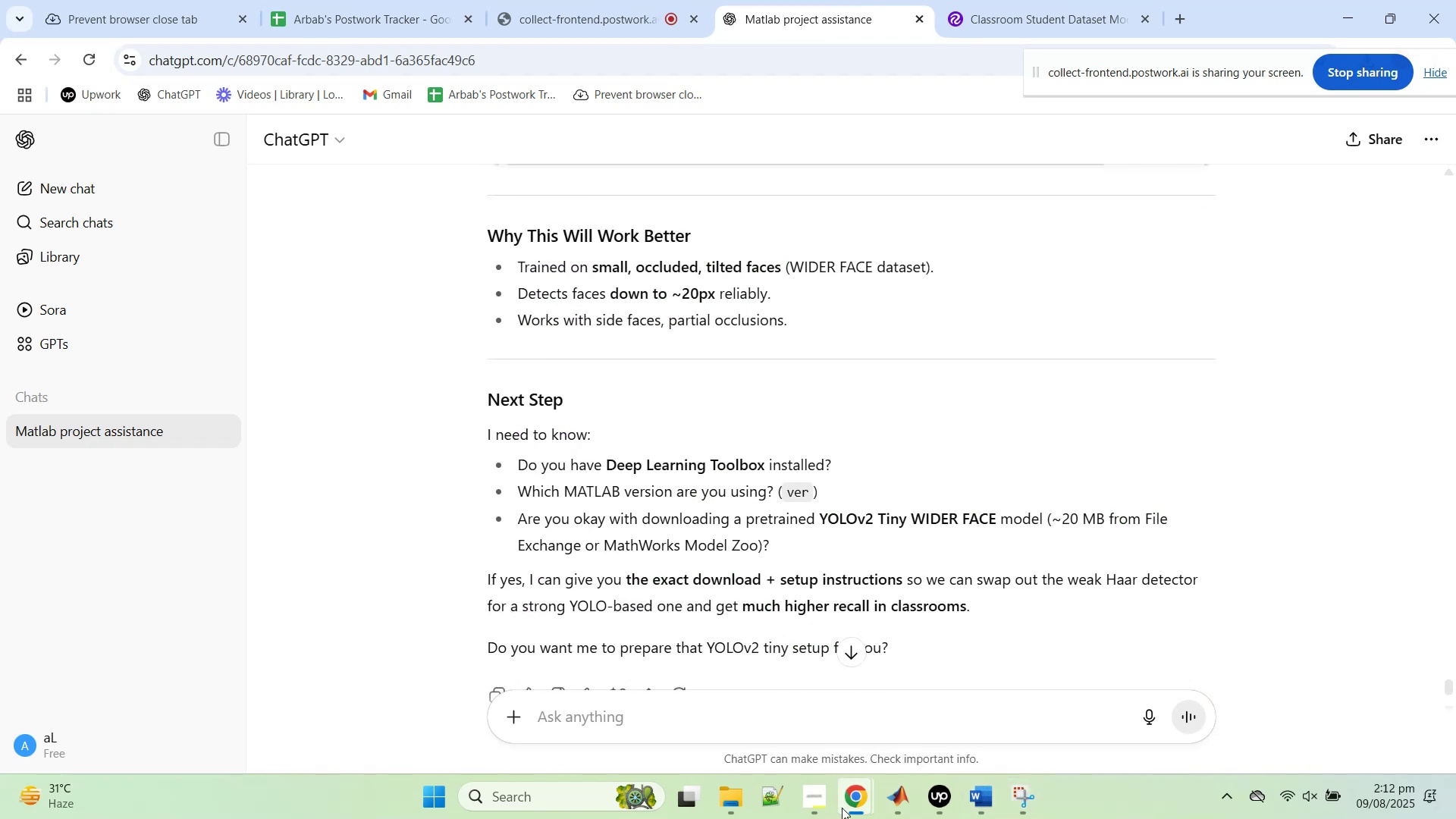 
left_click([880, 802])
 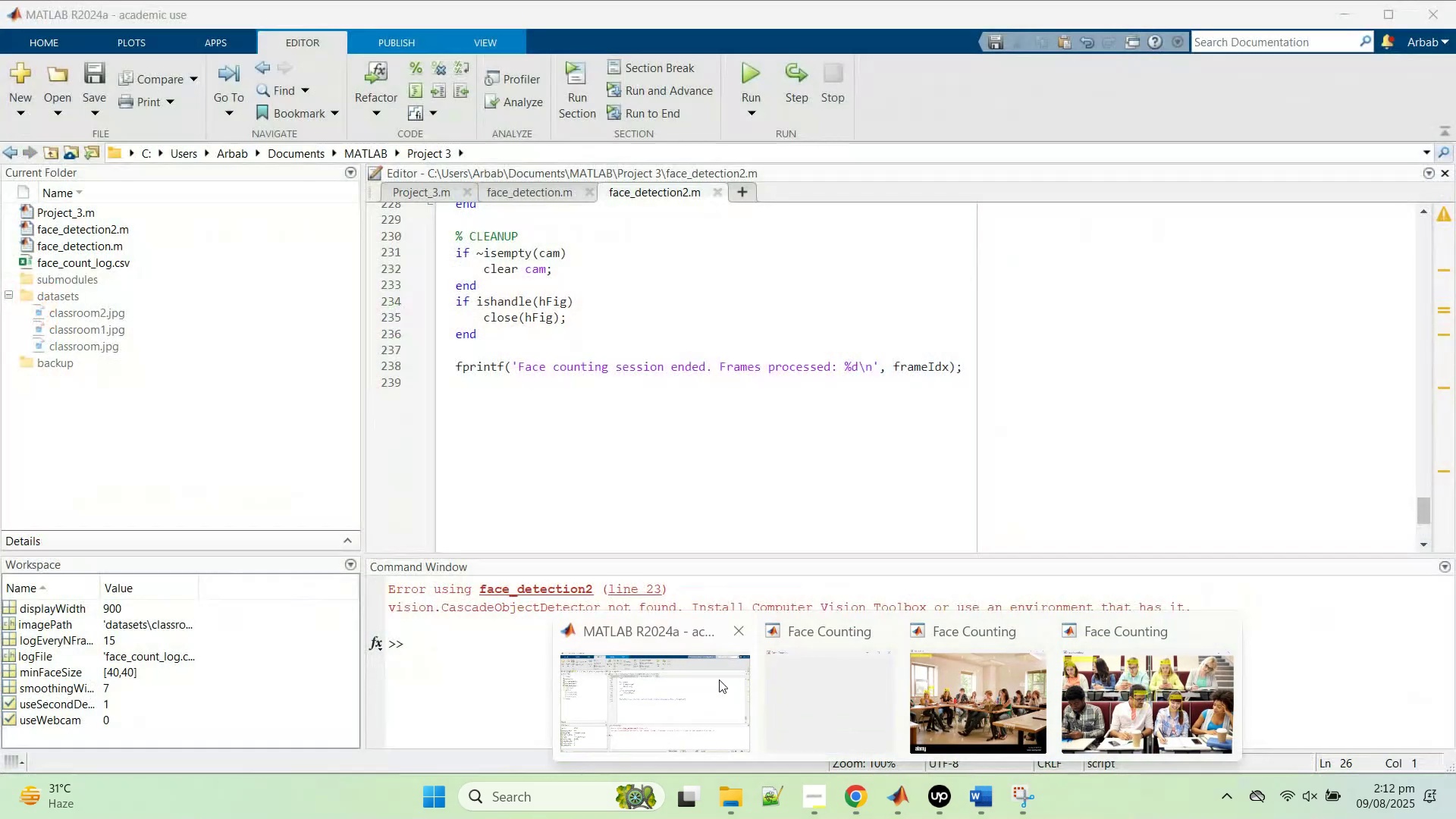 
left_click([709, 679])
 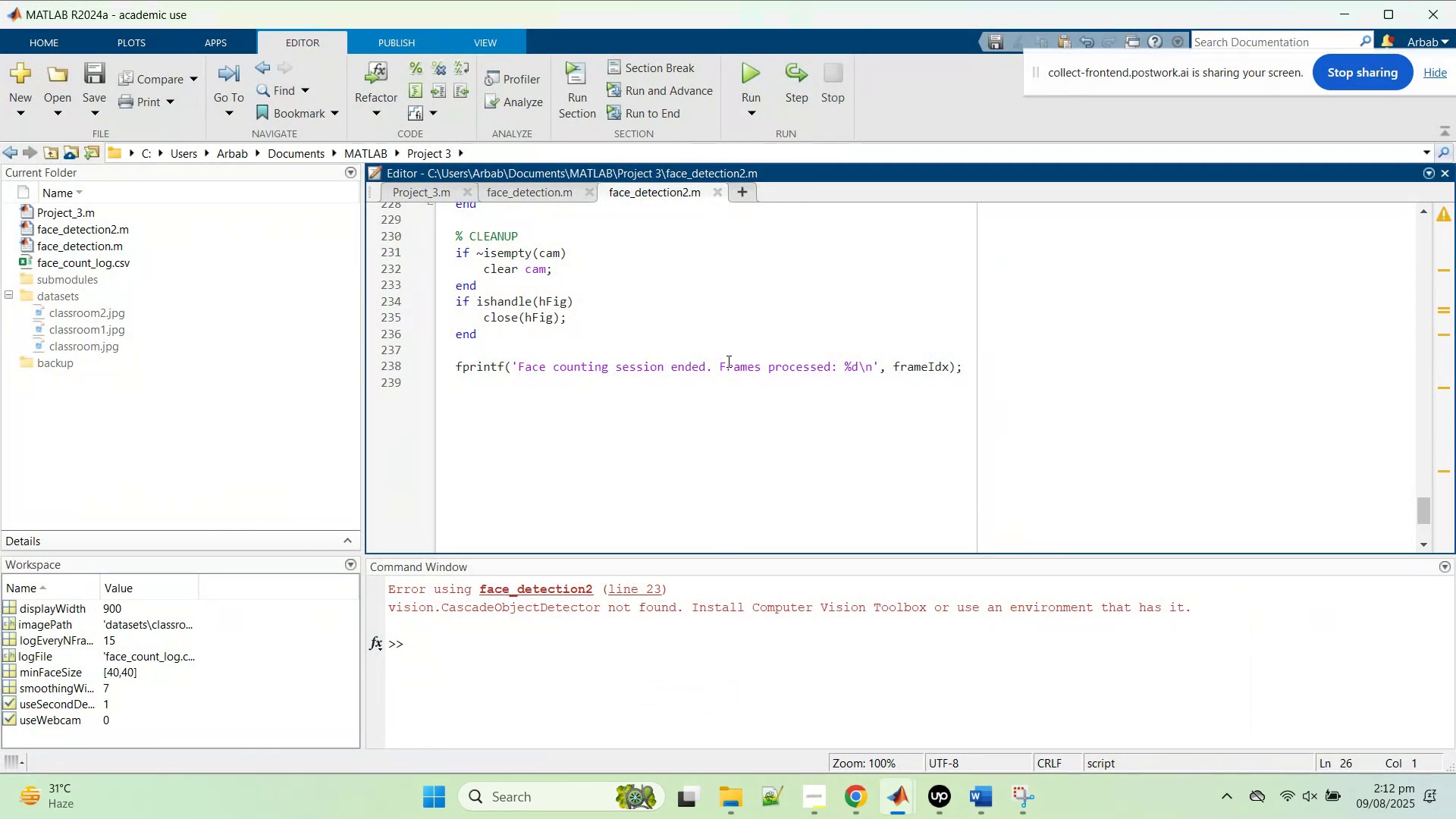 
left_click([728, 355])
 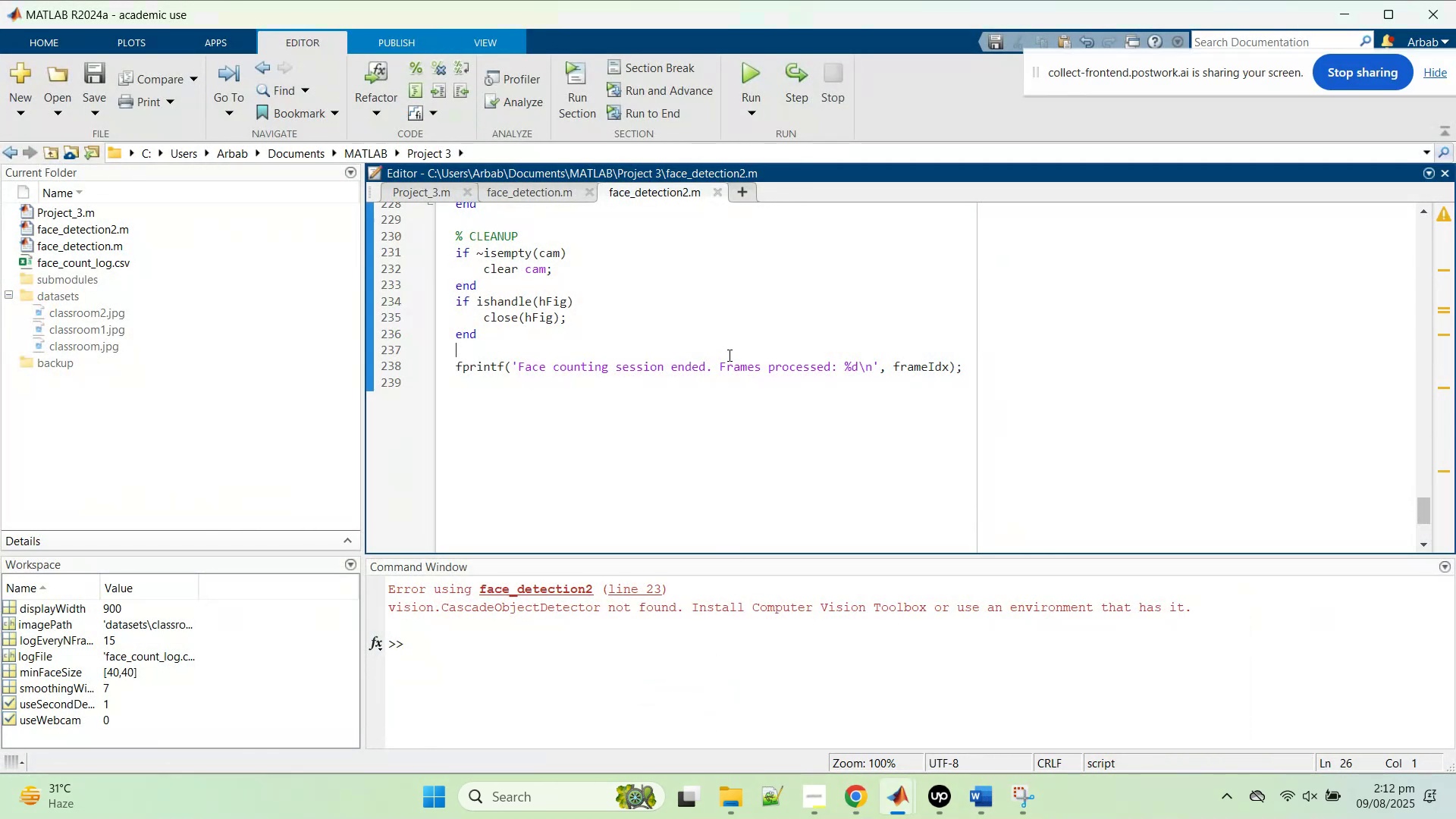 
key(Control+A)
 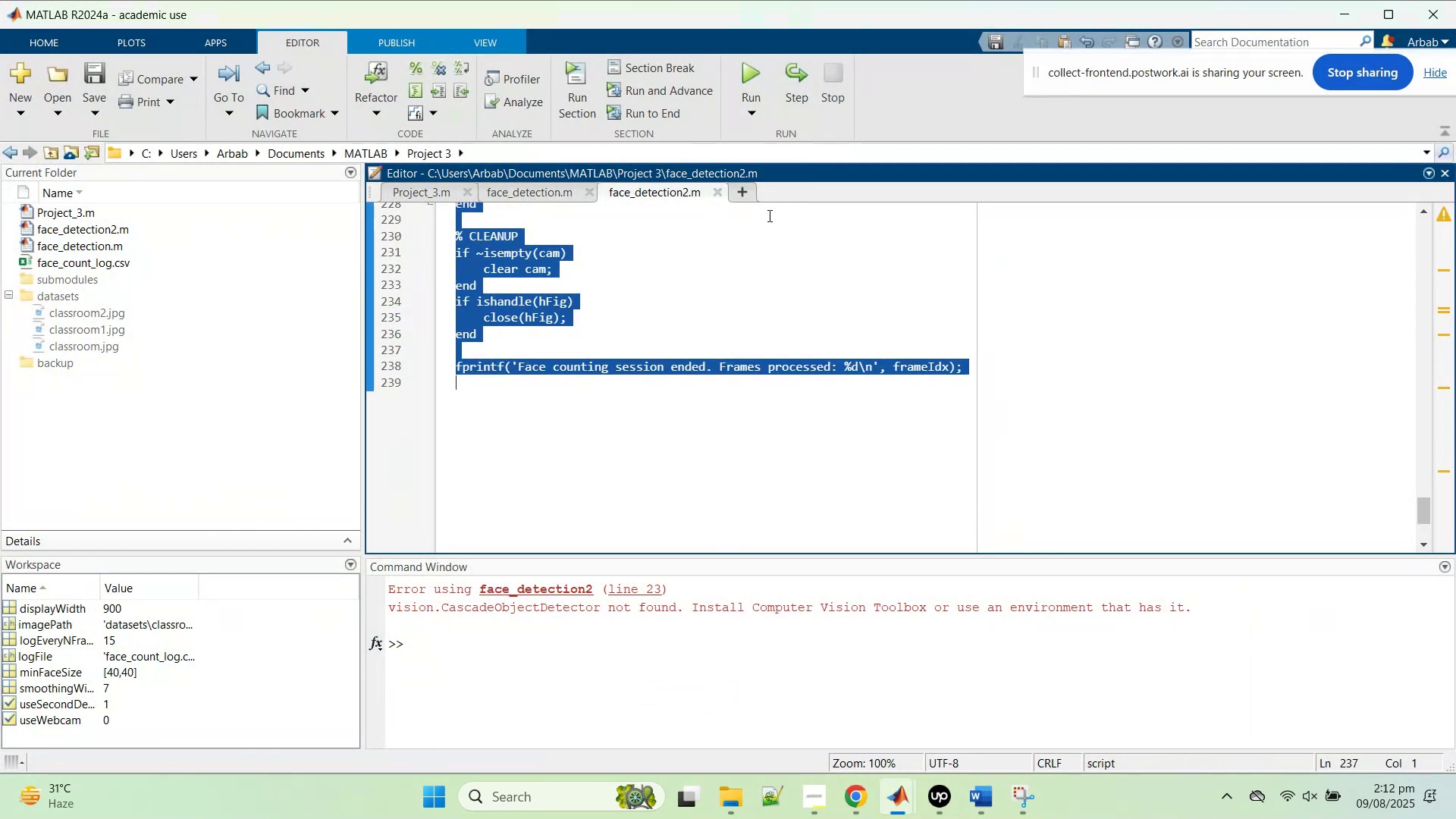 
key(Control+V)
 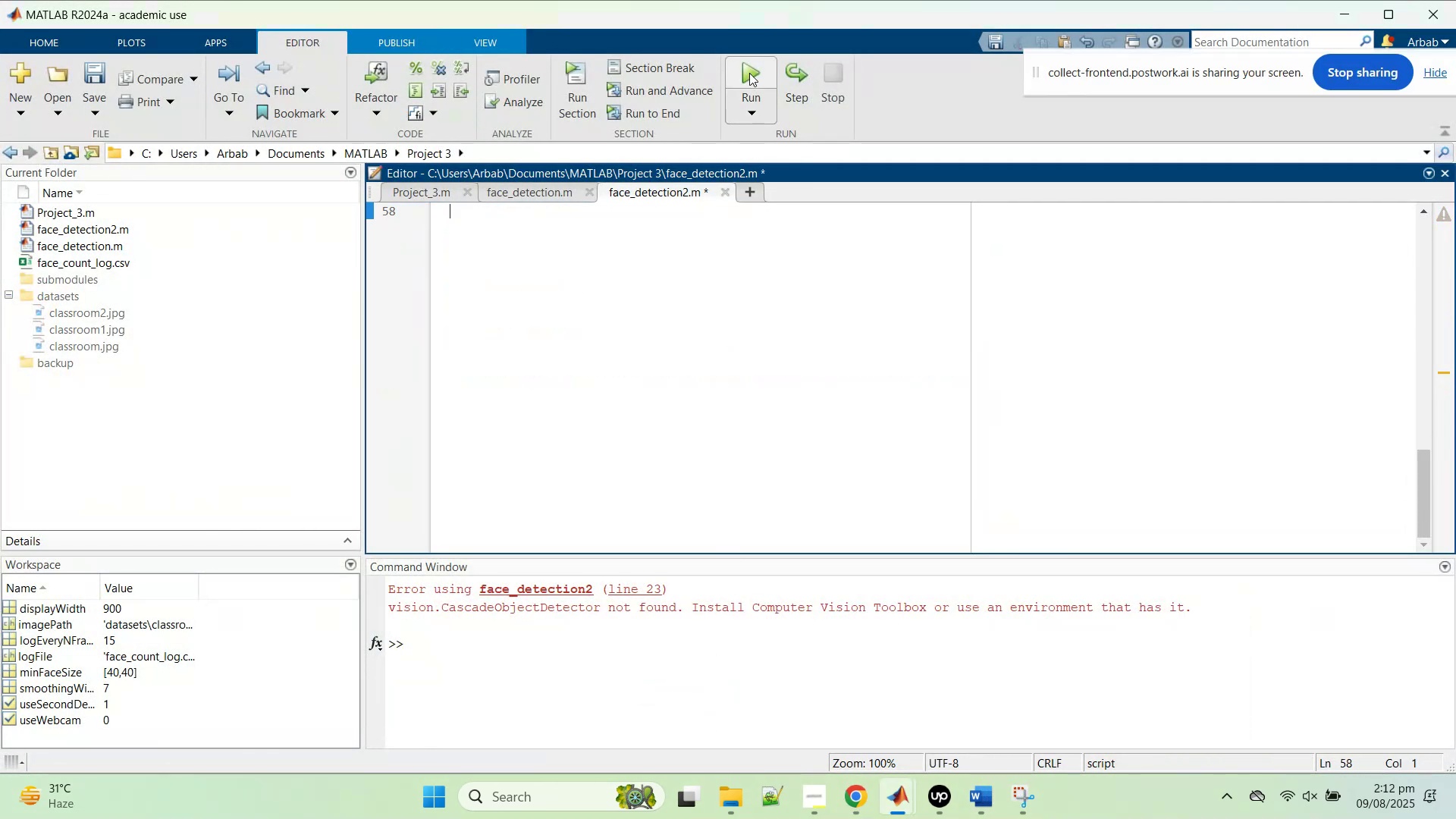 
left_click([746, 59])
 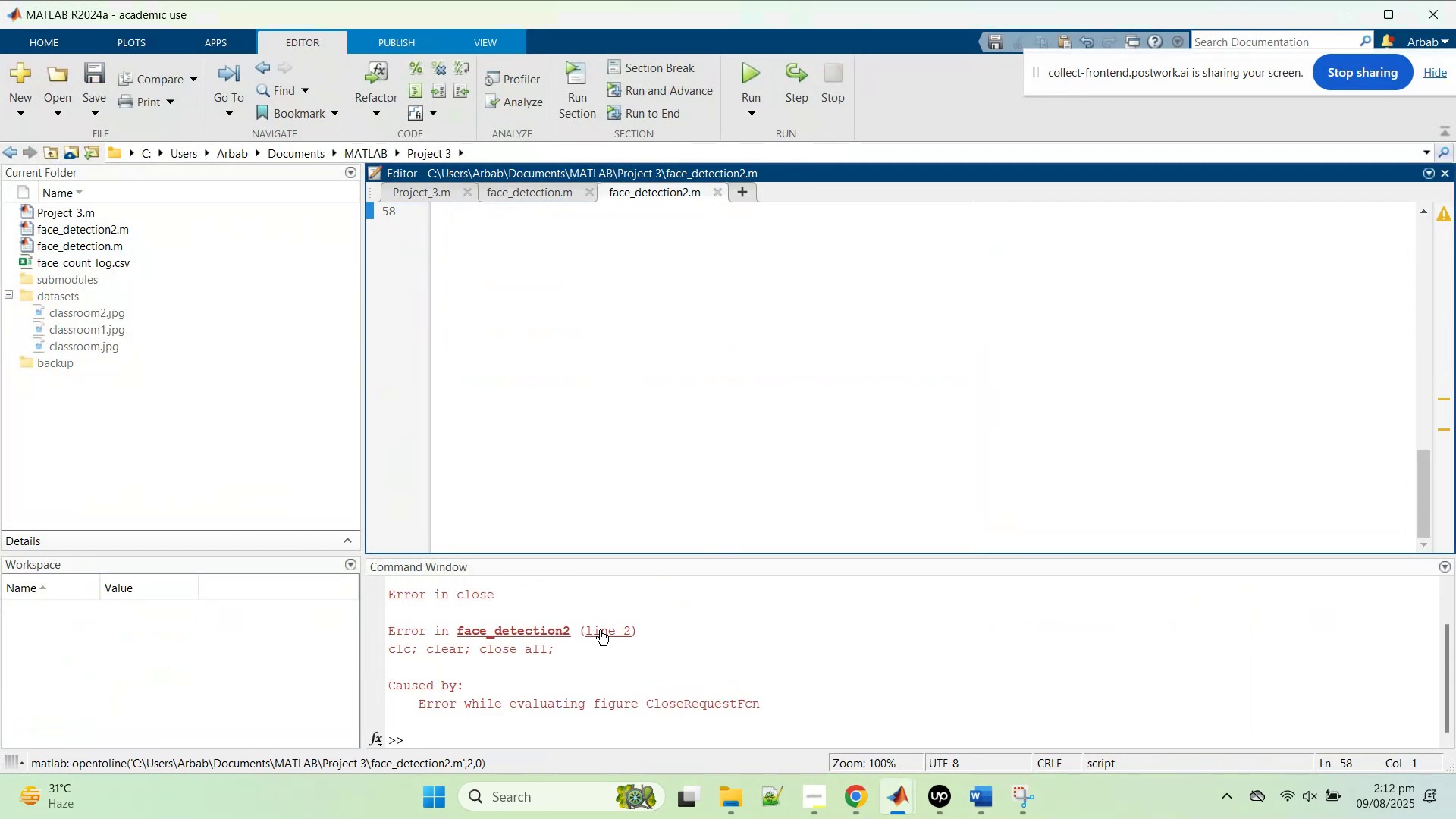 
scroll: coordinate [699, 412], scroll_direction: up, amount: 23.0
 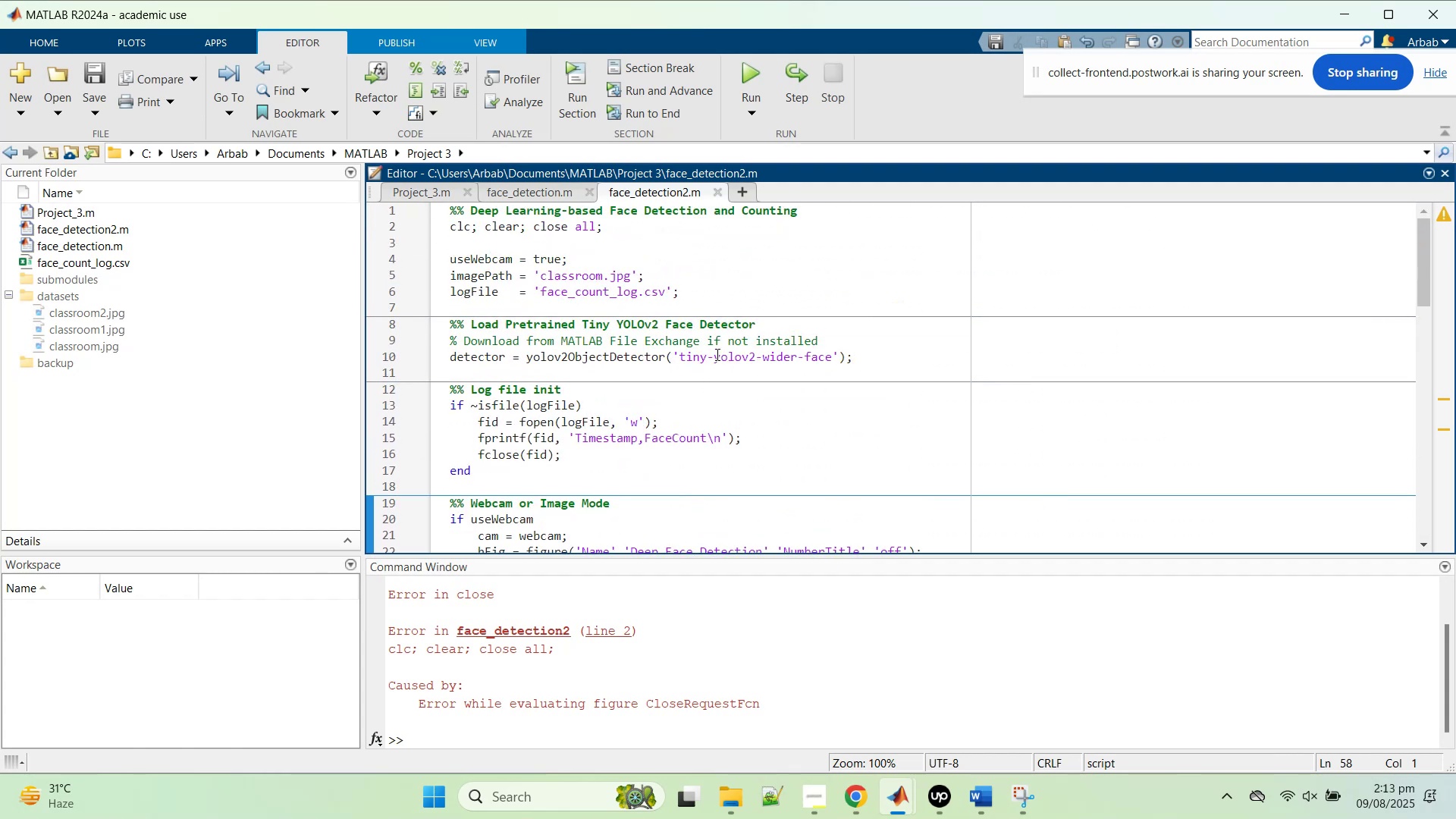 
left_click([716, 354])
 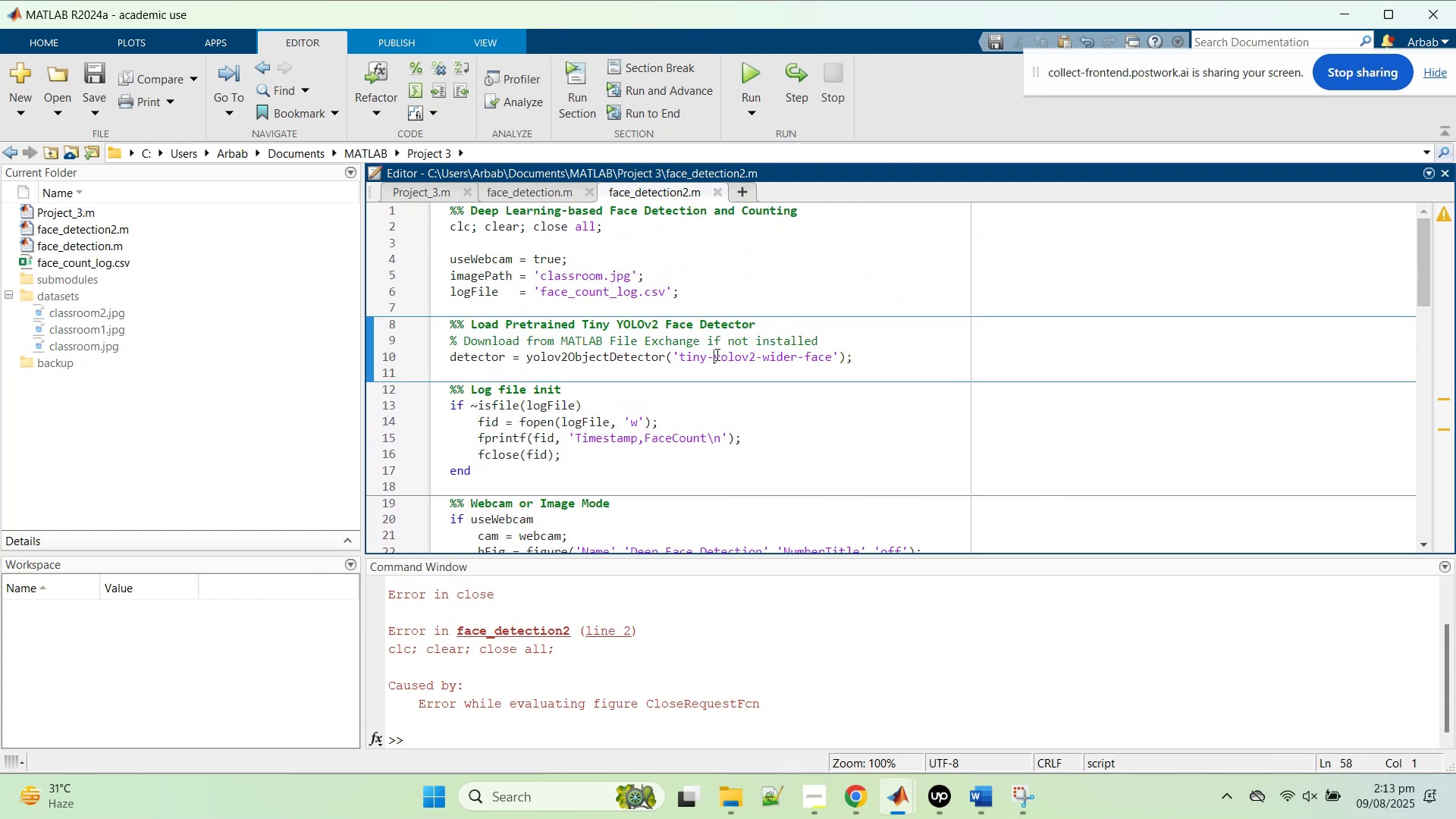 
key(Control+A)
 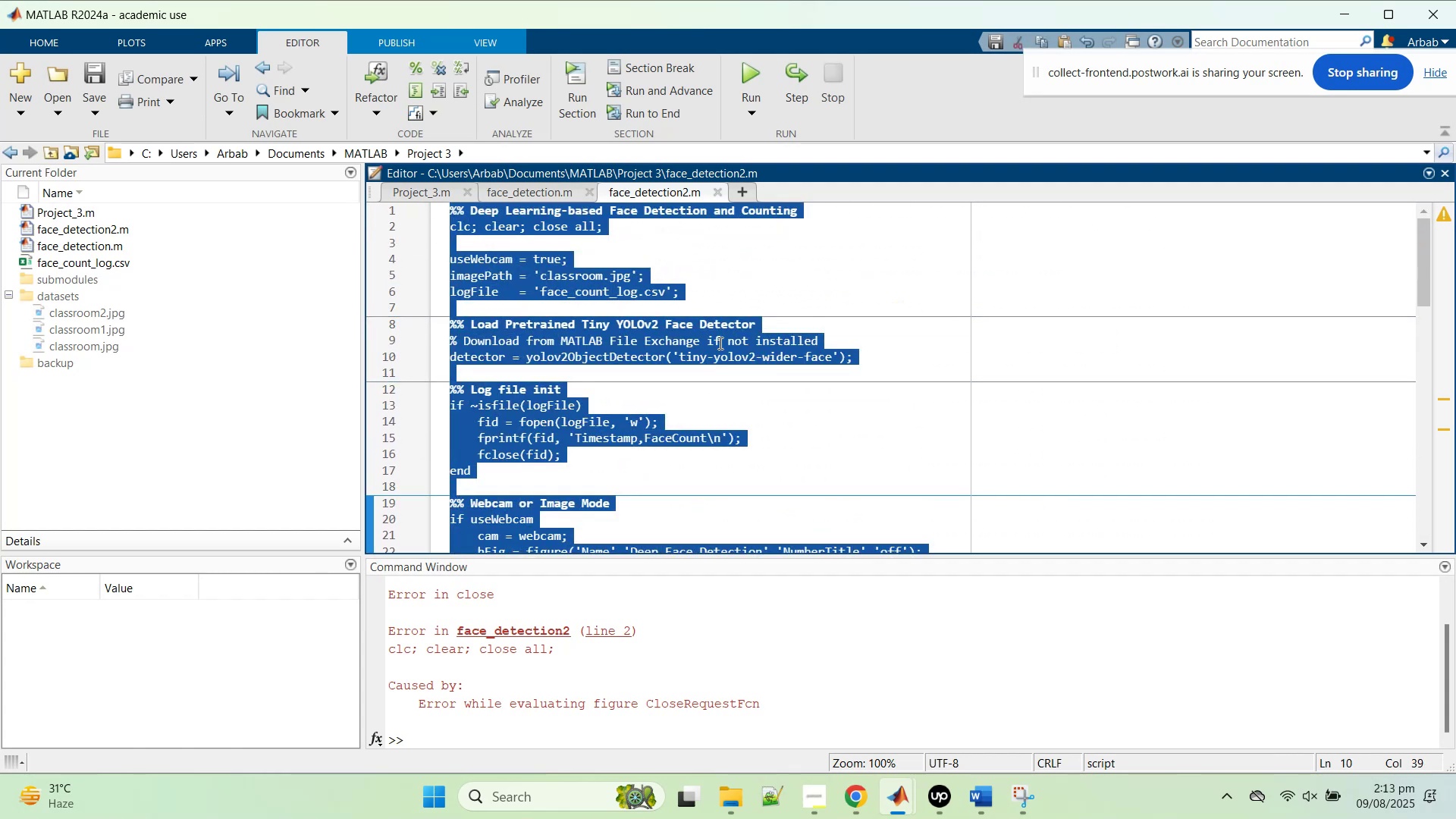 
key(Control+V)
 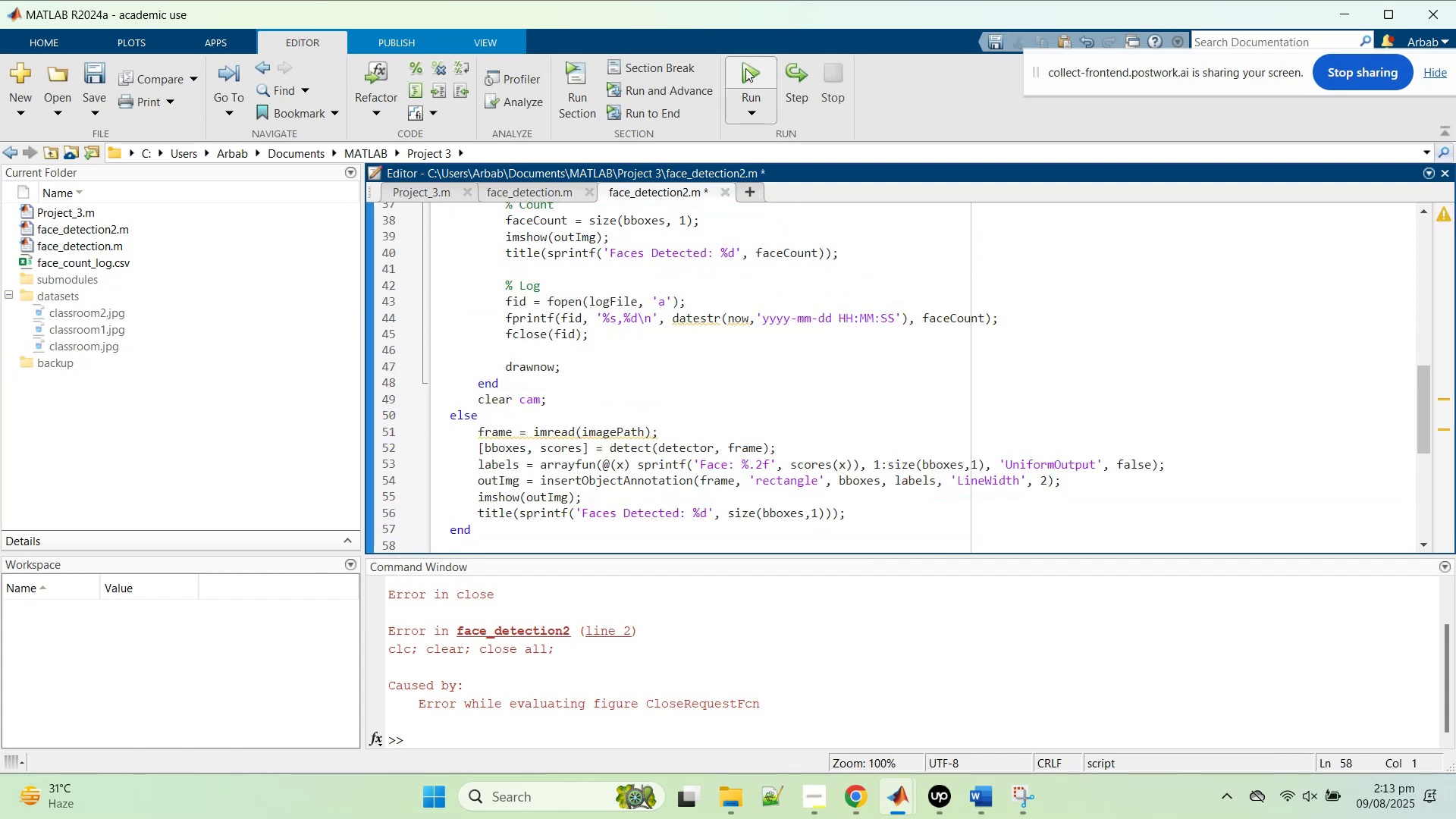 
key(Control+S)
 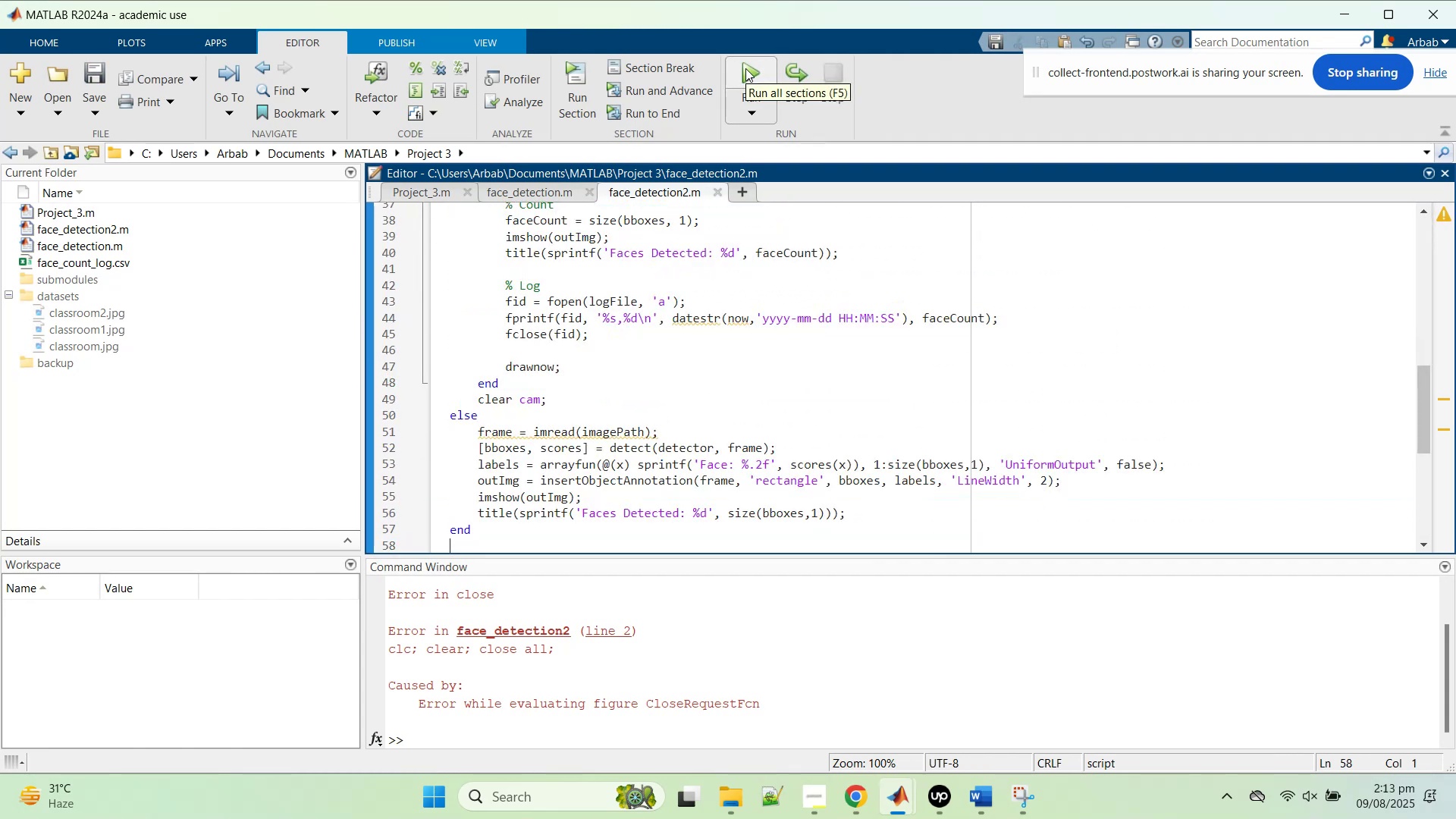 
left_click([745, 68])
 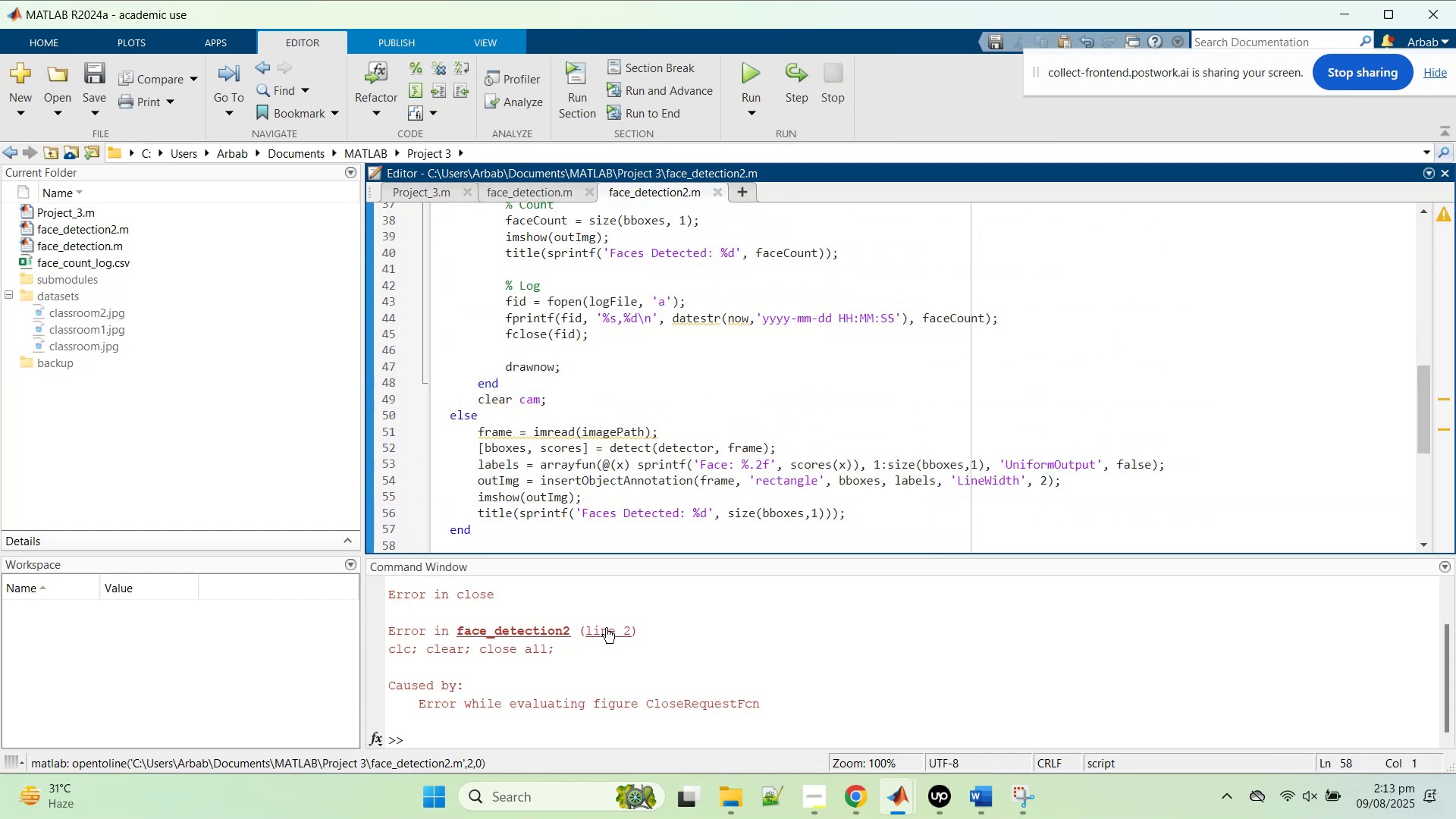 
scroll: coordinate [676, 680], scroll_direction: up, amount: 3.0
 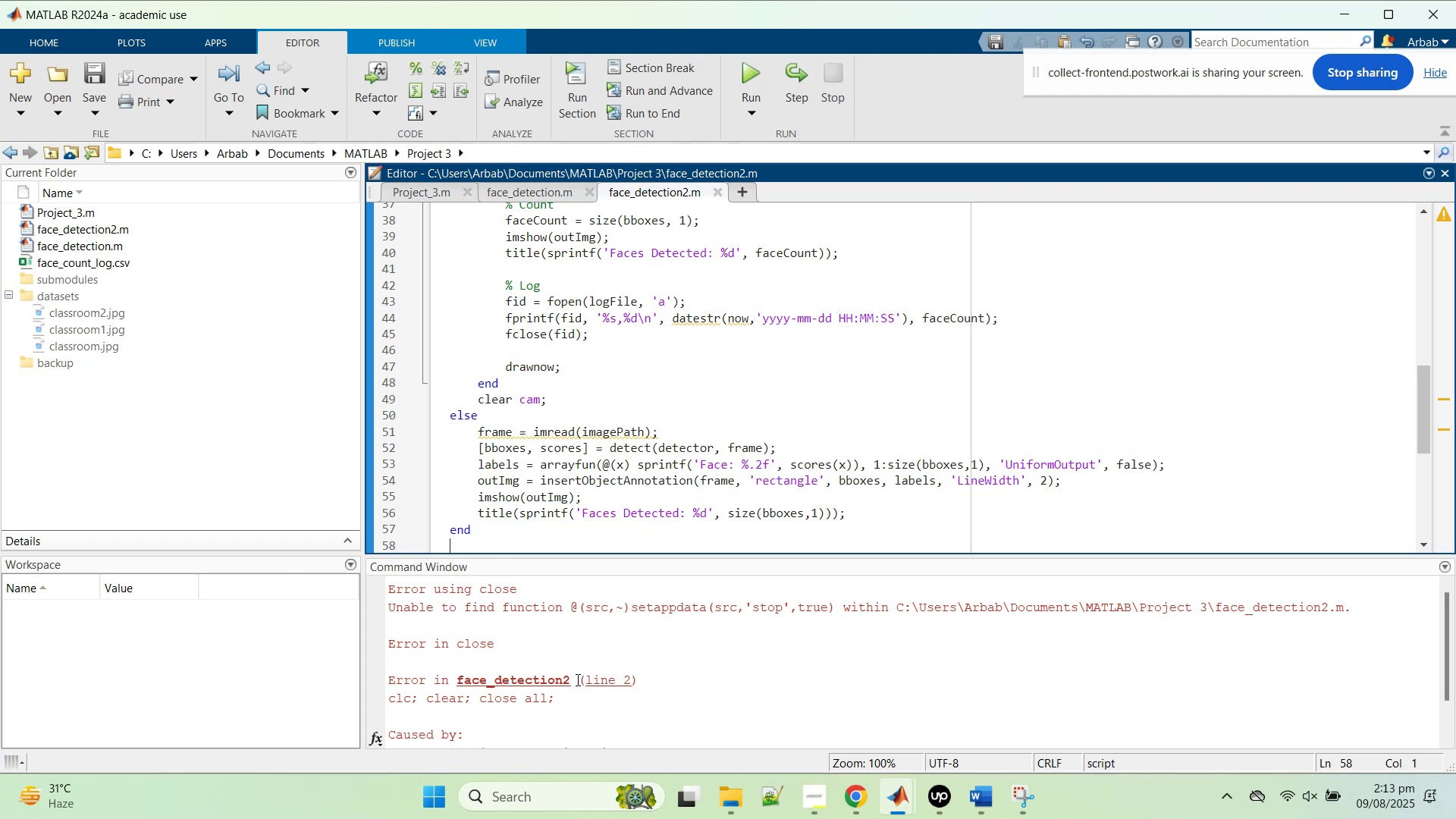 
left_click([695, 279])
 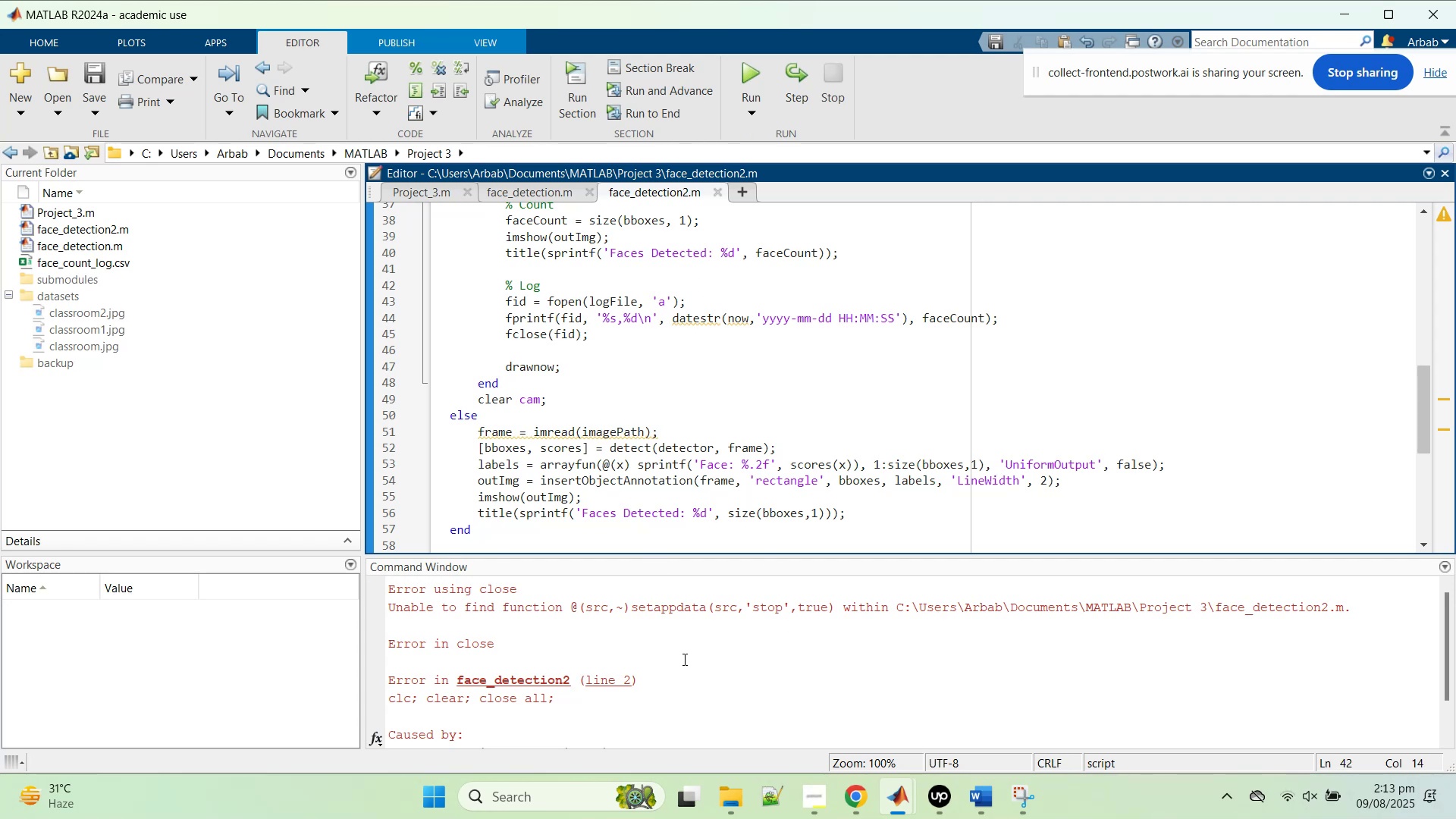 
scroll: coordinate [636, 665], scroll_direction: up, amount: 1.0
 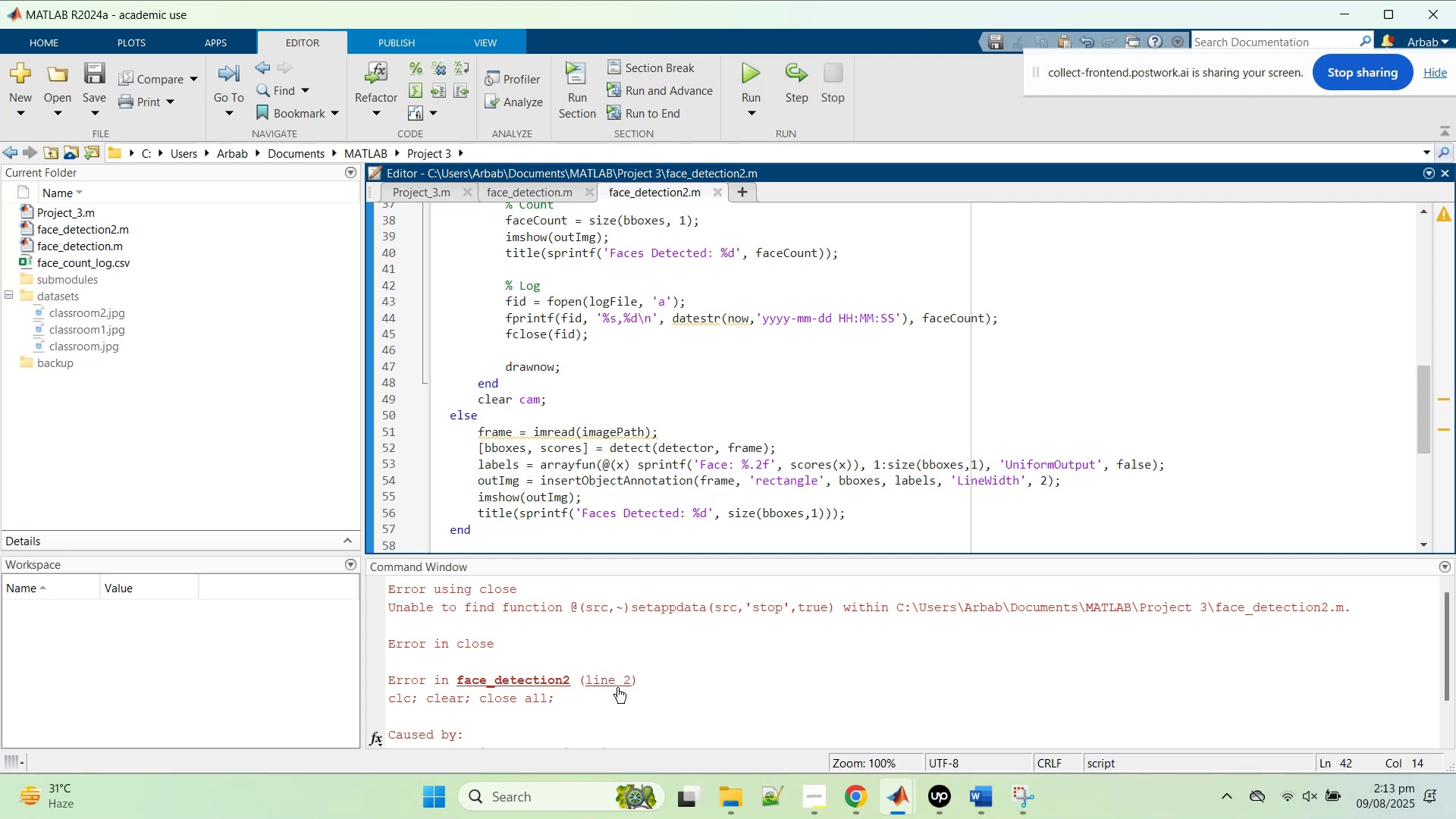 
left_click([619, 683])
 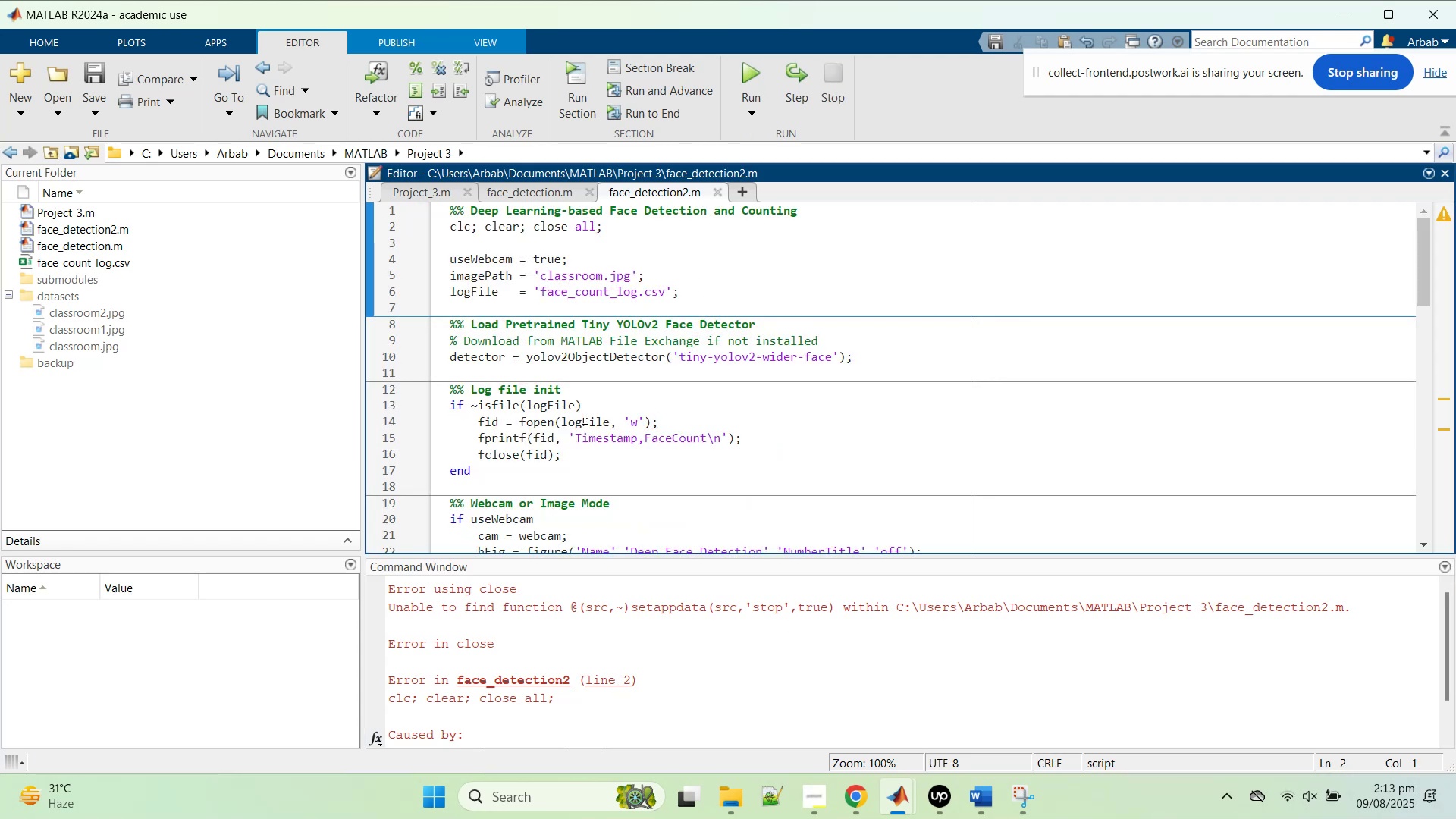 
scroll: coordinate [612, 312], scroll_direction: up, amount: 2.0
 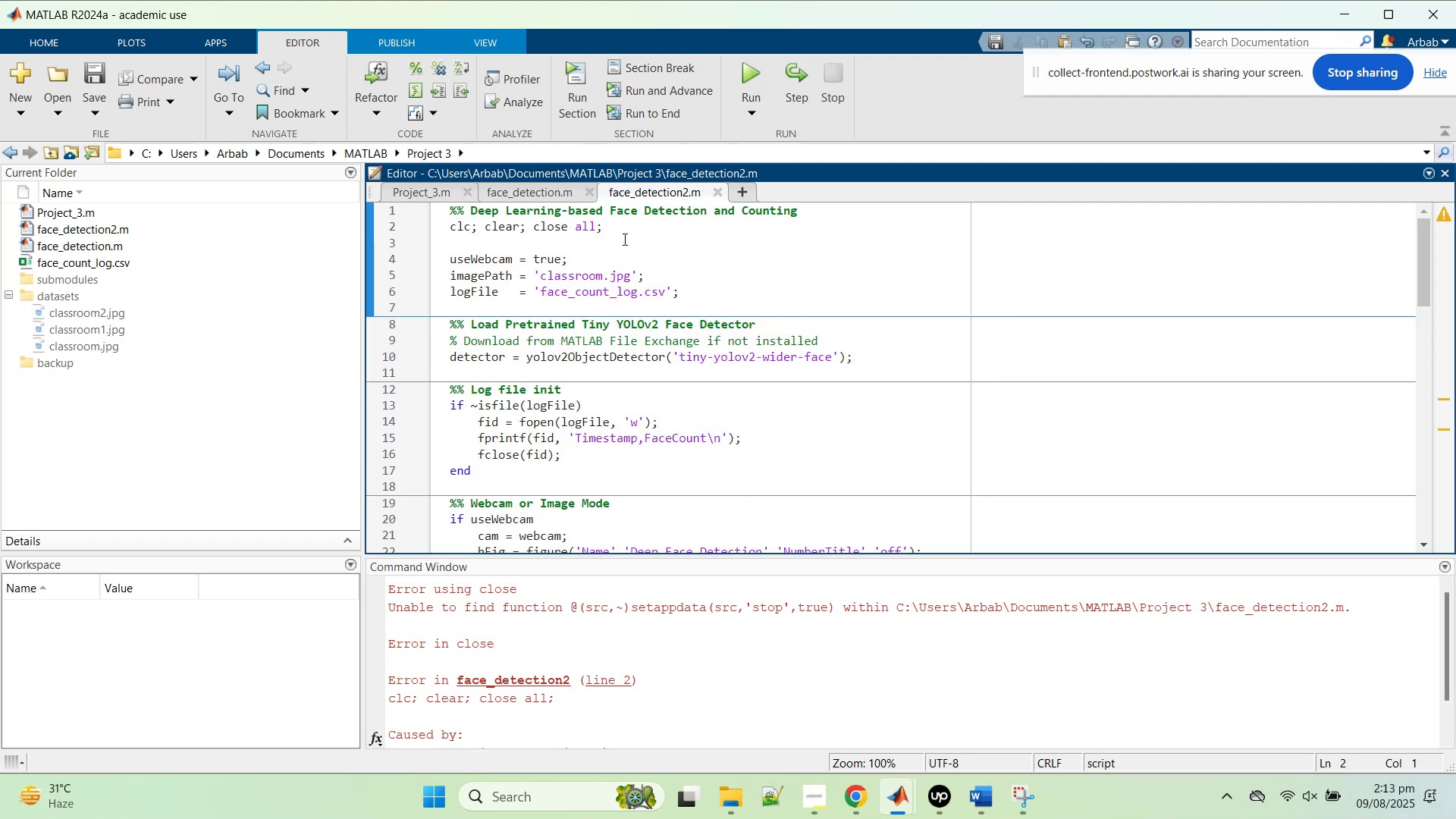 
left_click([623, 231])
 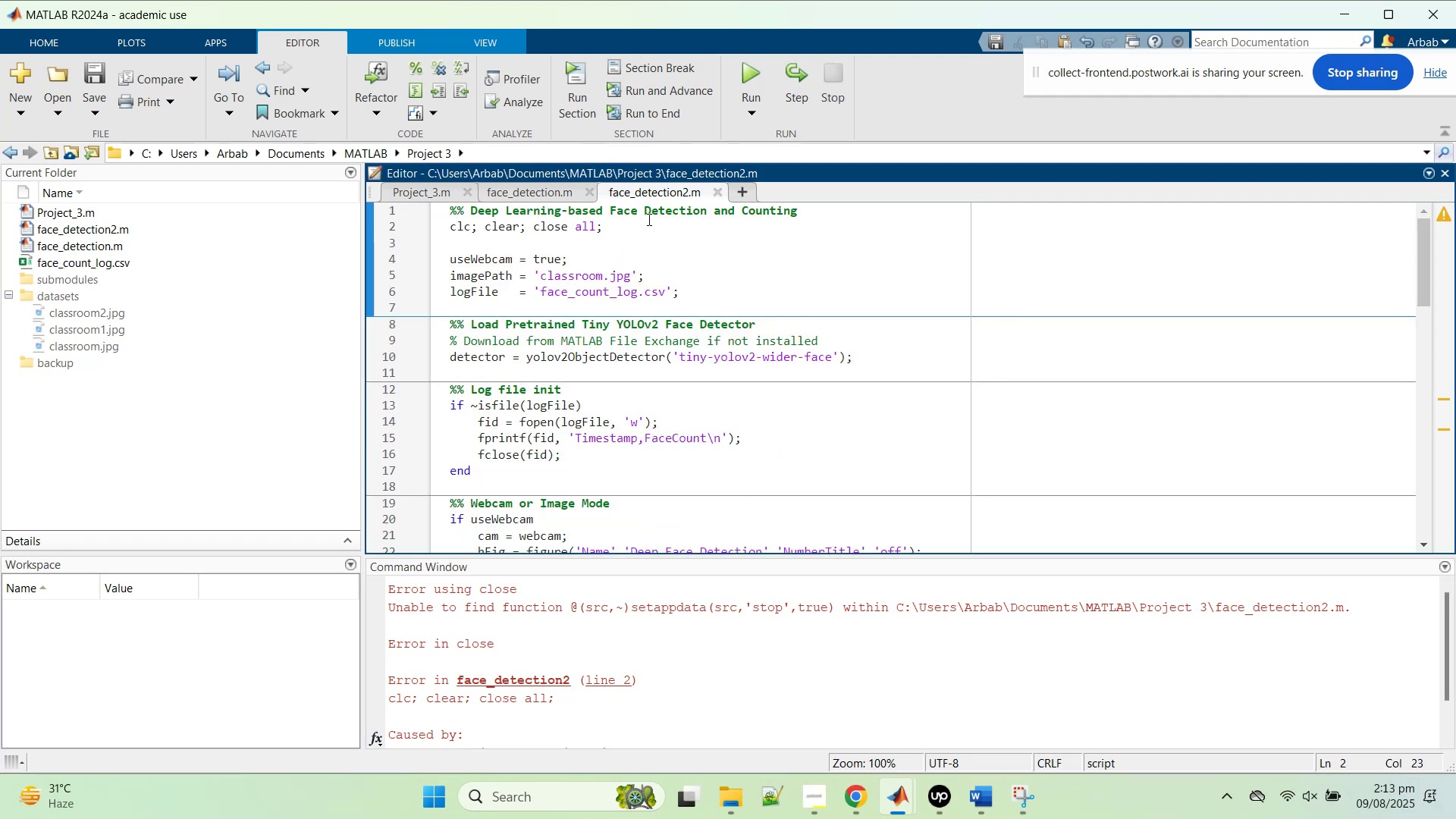 
left_click([690, 218])
 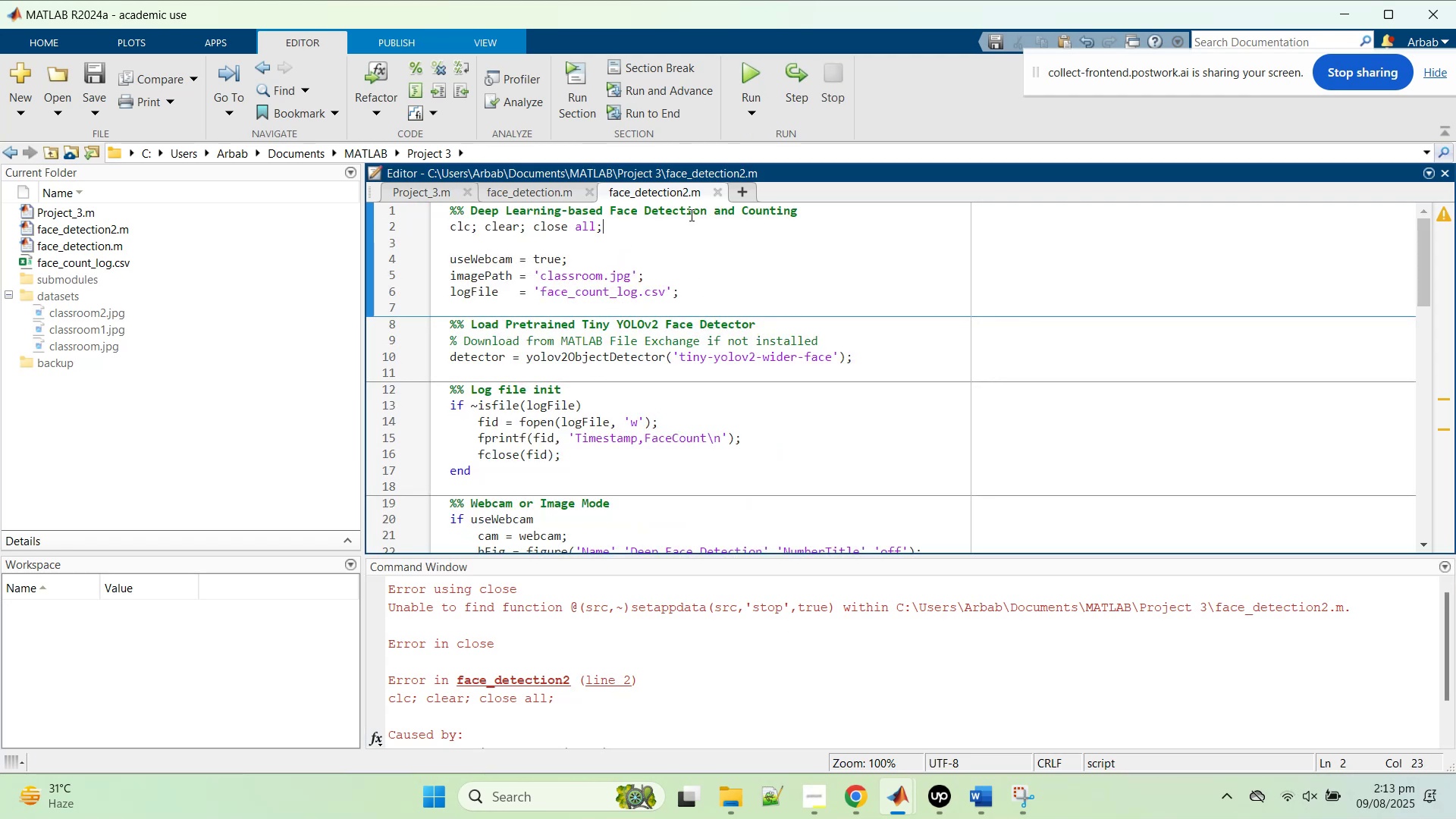 
scroll: coordinate [540, 673], scroll_direction: down, amount: 6.0
 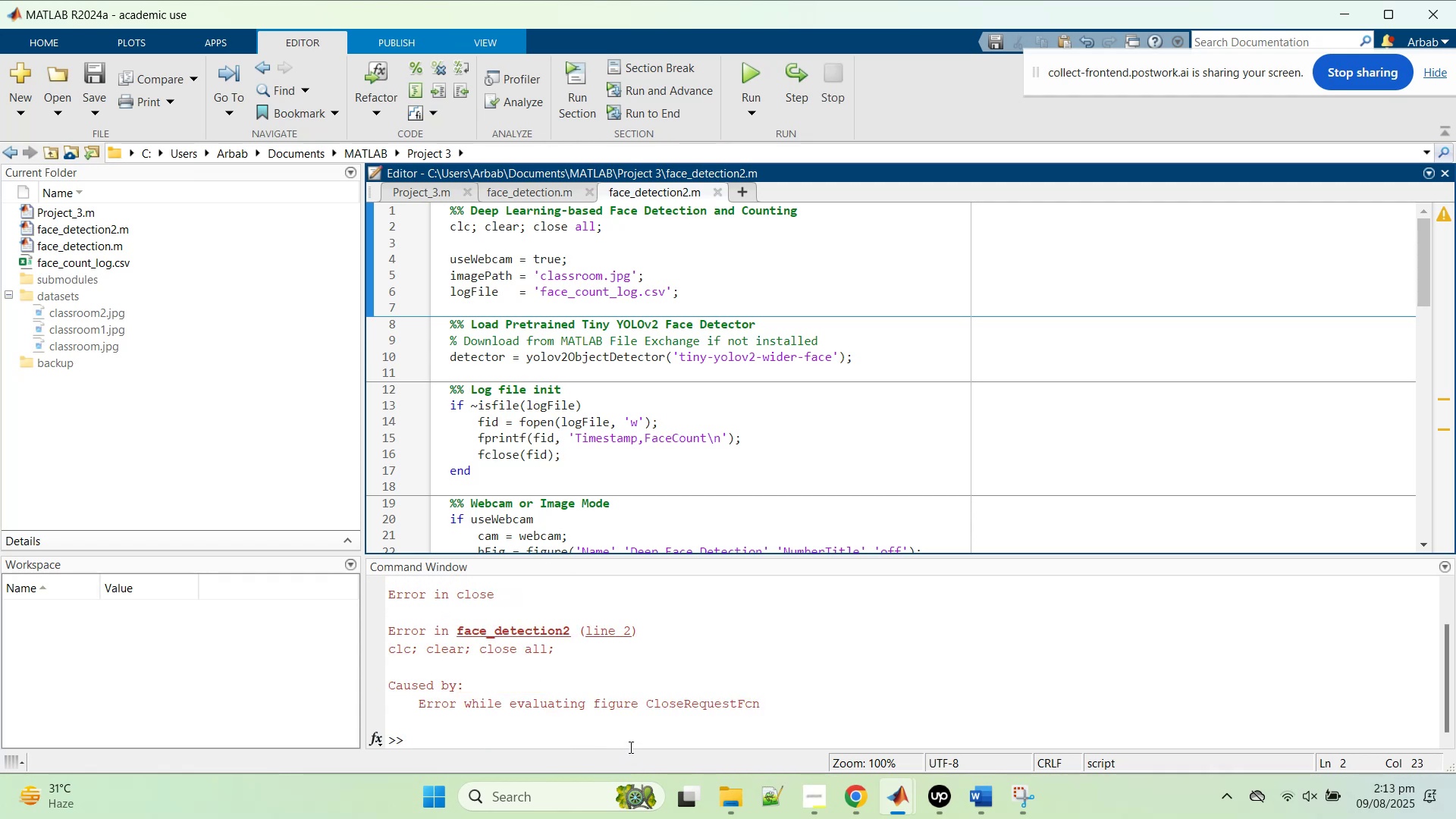 
left_click([630, 730])
 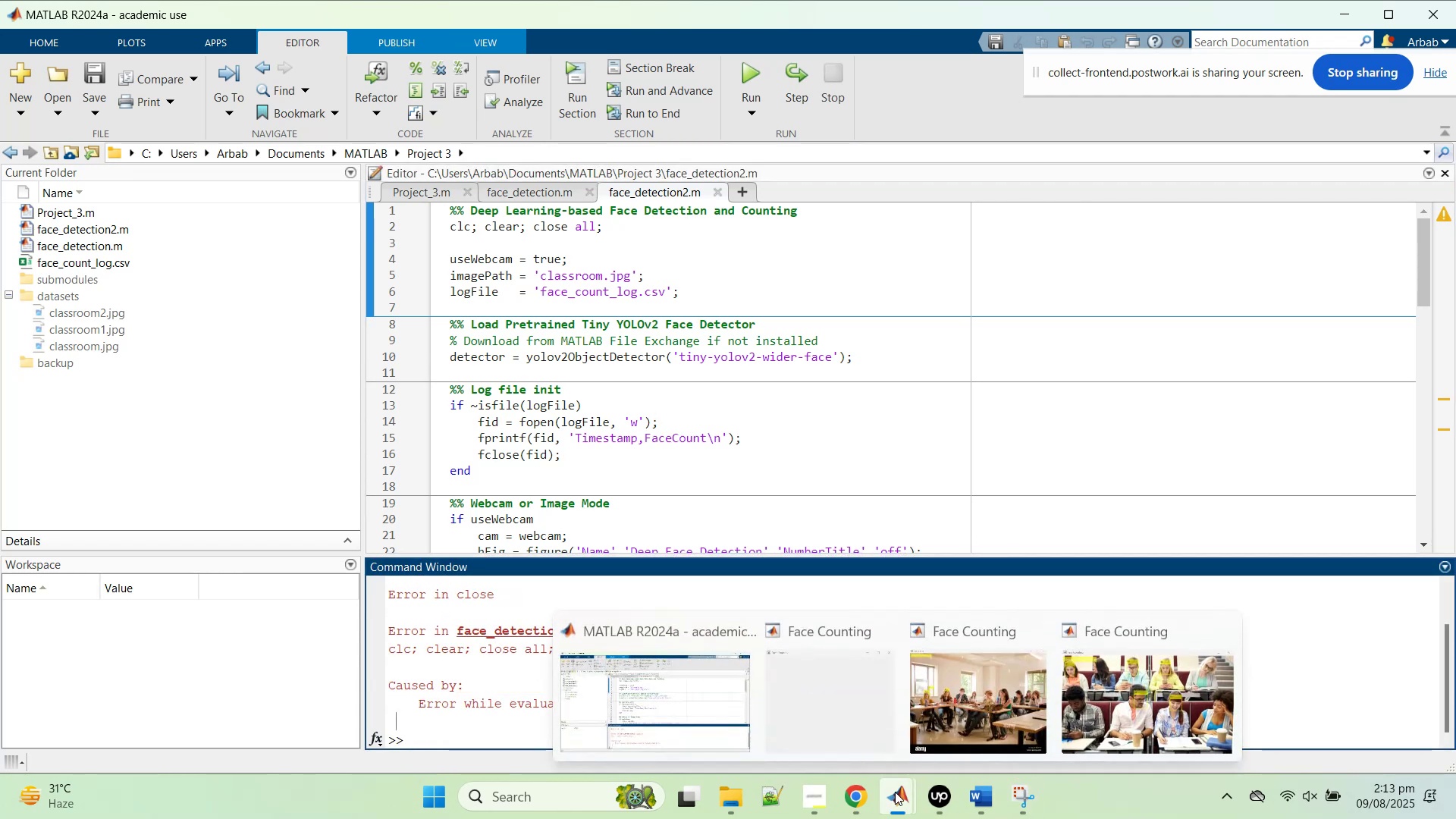 
middle_click([1030, 681])
 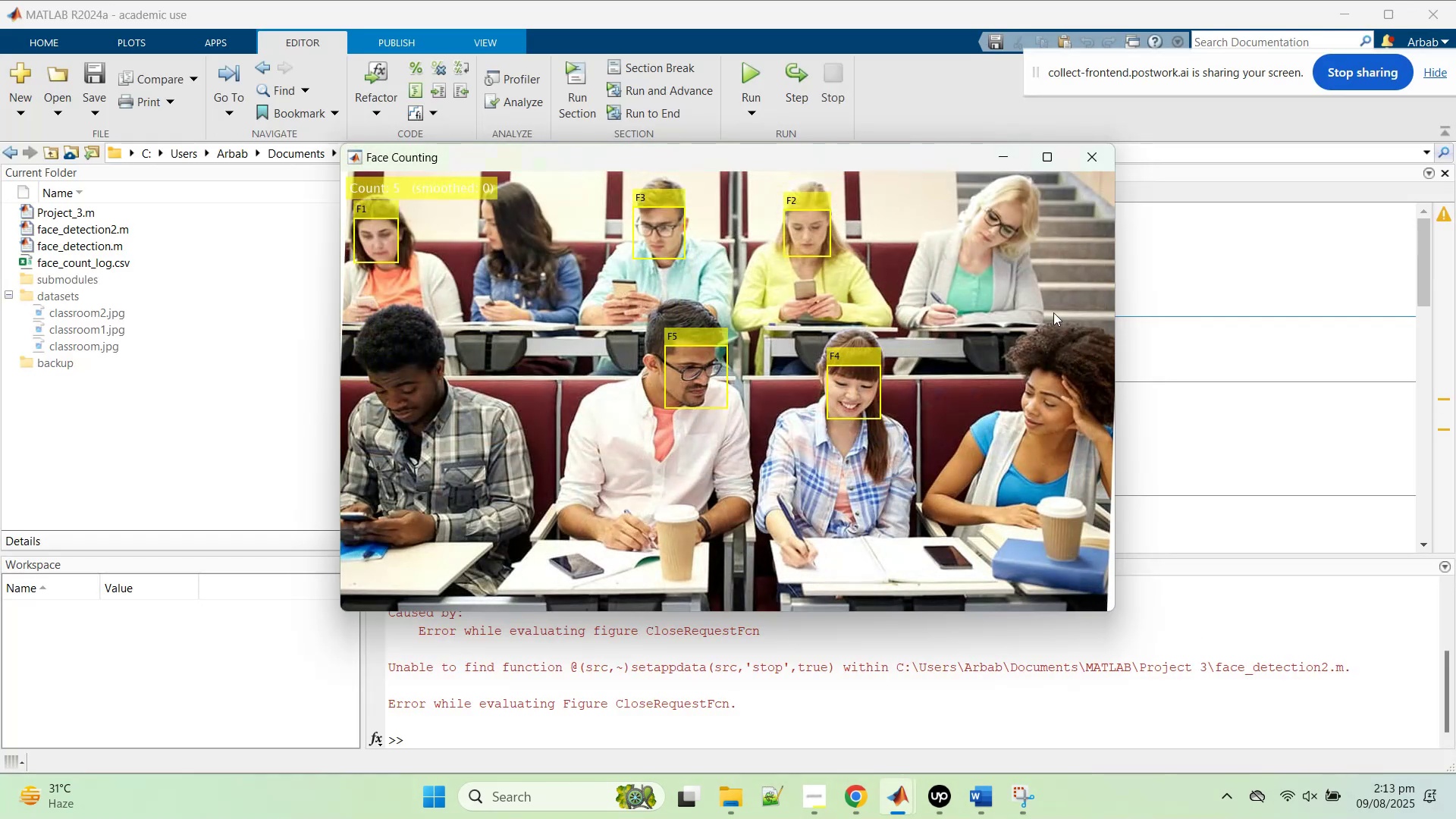 
left_click_drag(start_coordinate=[1078, 180], to_coordinate=[1084, 180])
 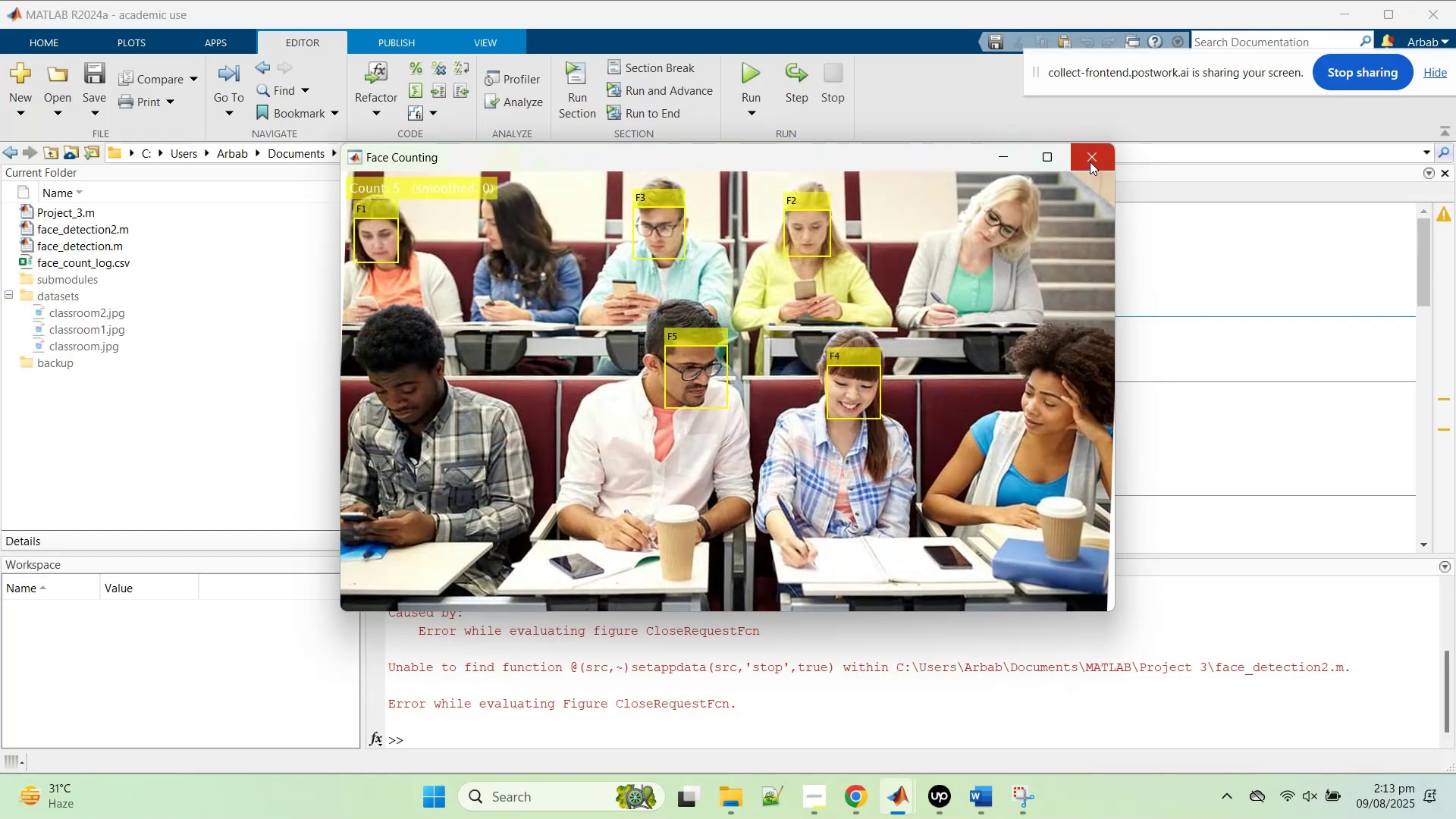 
double_click([1090, 162])
 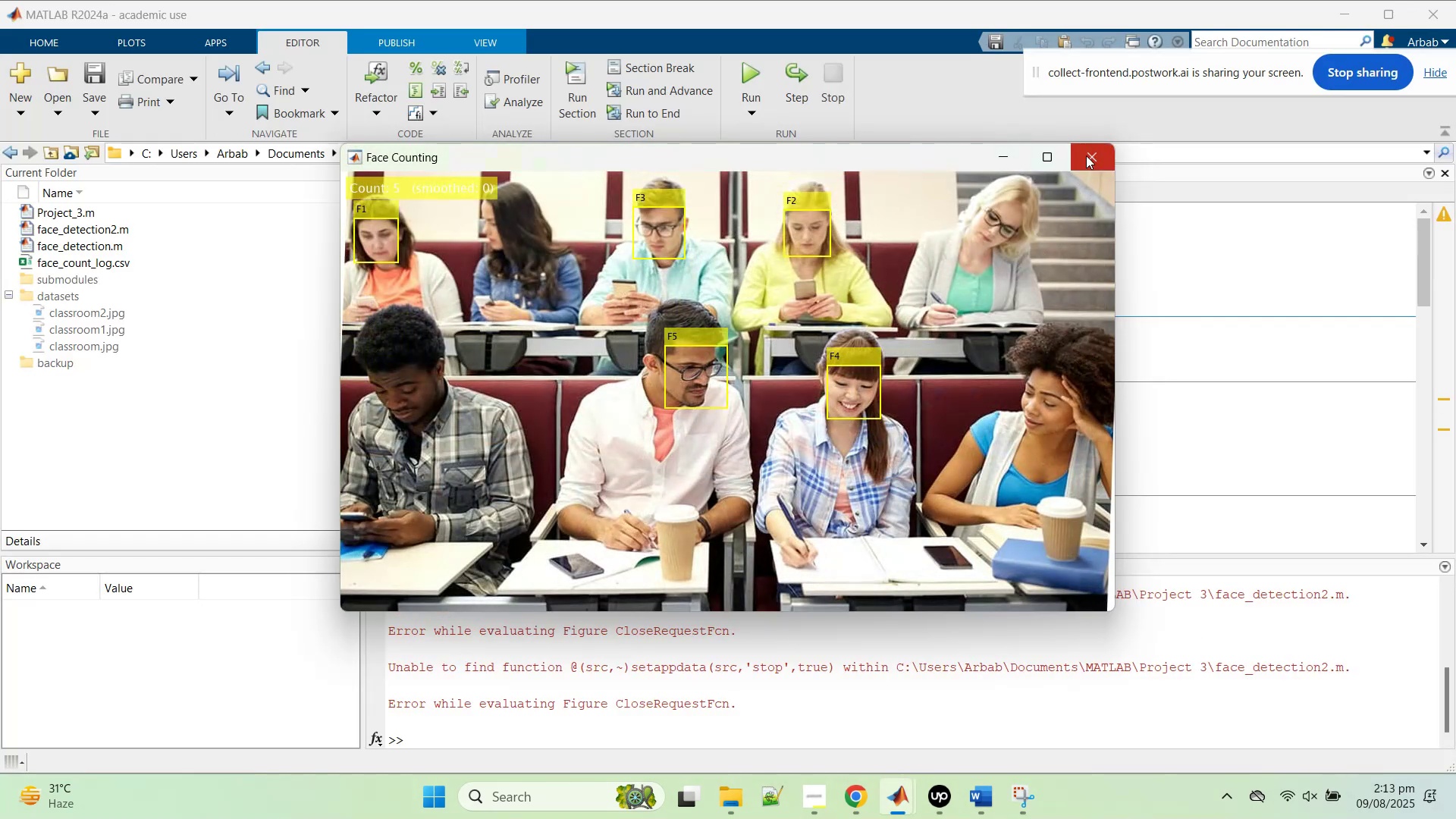 
left_click([1086, 155])
 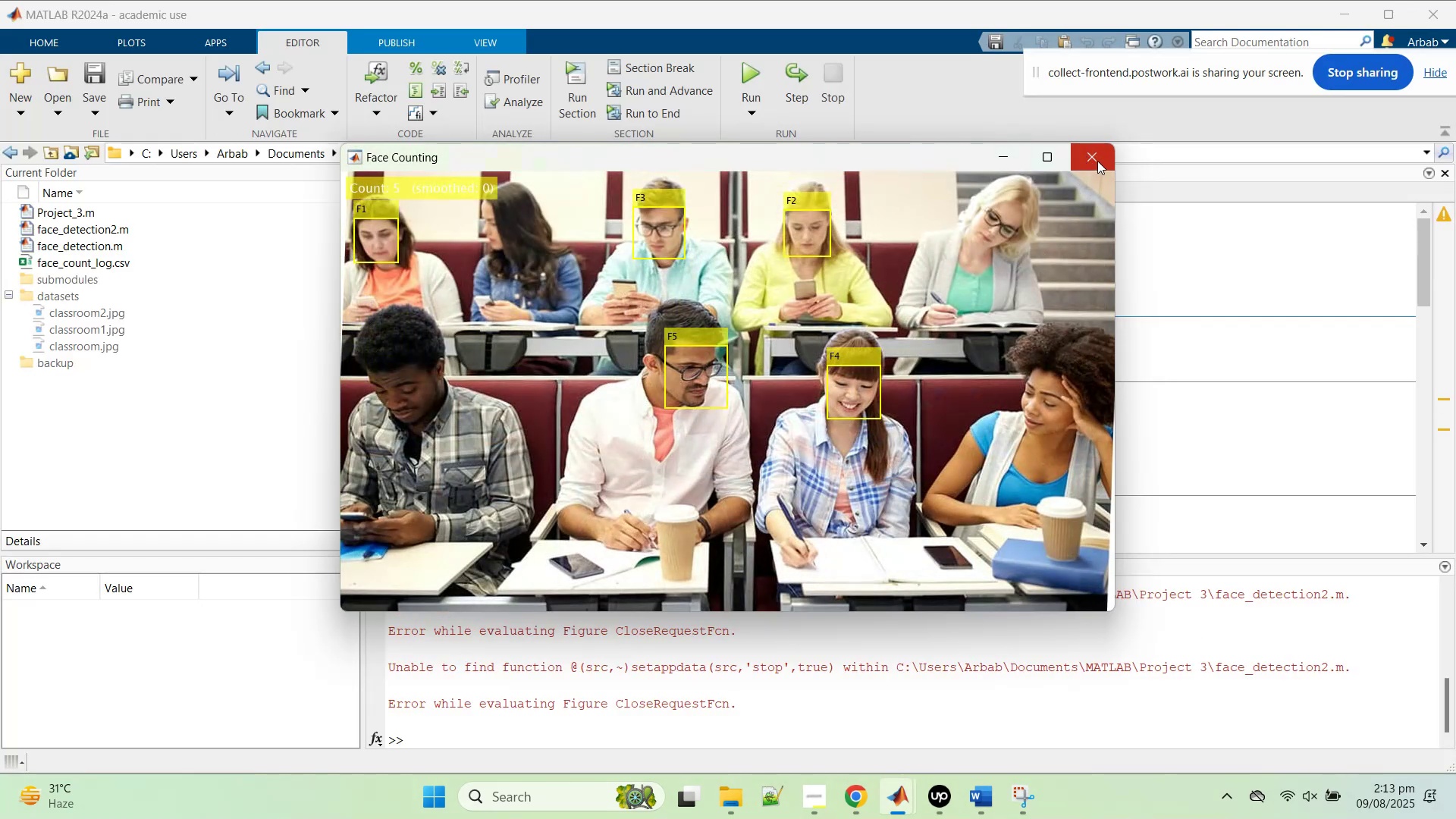 
double_click([1097, 161])
 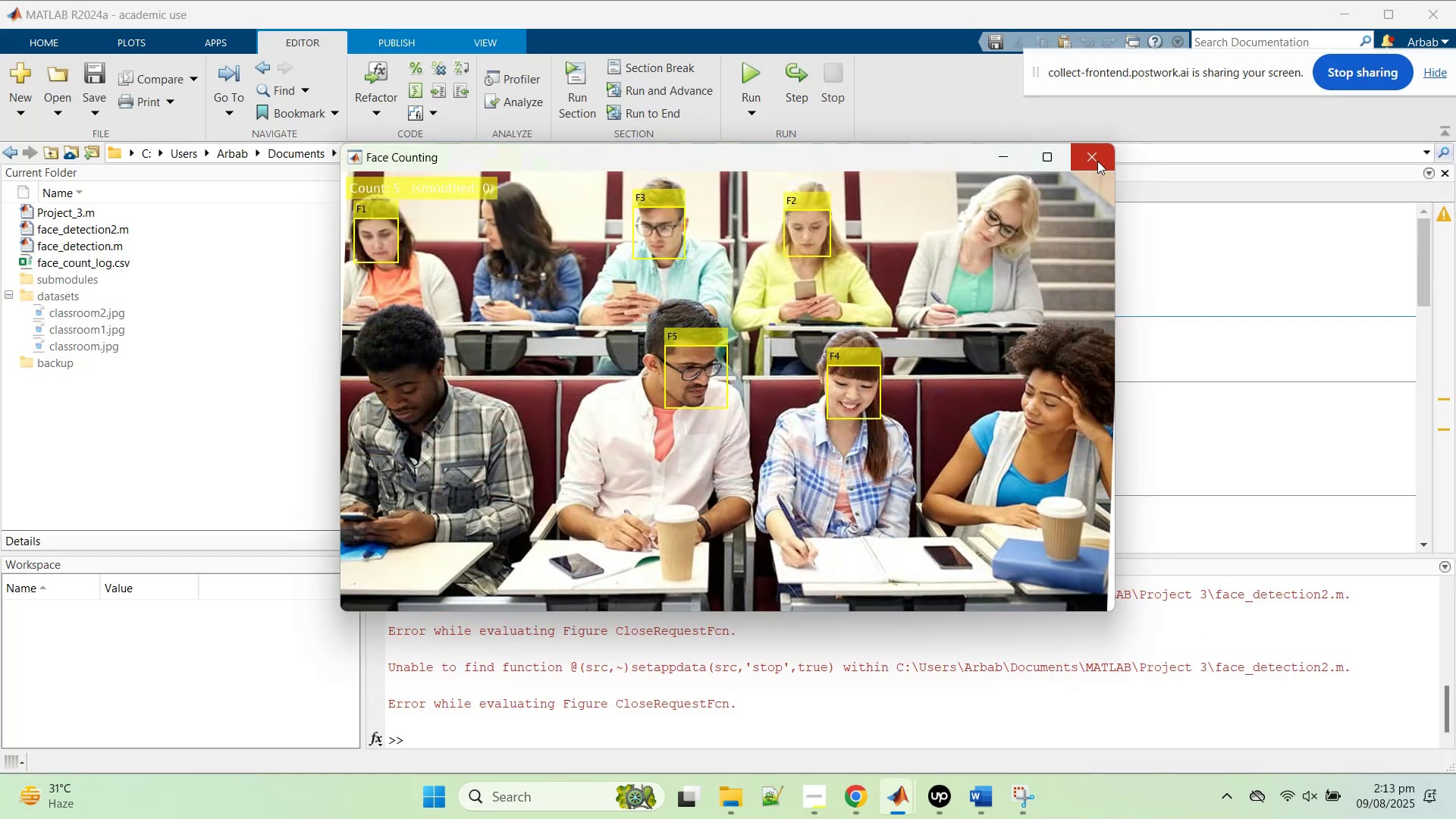 
triple_click([1097, 161])
 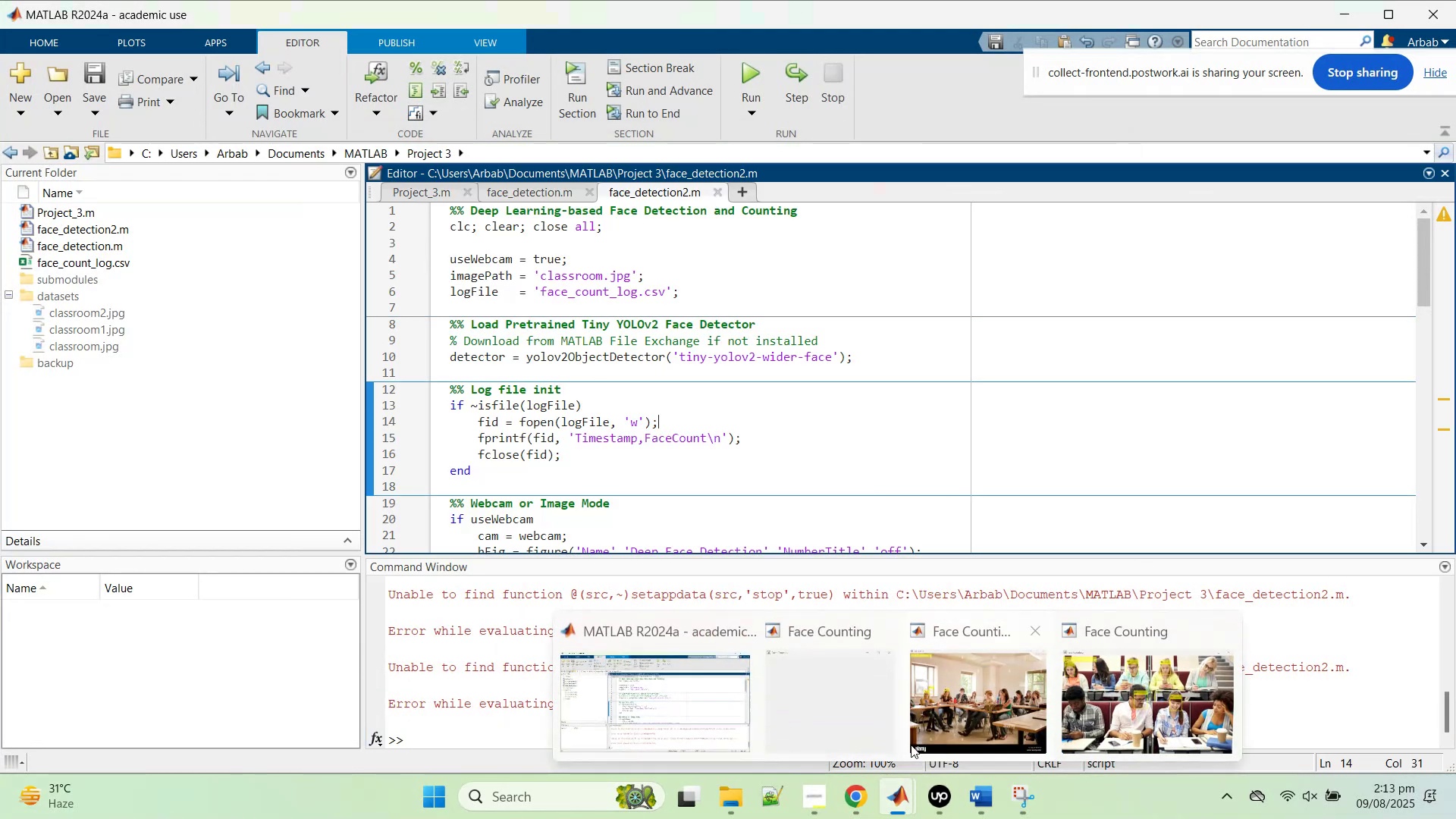 
left_click([882, 629])
 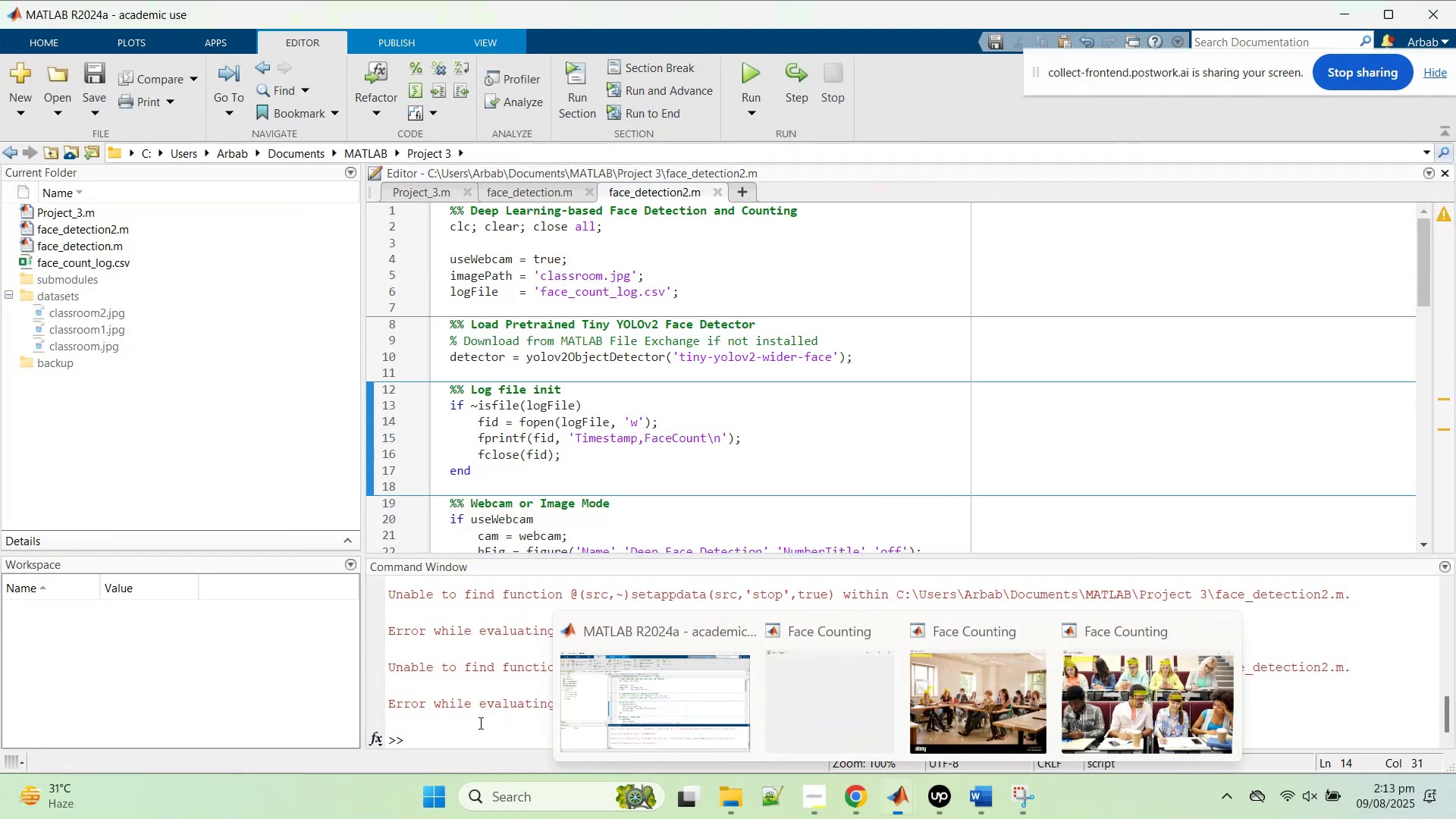 
double_click([472, 738])
 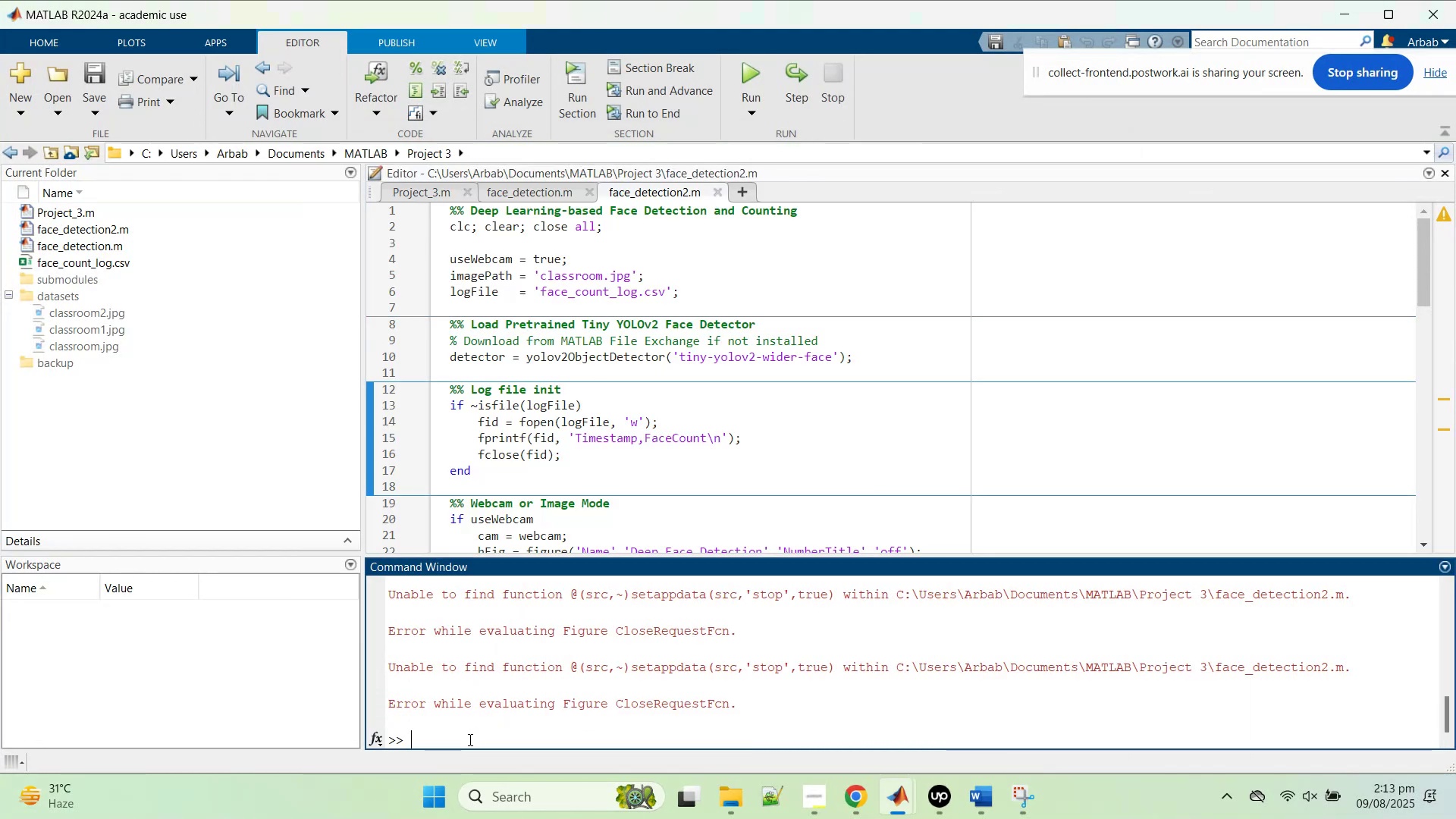 
type(cl)
key(Backspace)
key(Backspace)
key(Backspace)
 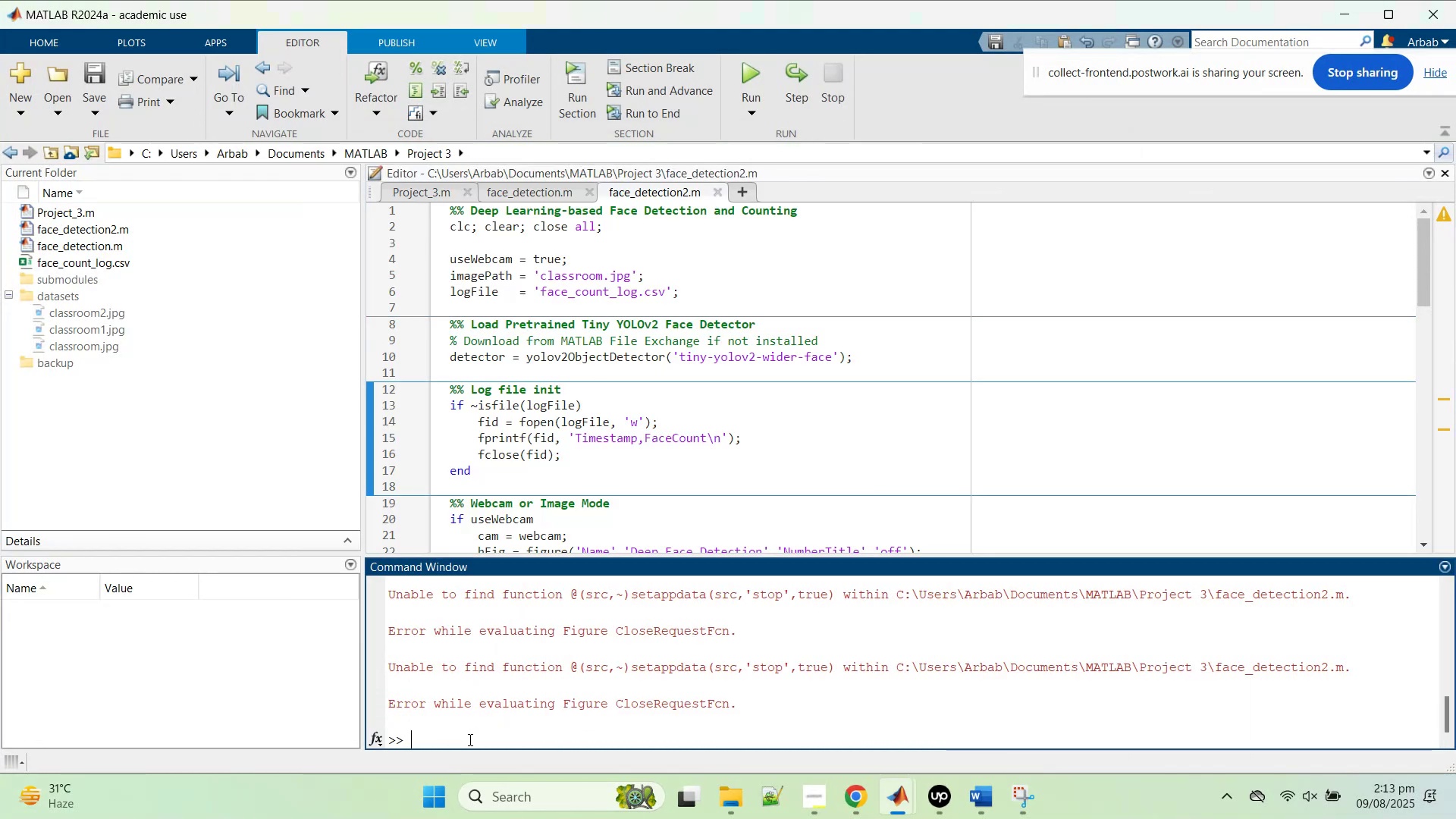 
key(Control+C)
 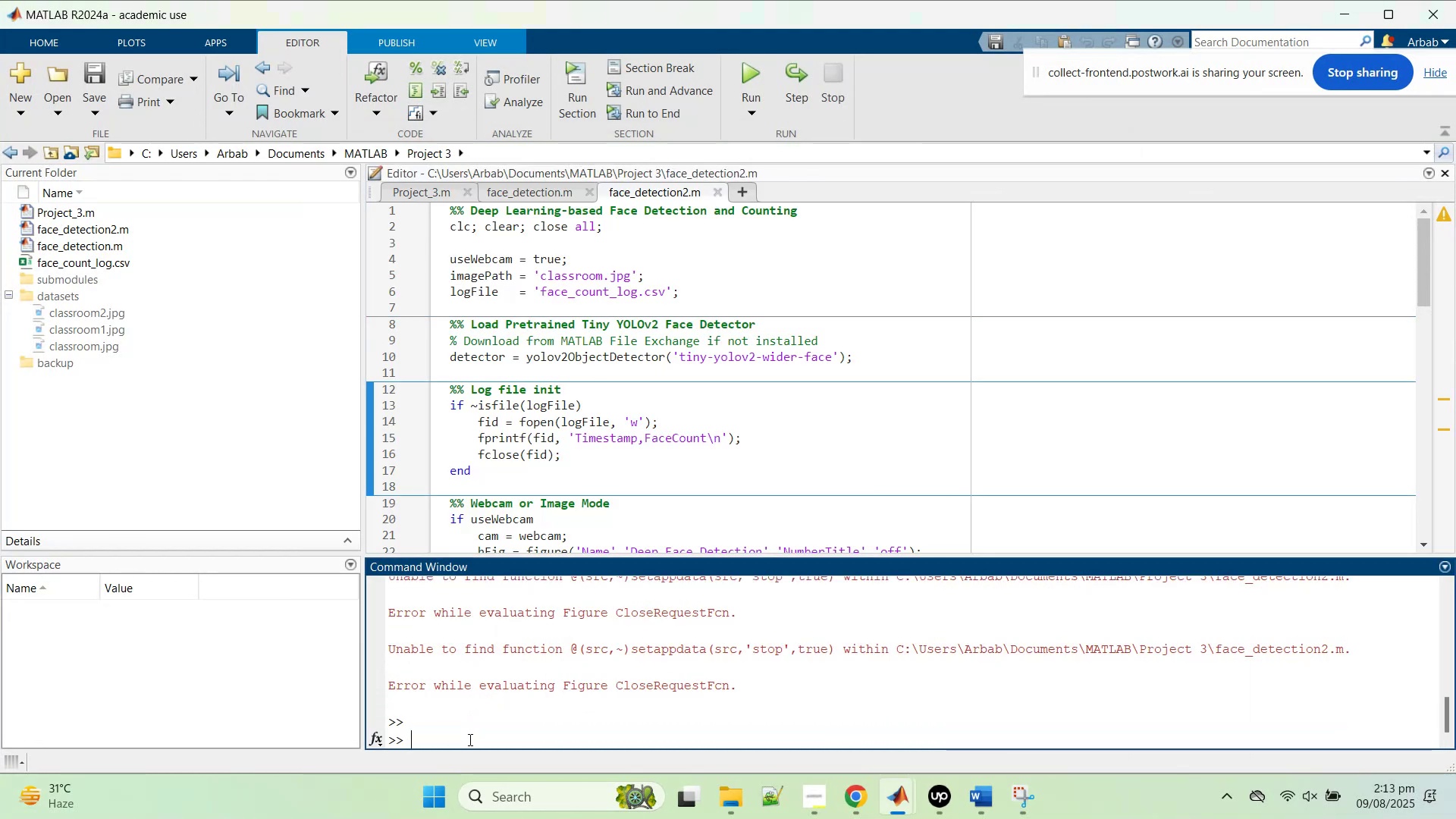 
key(Control+C)
 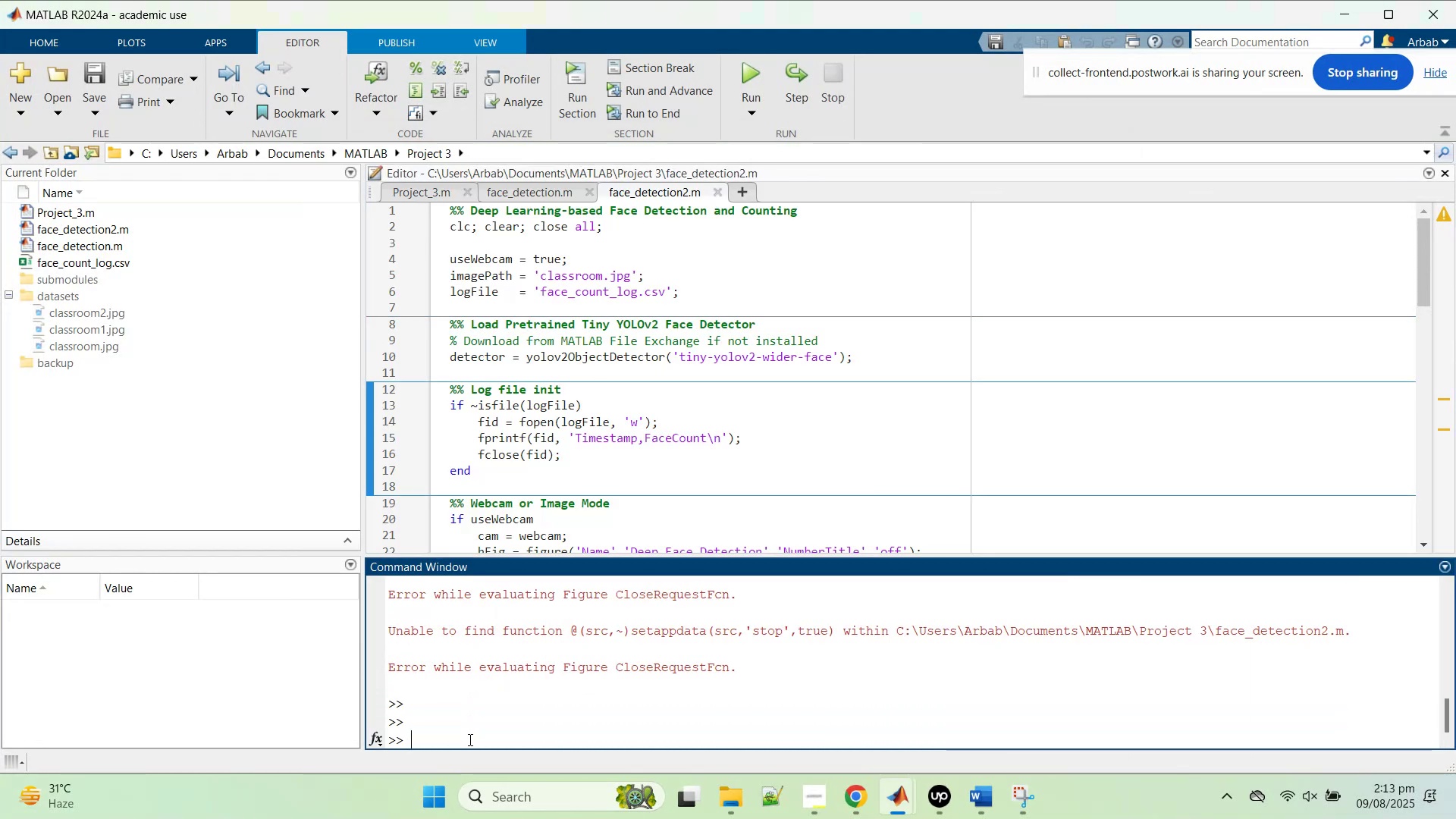 
key(Control+C)
 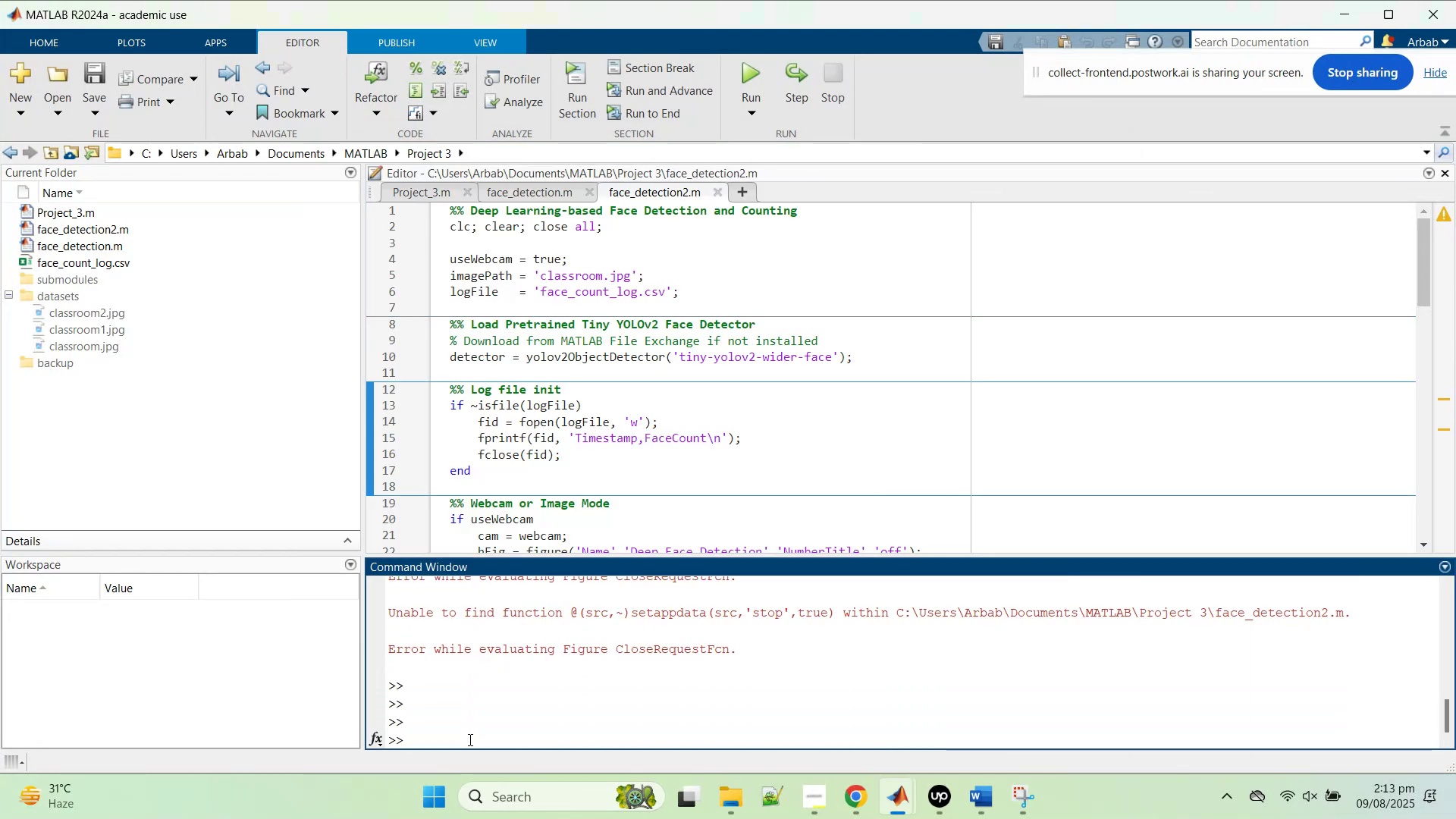 
type(close)
 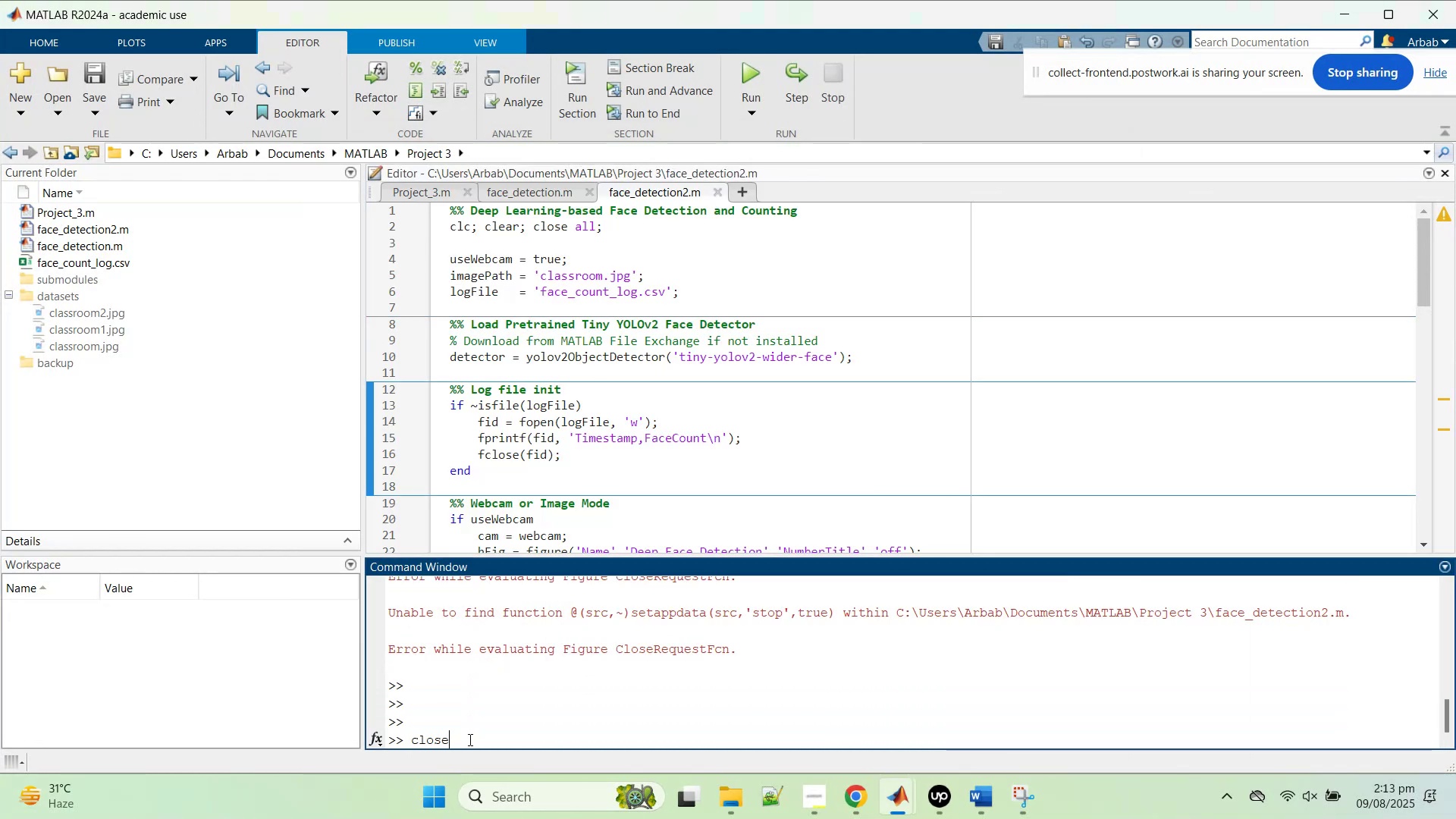 
key(Enter)
 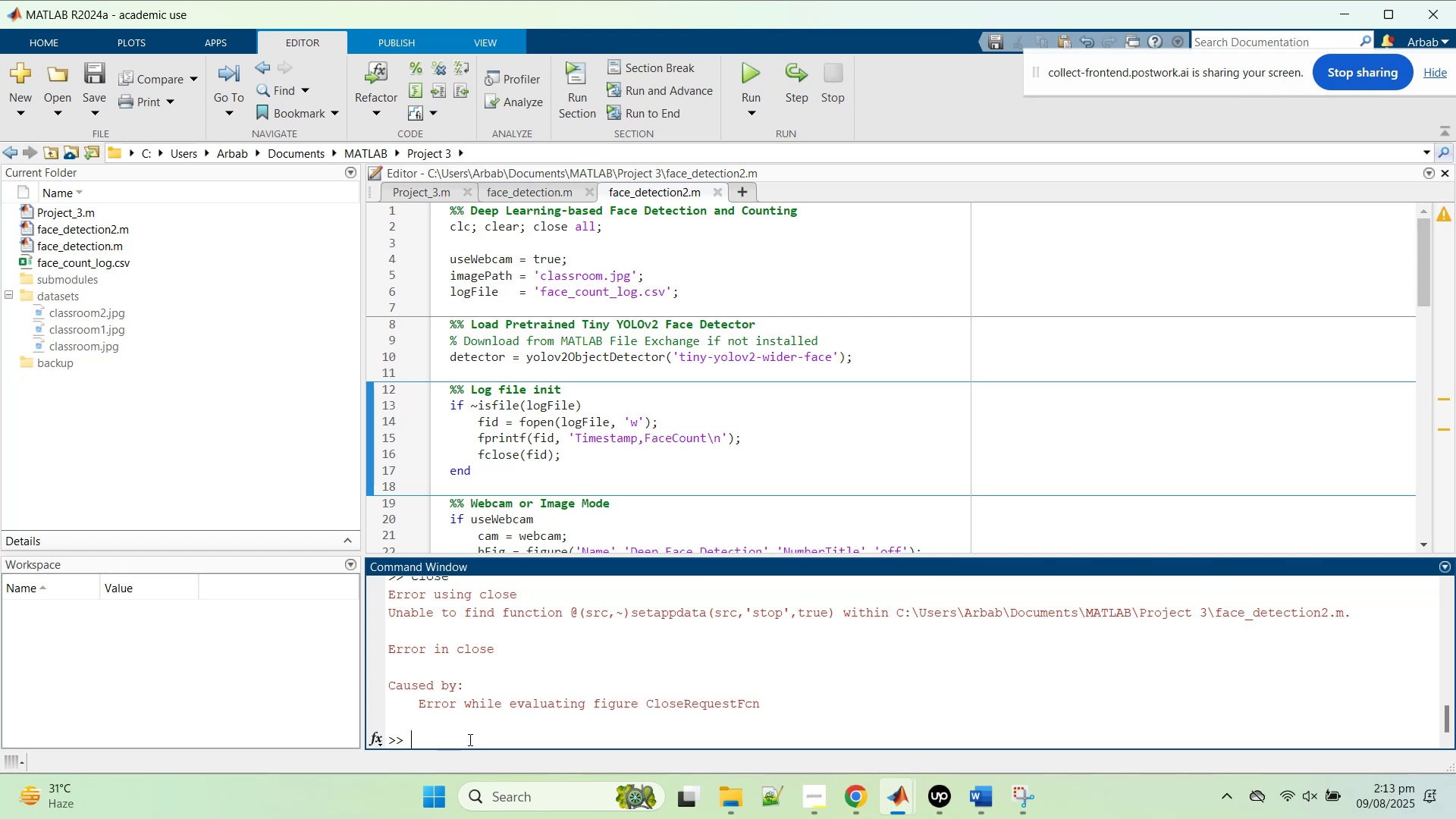 
type(close all)
 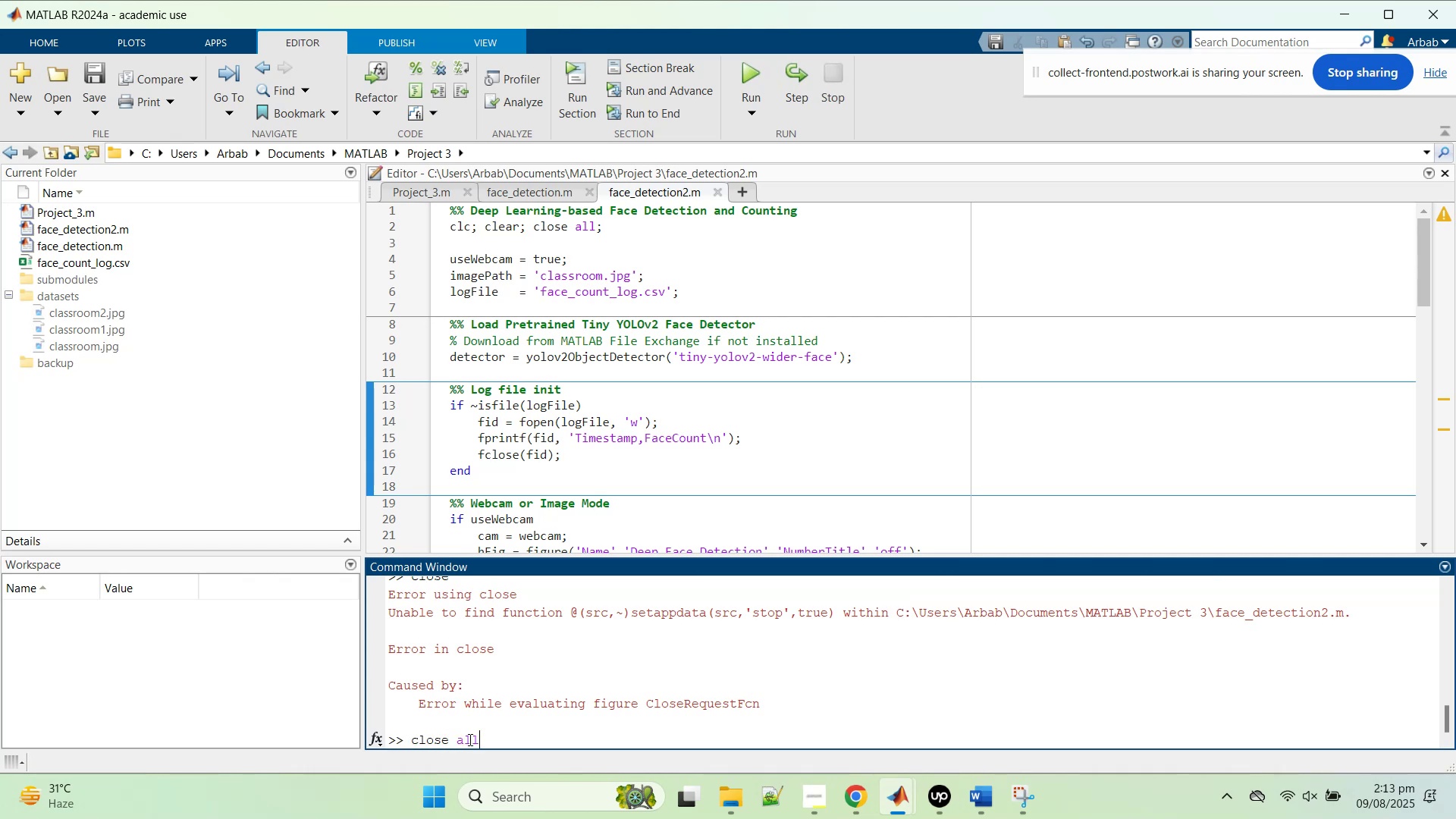 
key(Enter)
 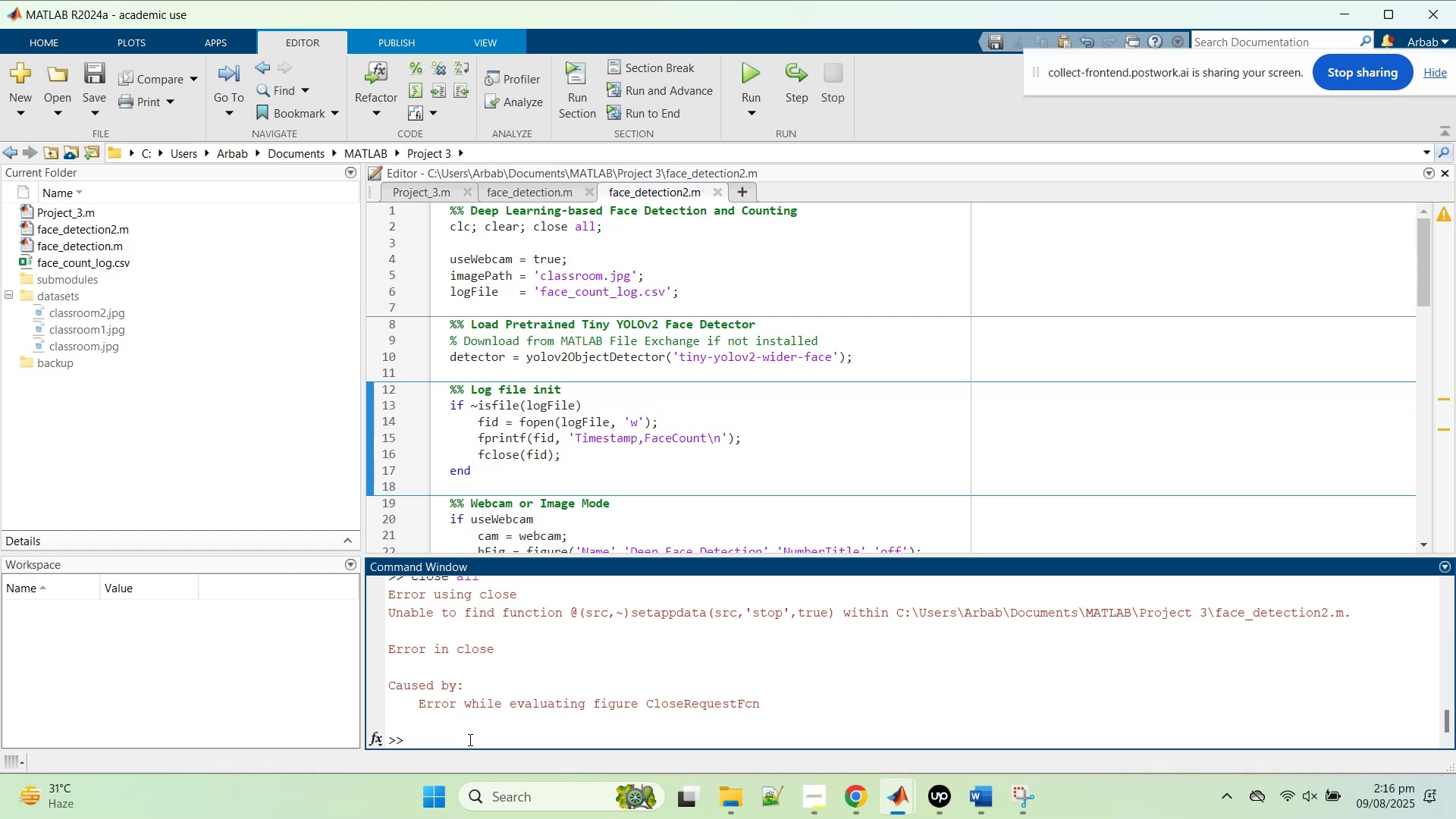 
wait(184.55)
 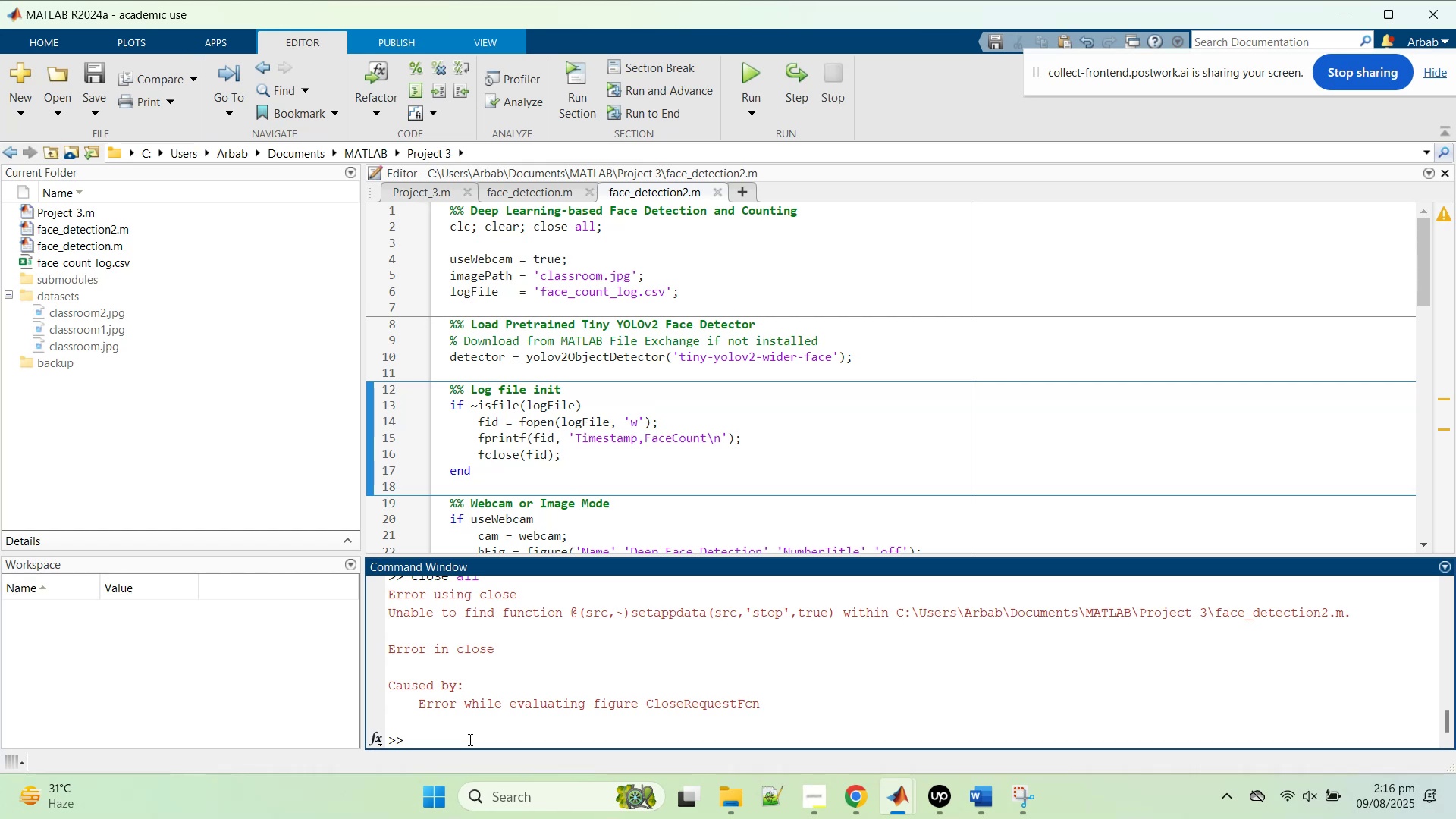 
left_click_drag(start_coordinate=[1415, 9], to_coordinate=[361, 20])
 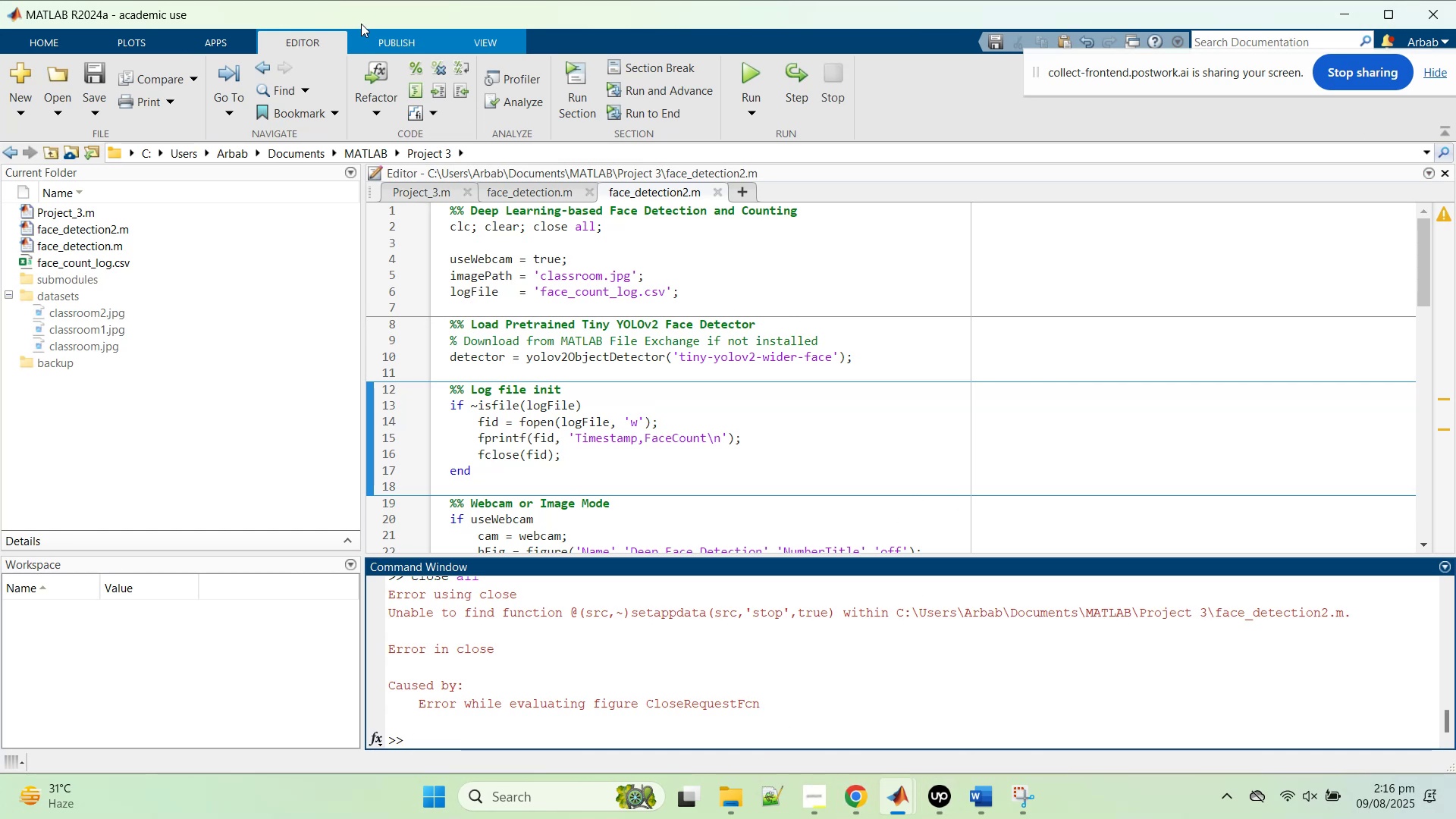 
left_click_drag(start_coordinate=[363, 18], to_coordinate=[704, 0])
 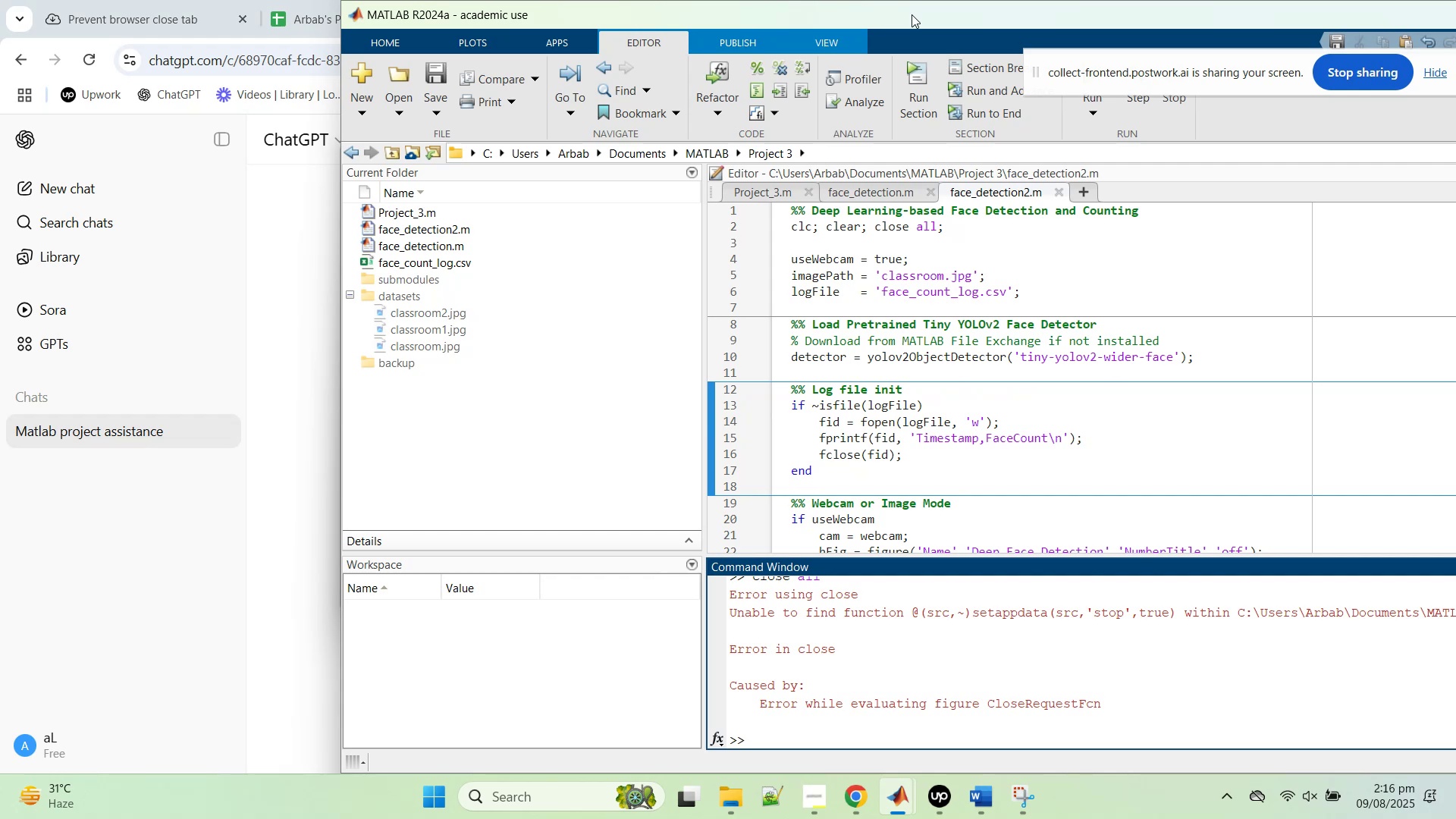 
double_click([912, 14])
 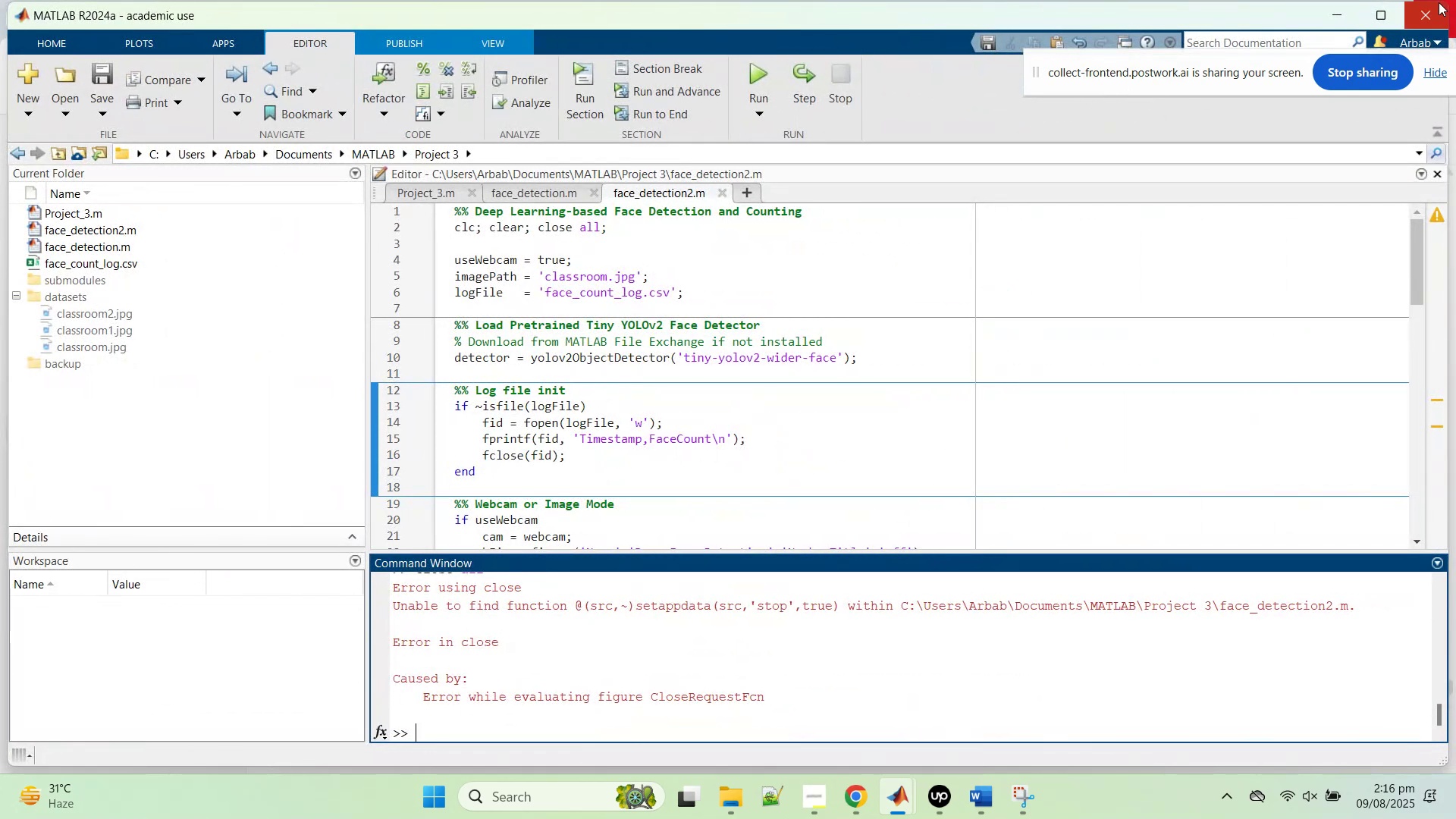 
left_click([1433, 9])
 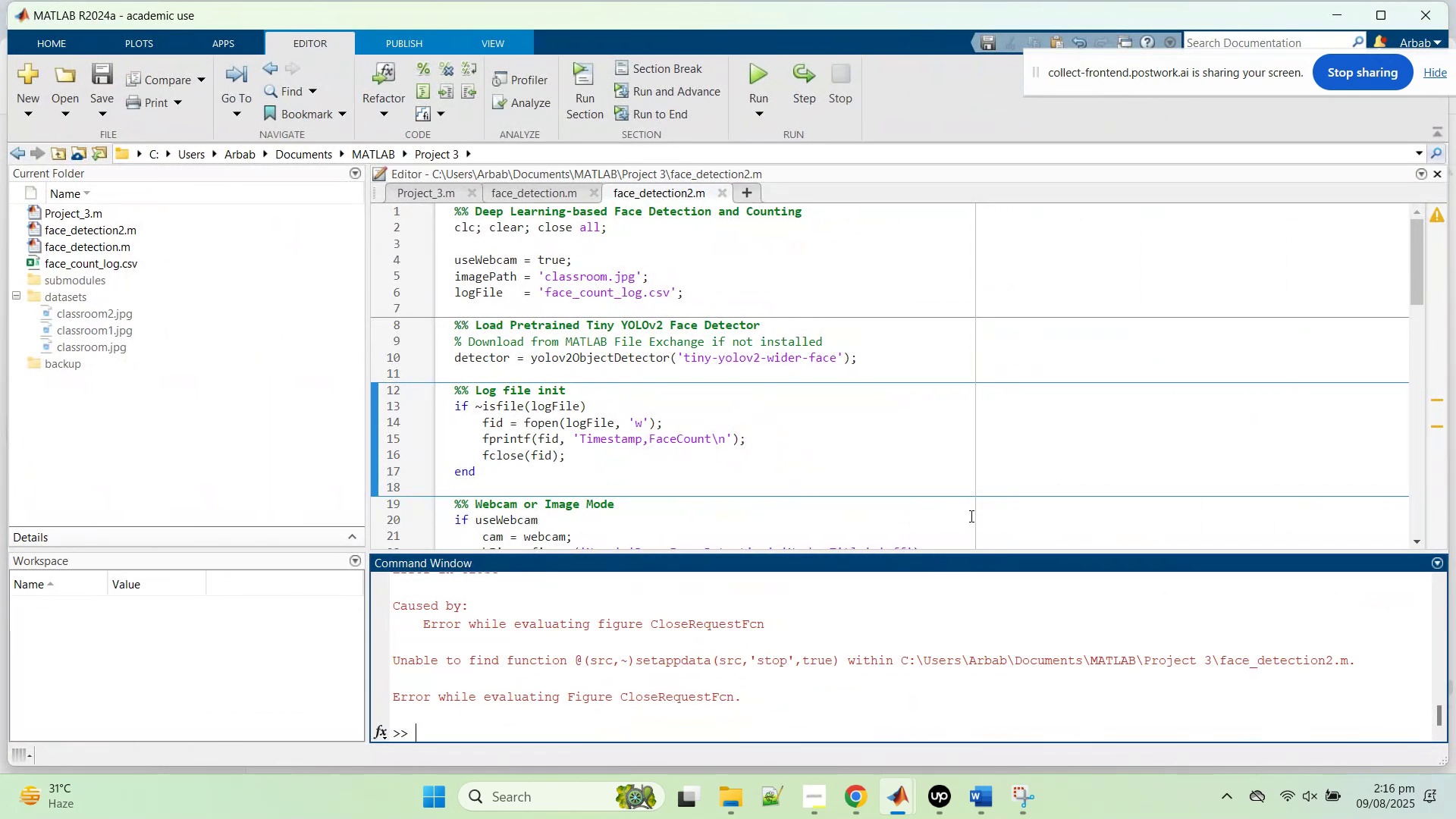 
scroll: coordinate [777, 417], scroll_direction: up, amount: 2.0
 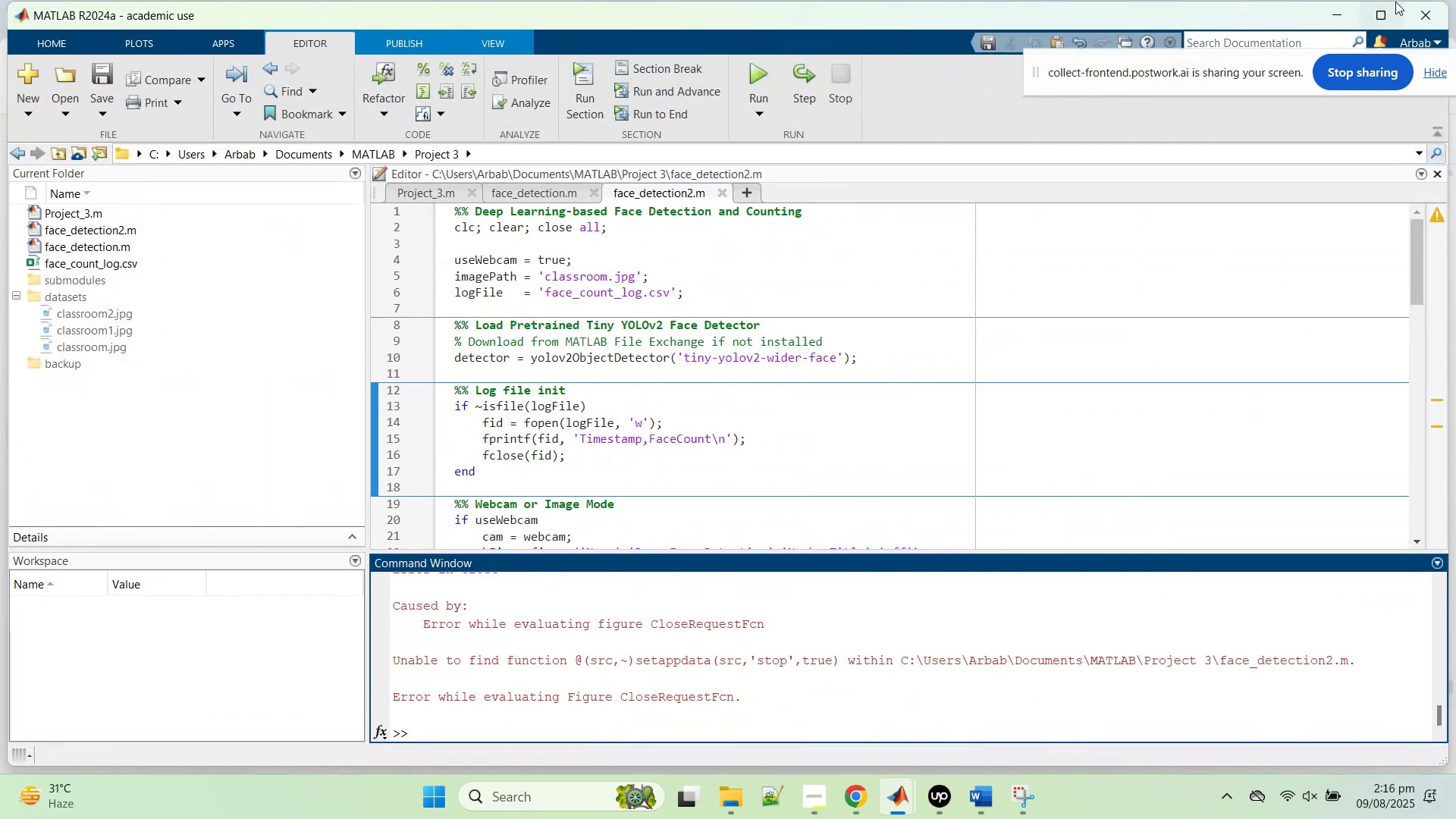 
left_click([1410, 4])
 